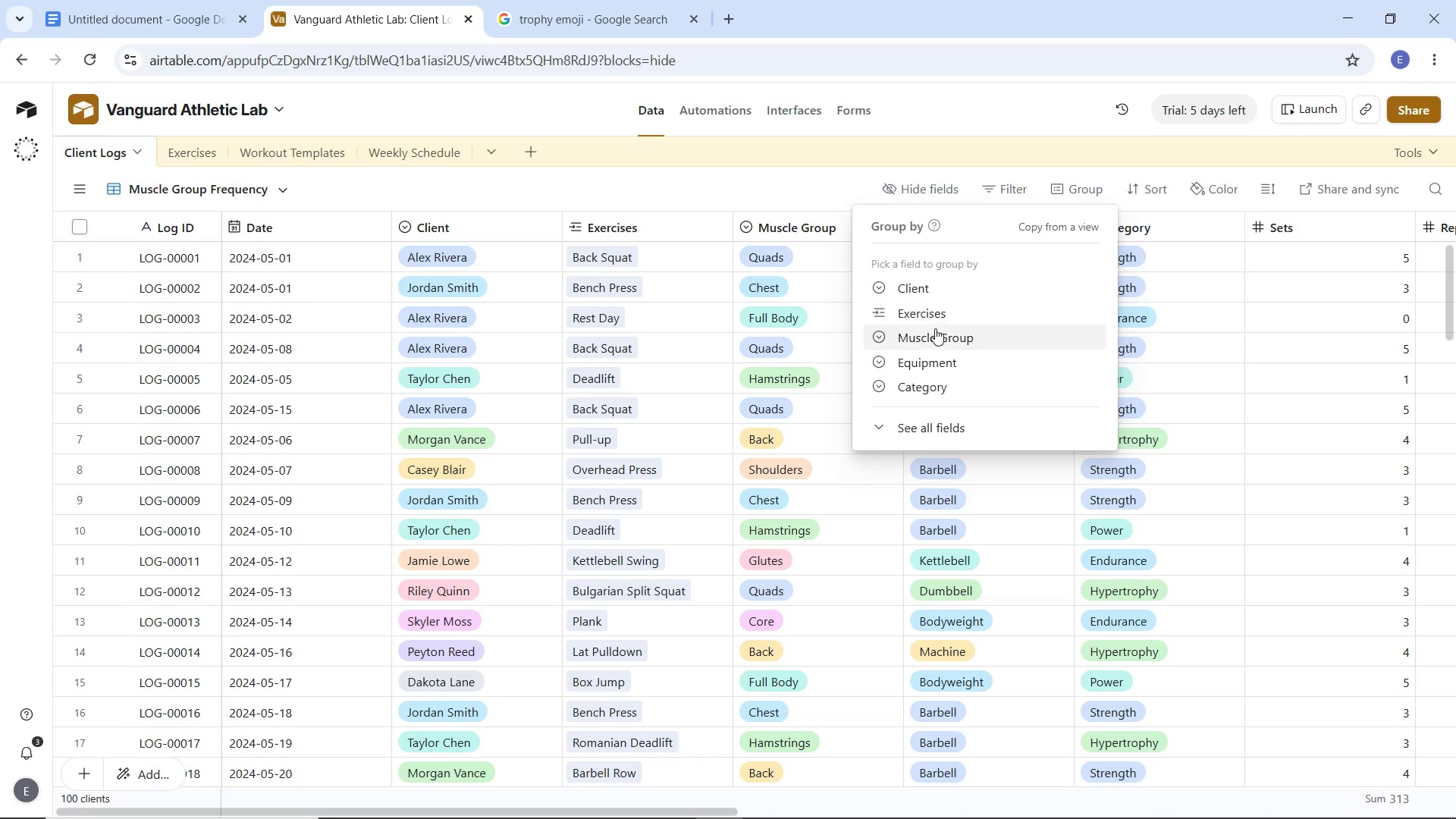 
left_click([935, 329])
 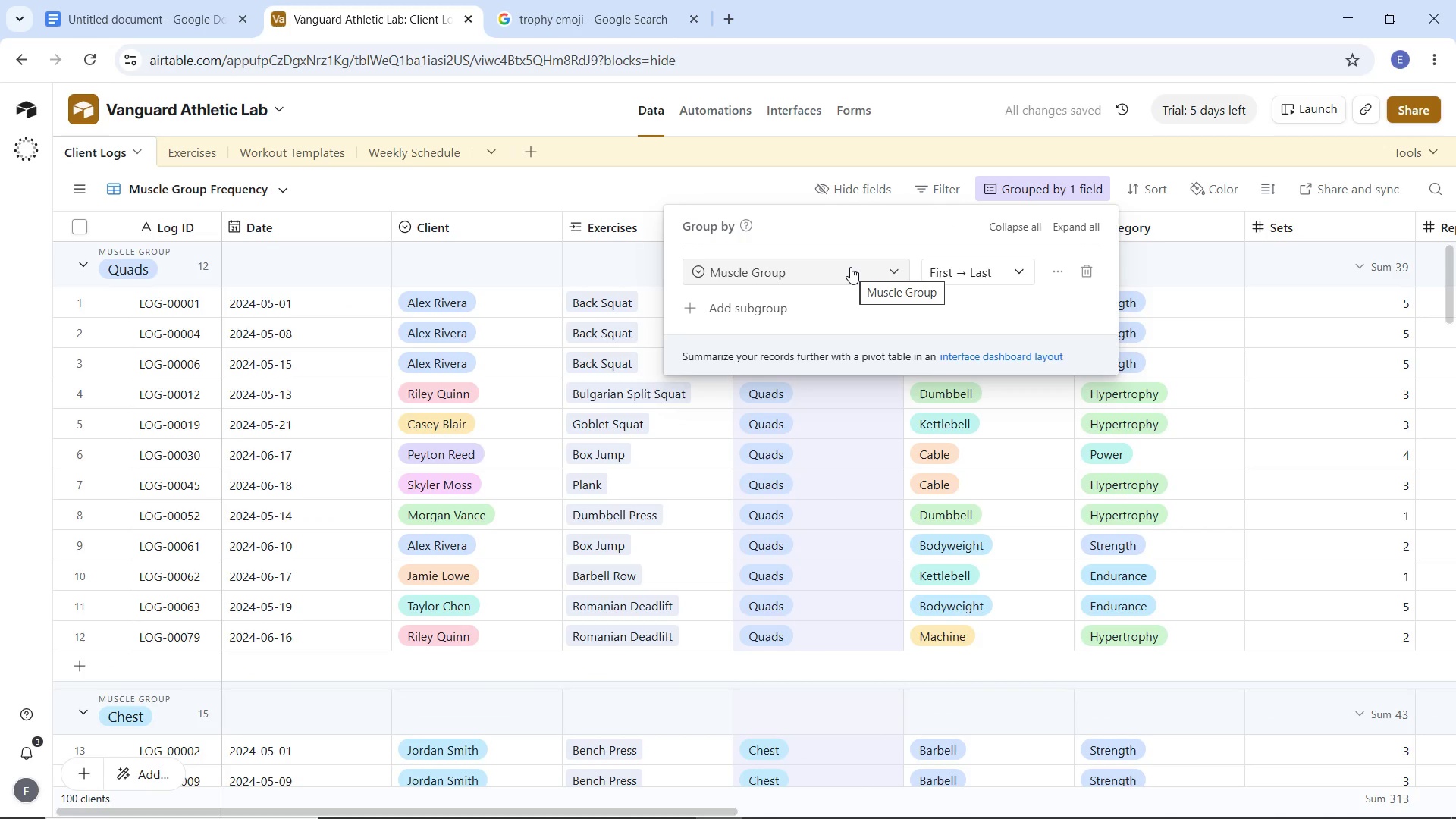 
wait(7.23)
 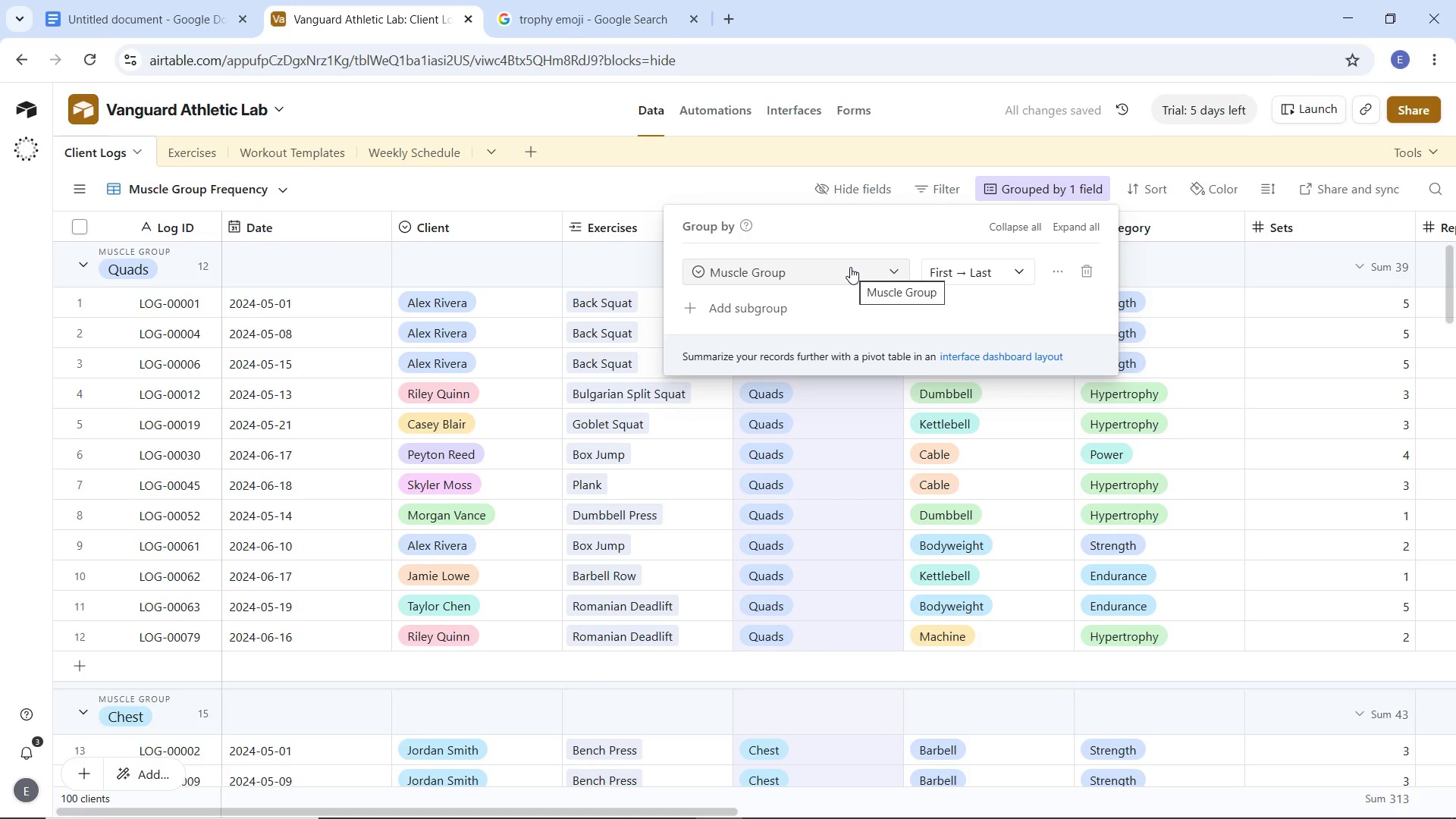 
left_click([1143, 179])
 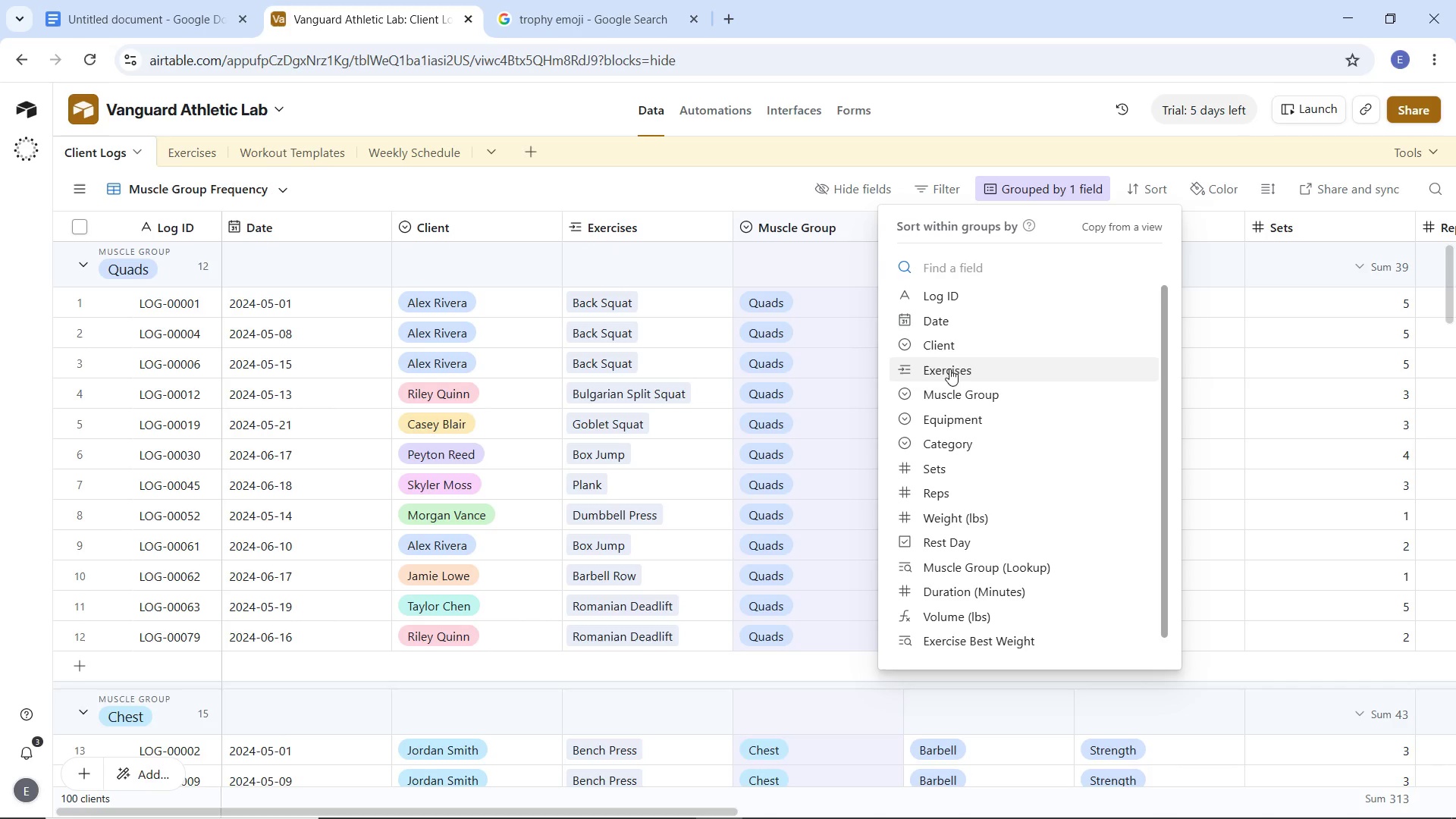 
wait(7.08)
 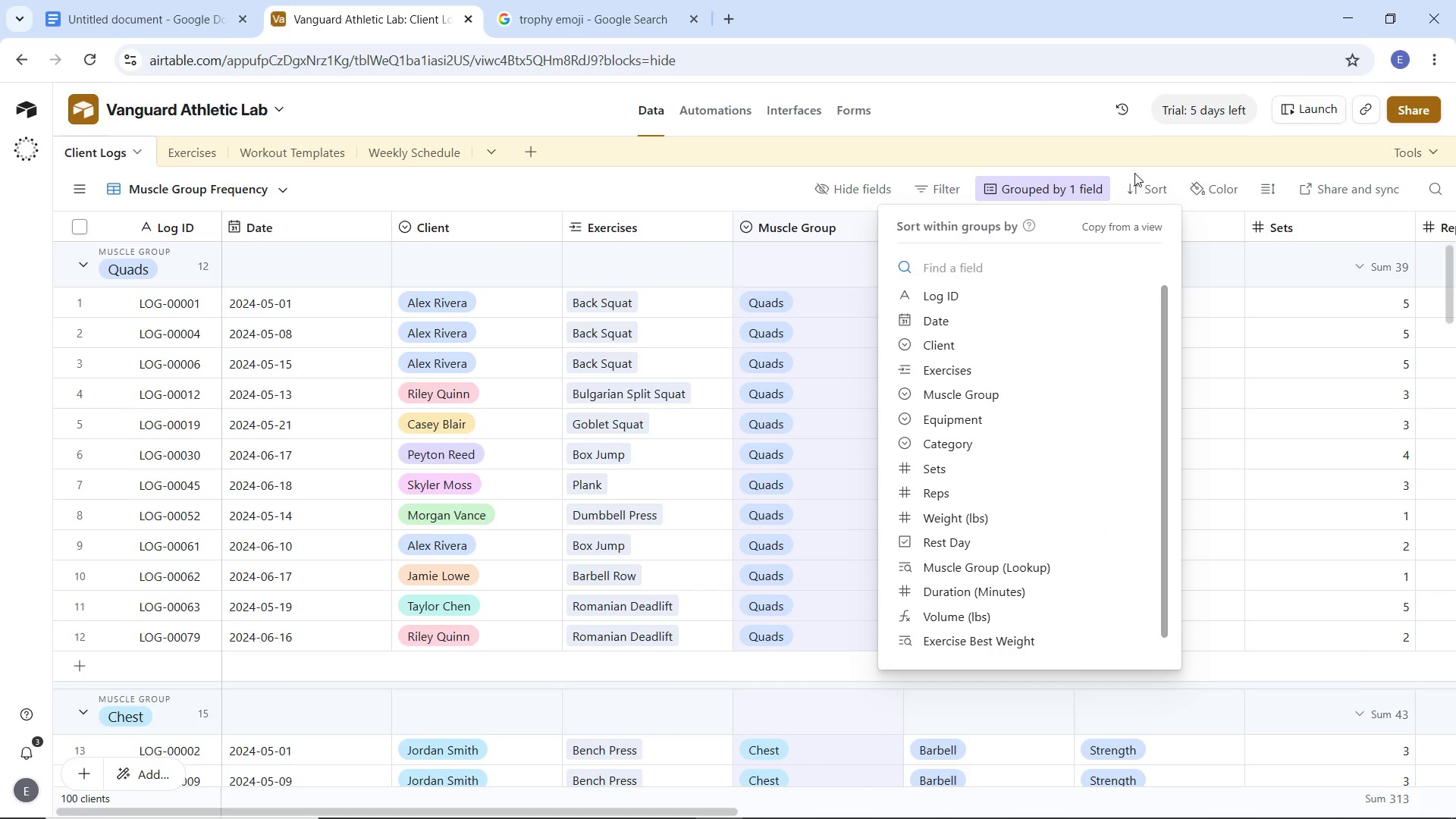 
left_click([939, 309])
 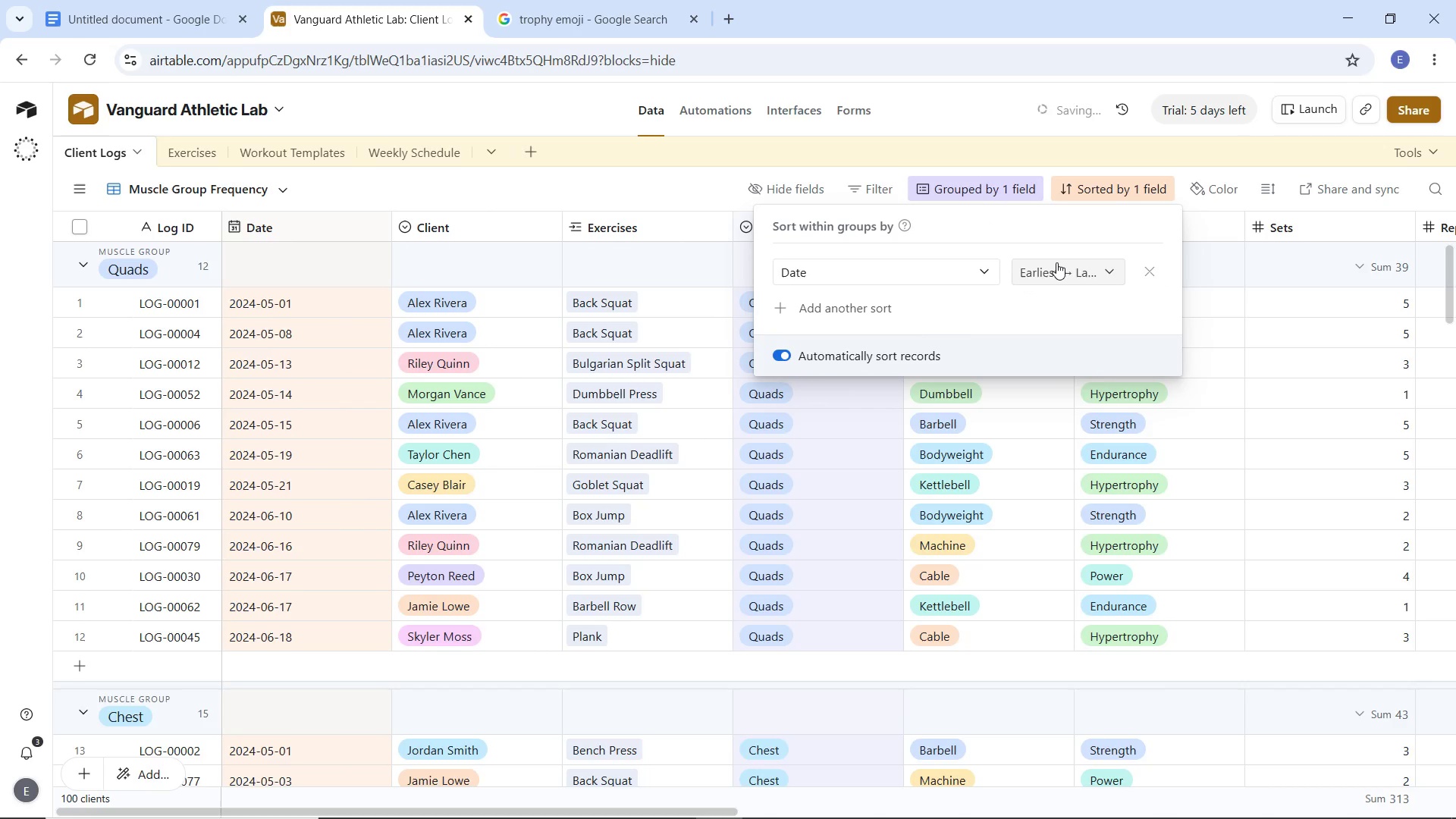 
left_click([1057, 262])
 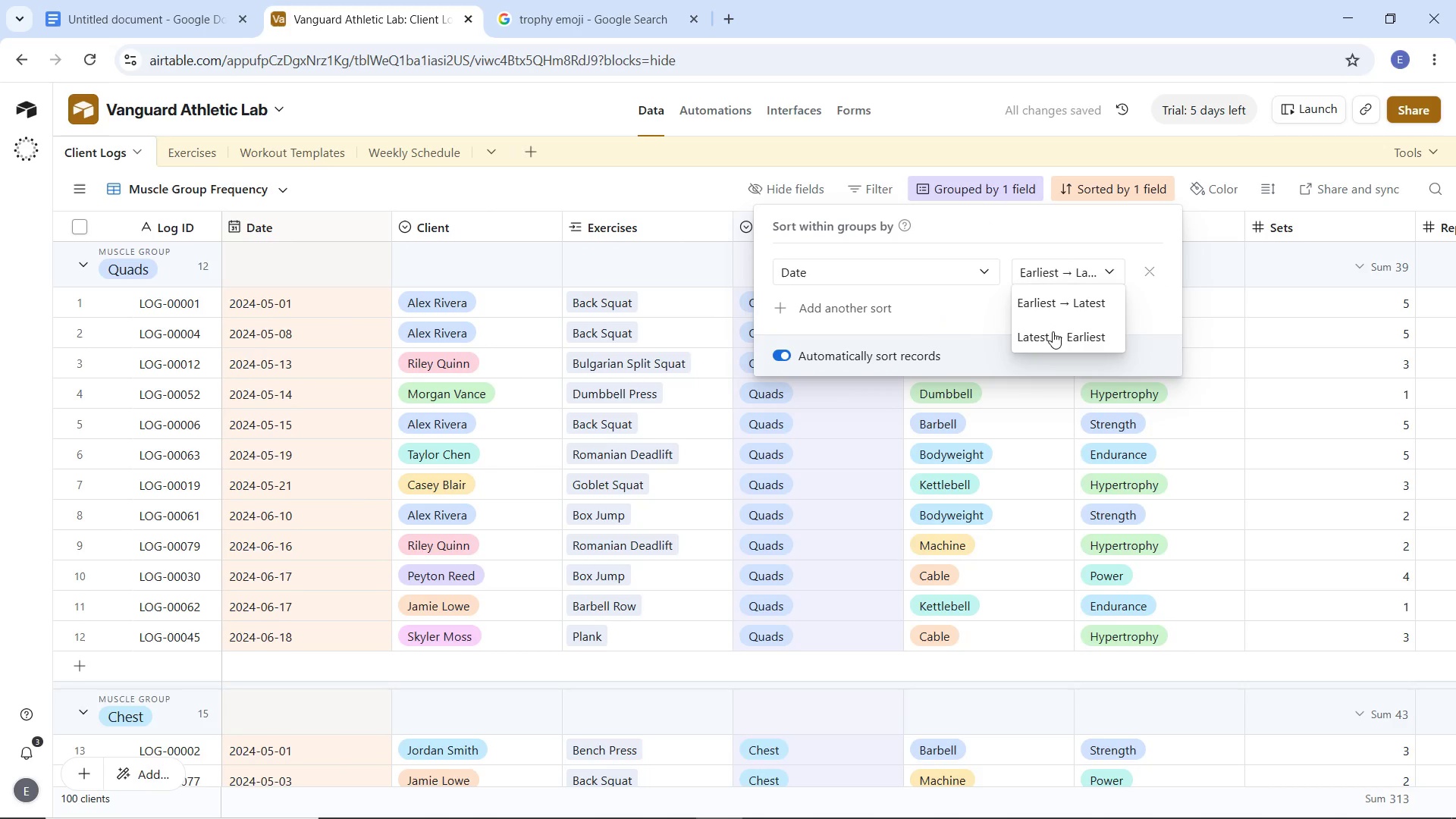 
left_click([1053, 331])
 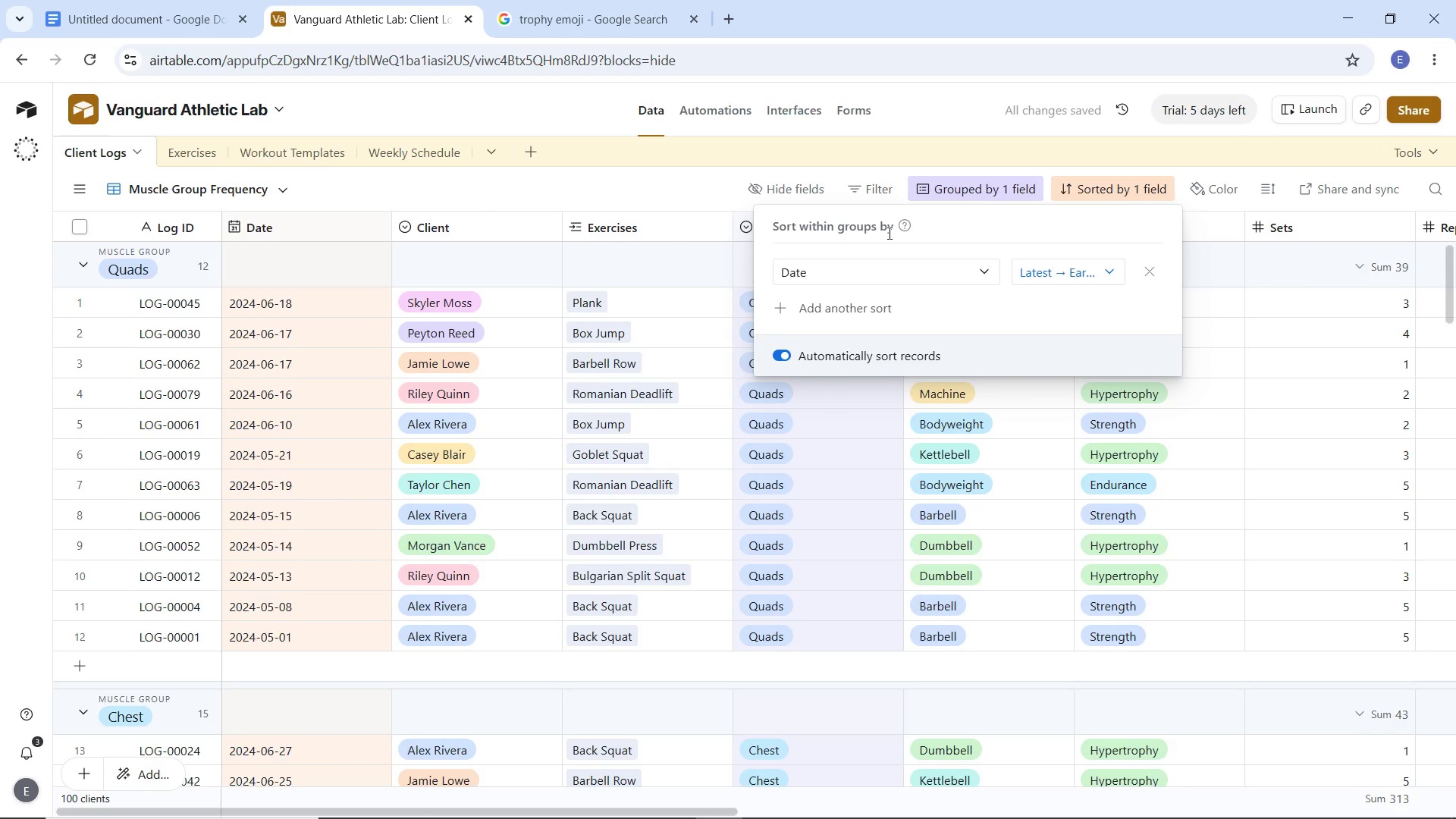 
wait(6.03)
 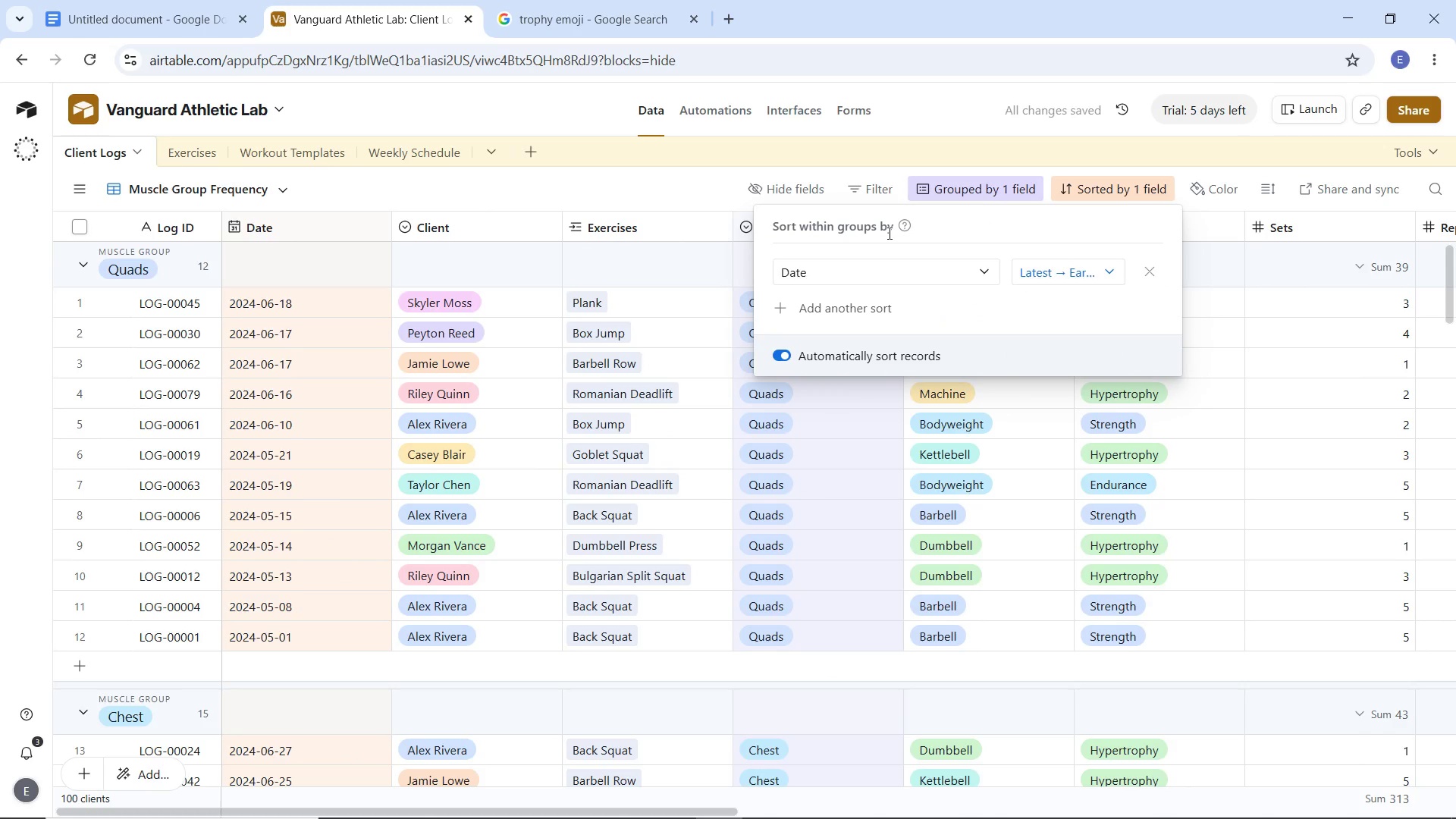 
left_click([777, 176])
 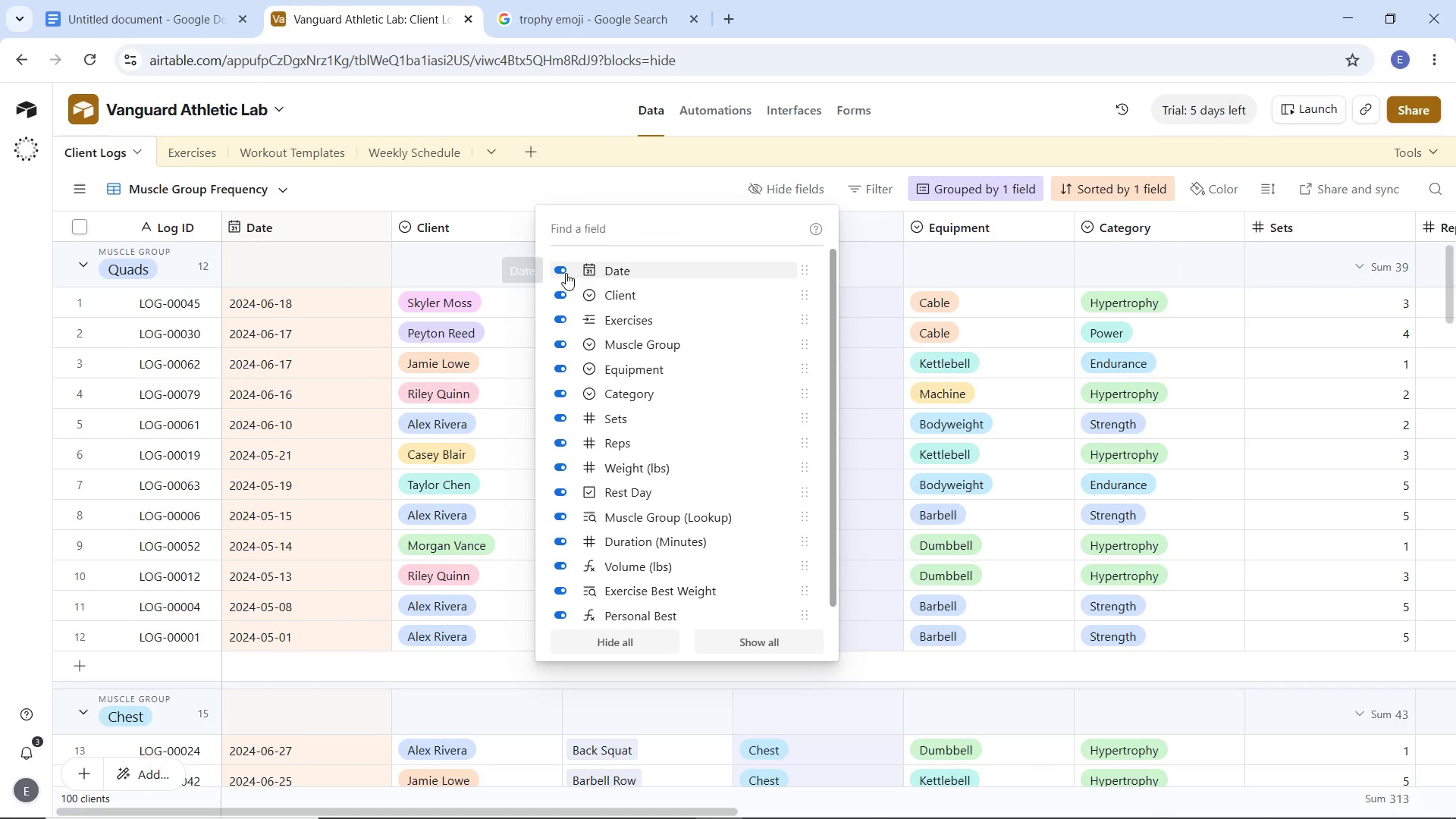 
wait(11.23)
 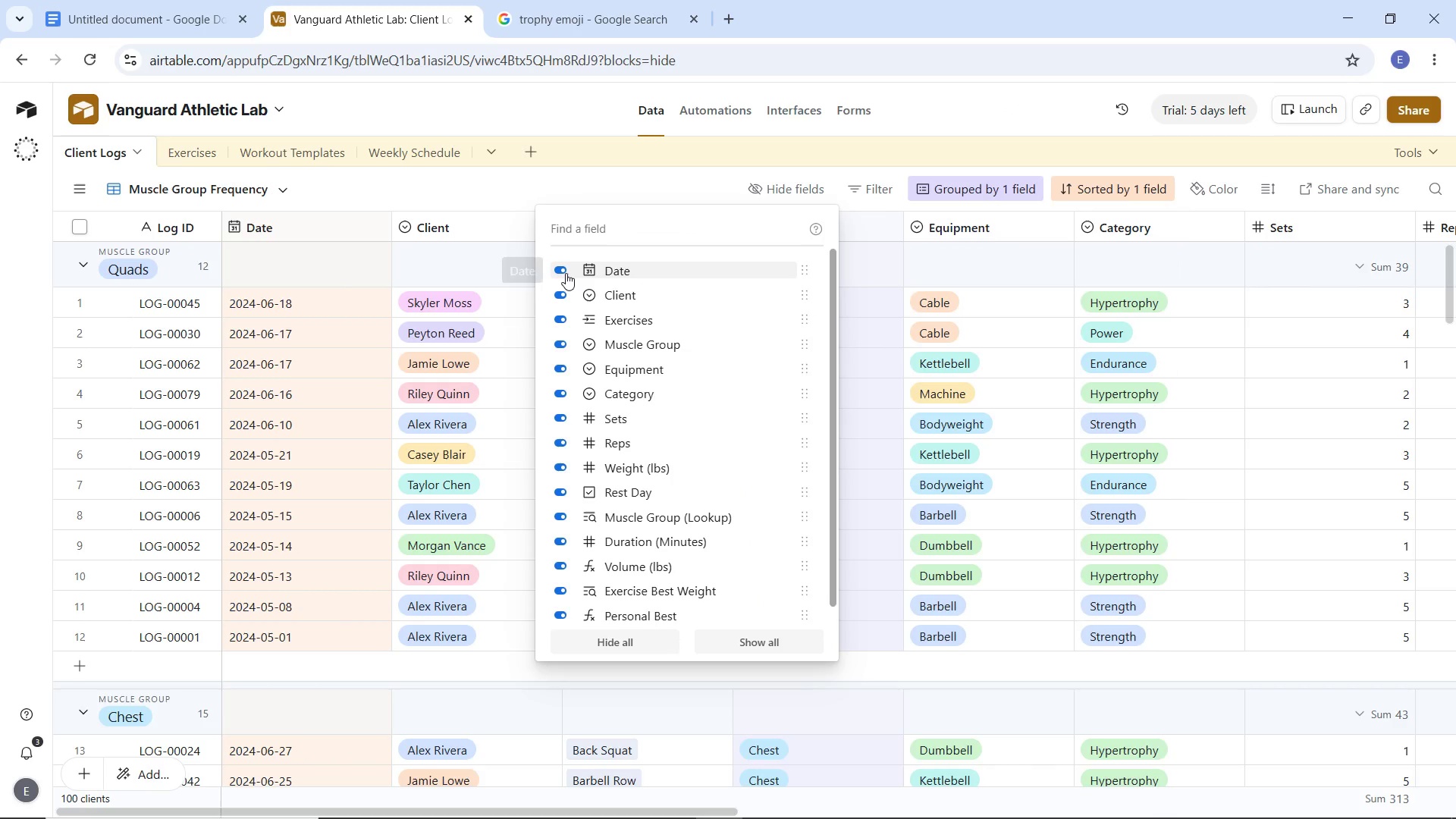 
left_click([558, 344])
 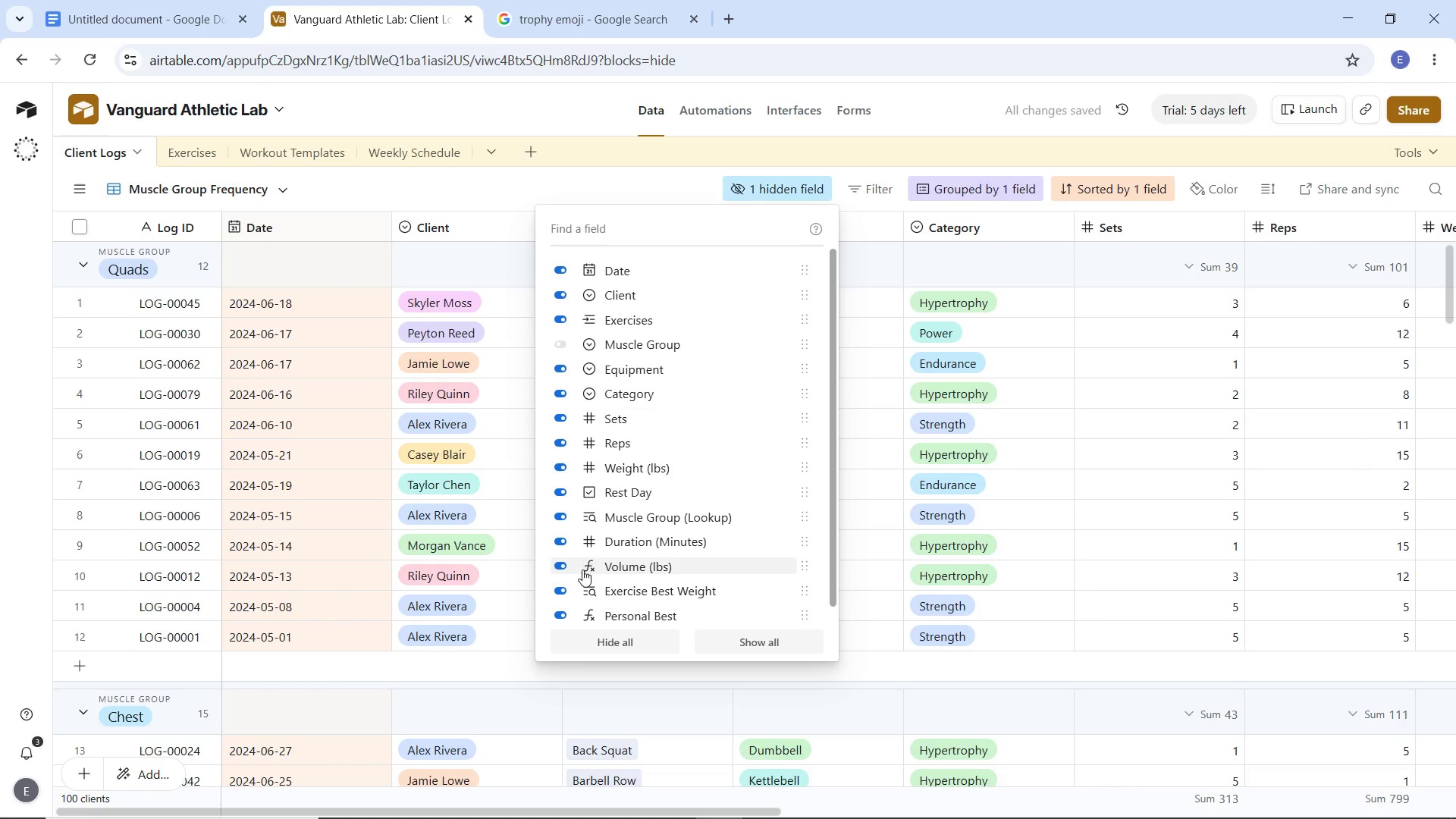 
wait(5.27)
 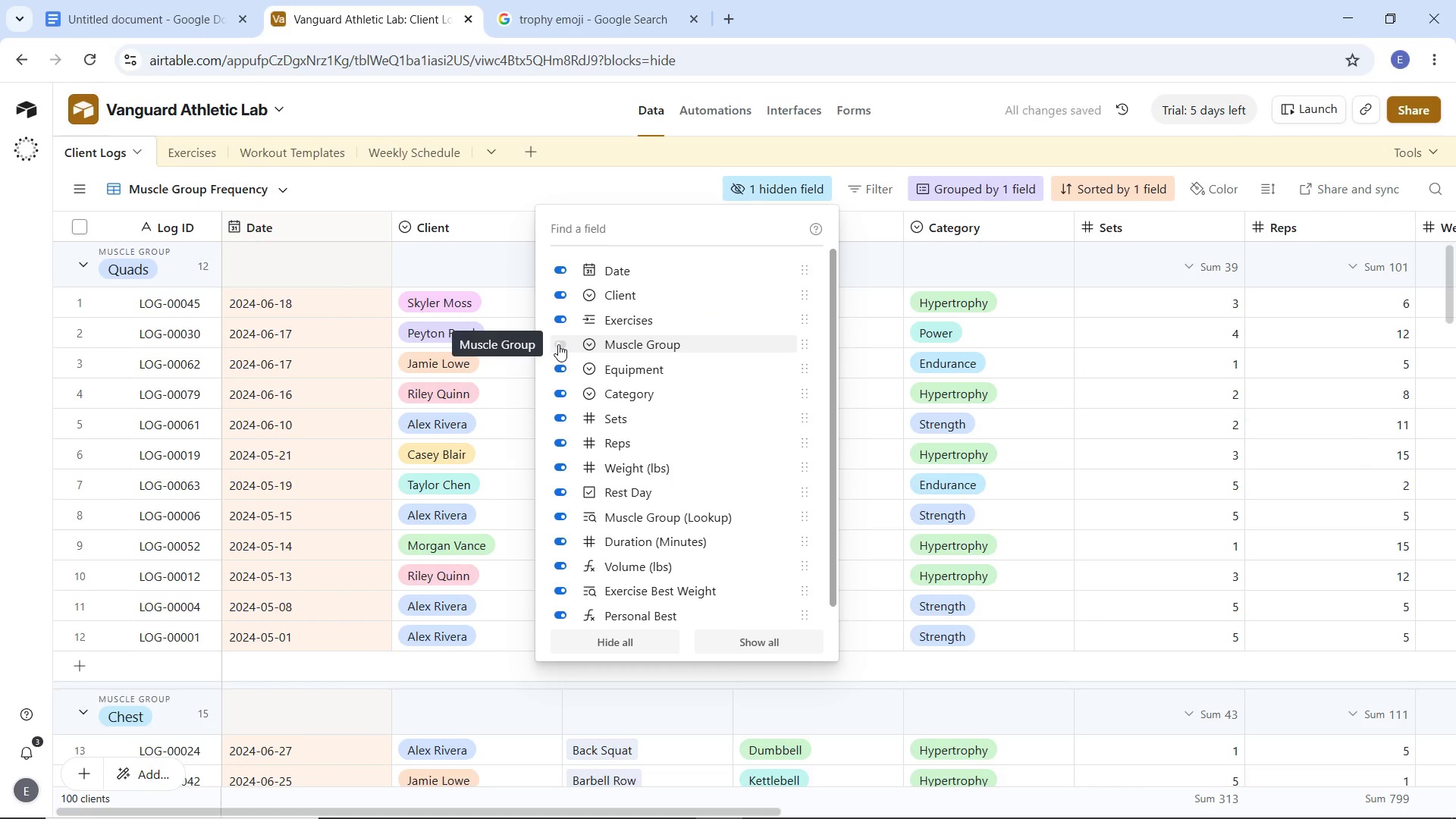 
left_click([558, 372])
 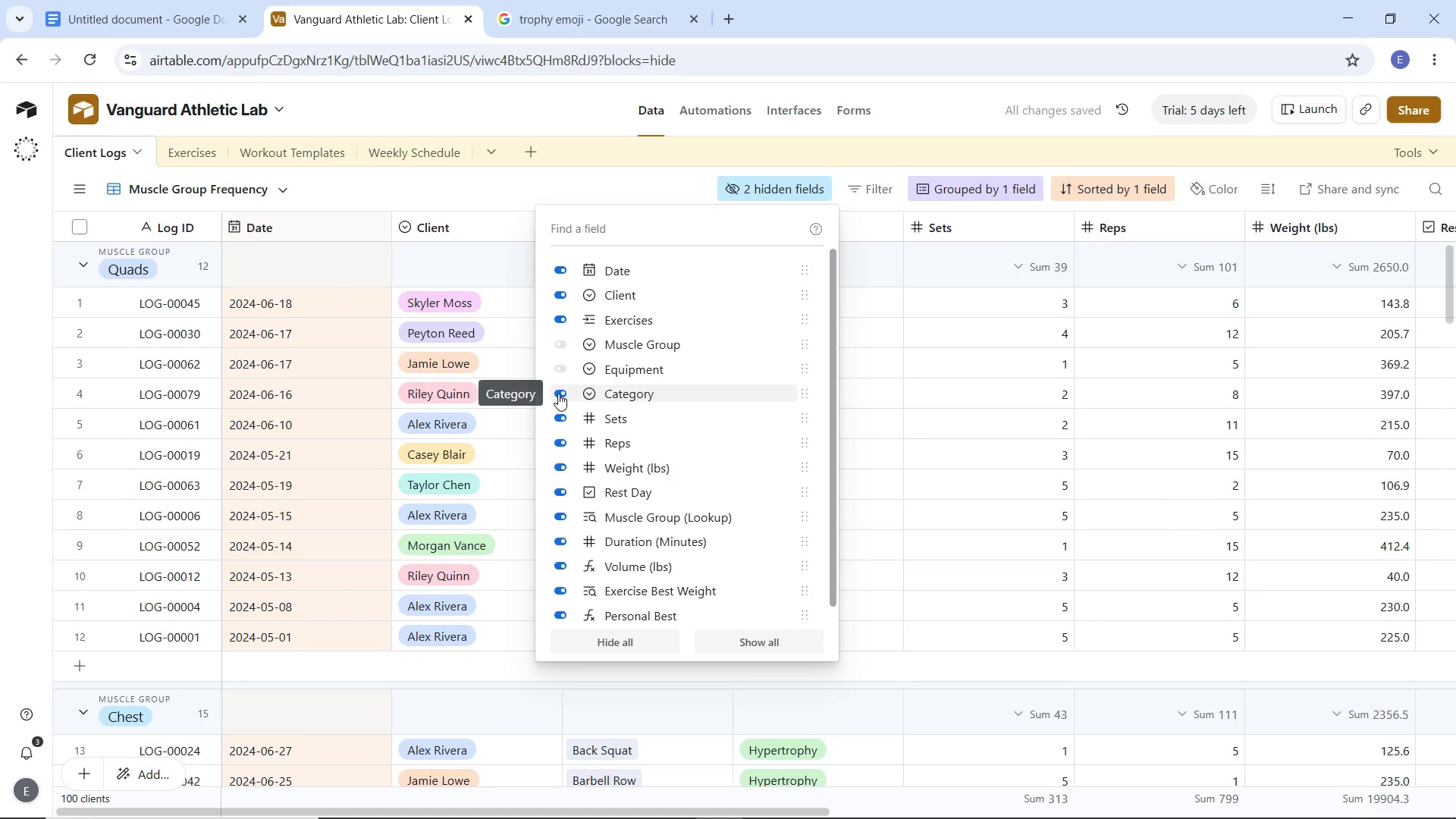 
left_click([558, 394])
 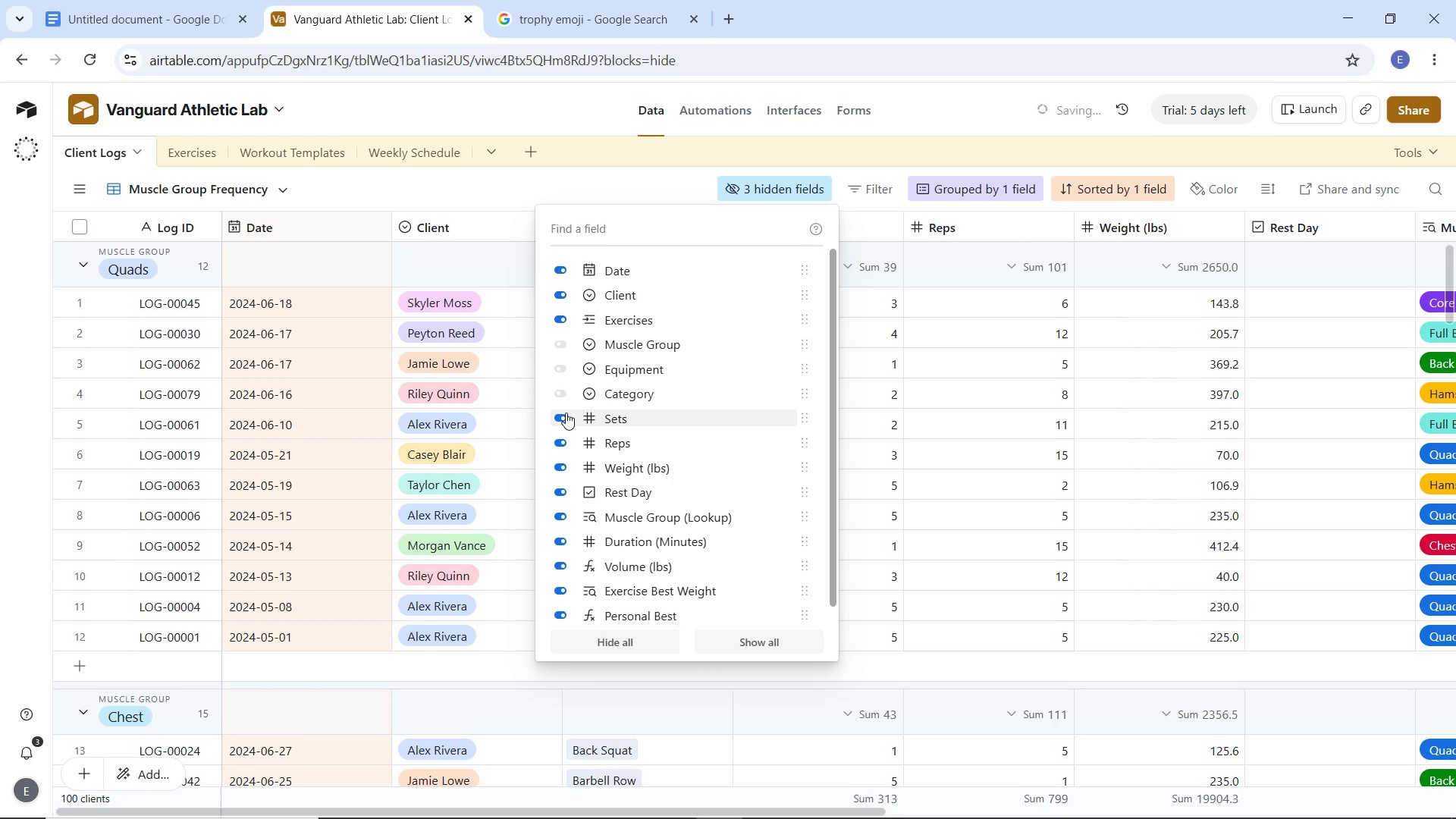 
left_click([563, 413])
 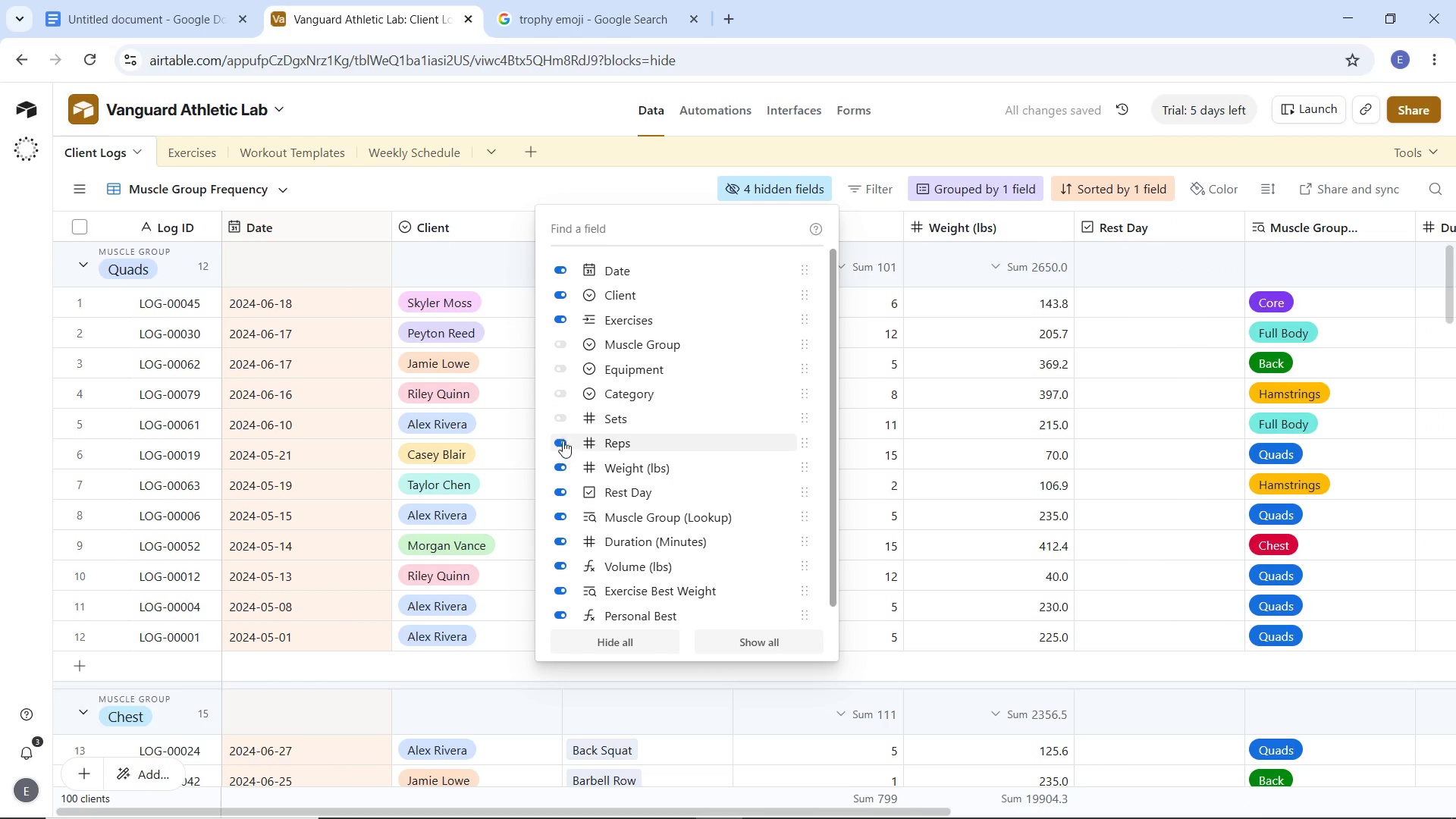 
left_click([562, 438])
 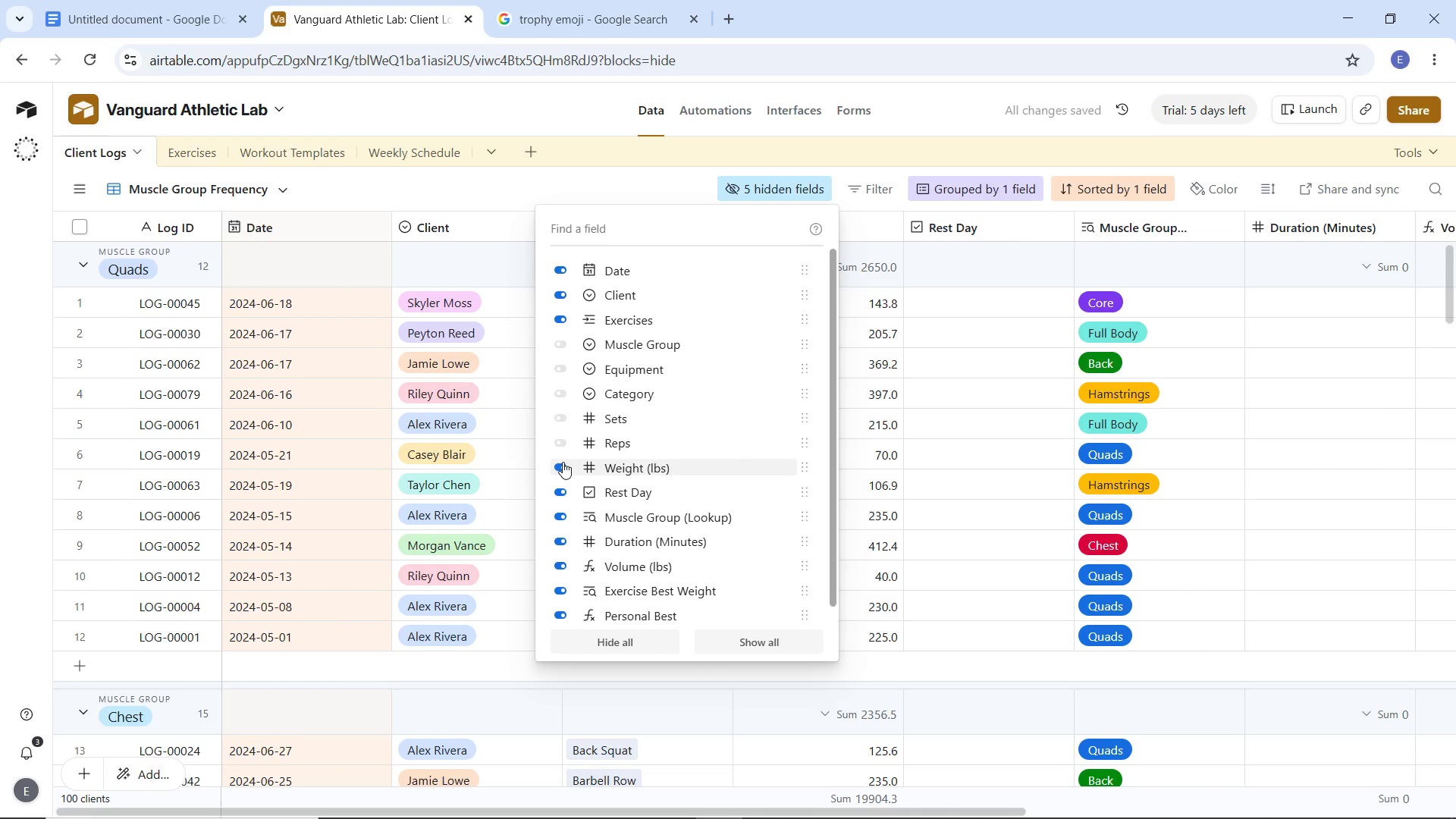 
left_click([563, 462])
 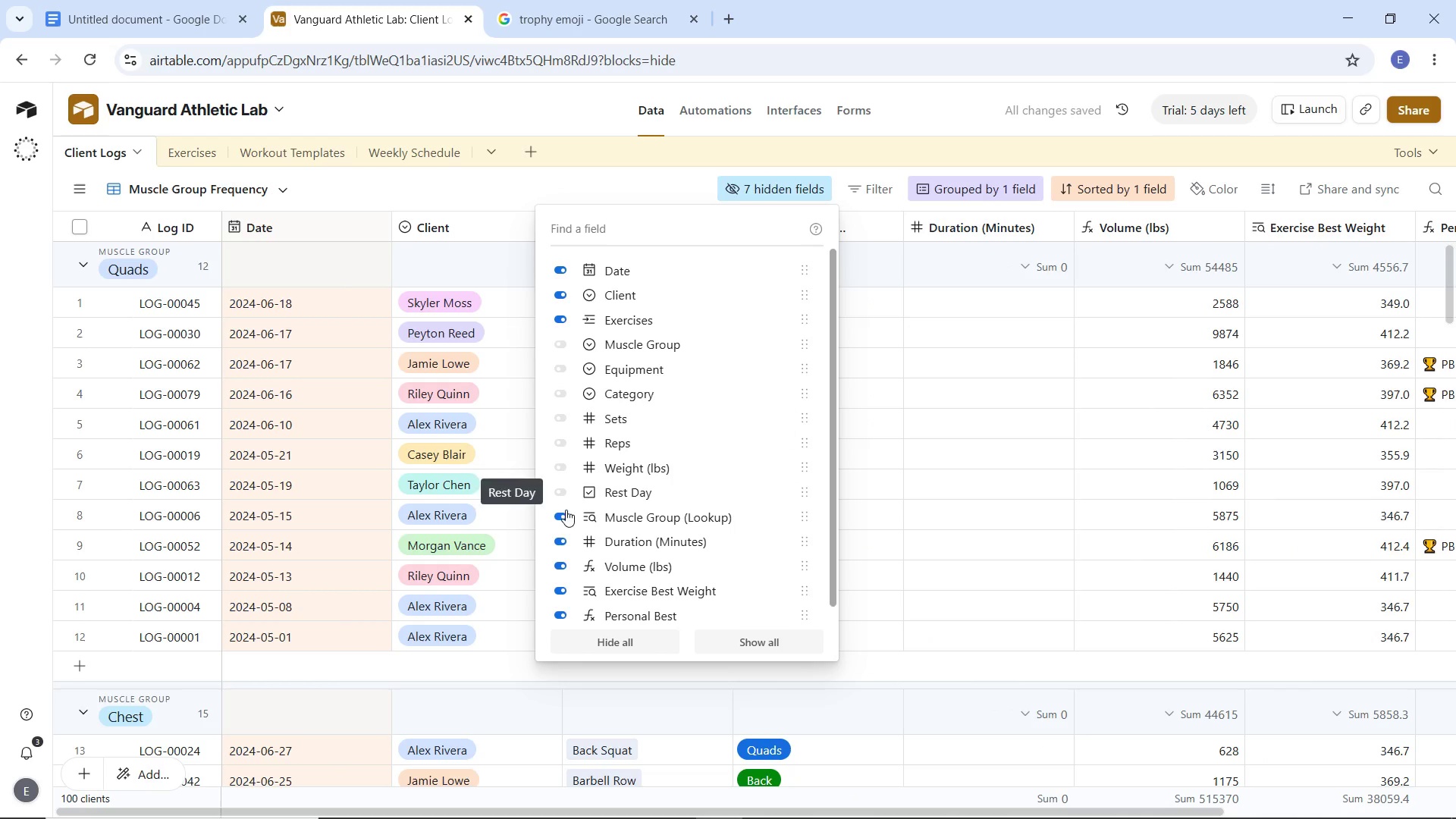 
left_click([563, 539])
 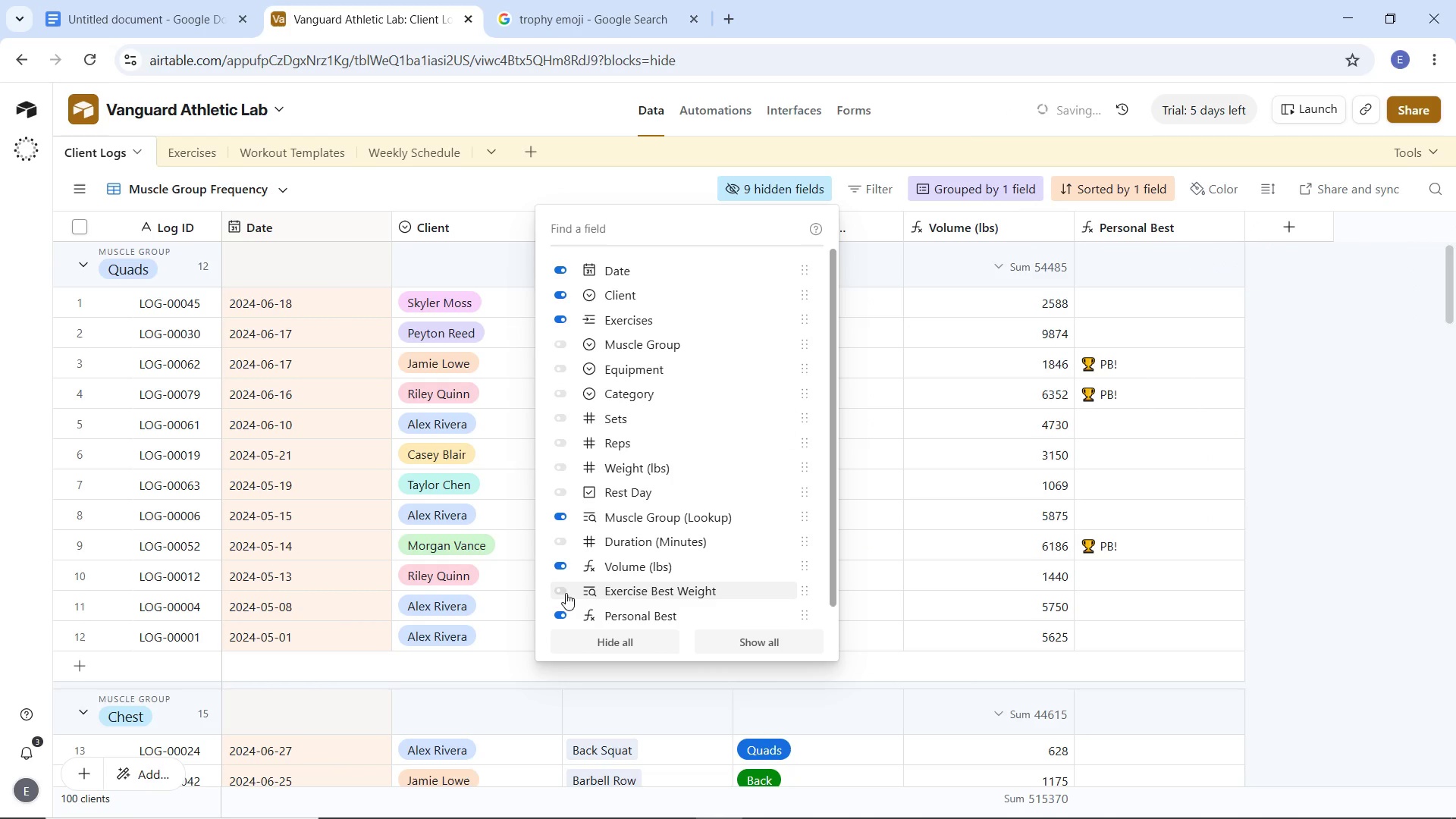 
scroll: coordinate [610, 522], scroll_direction: down, amount: 4.0
 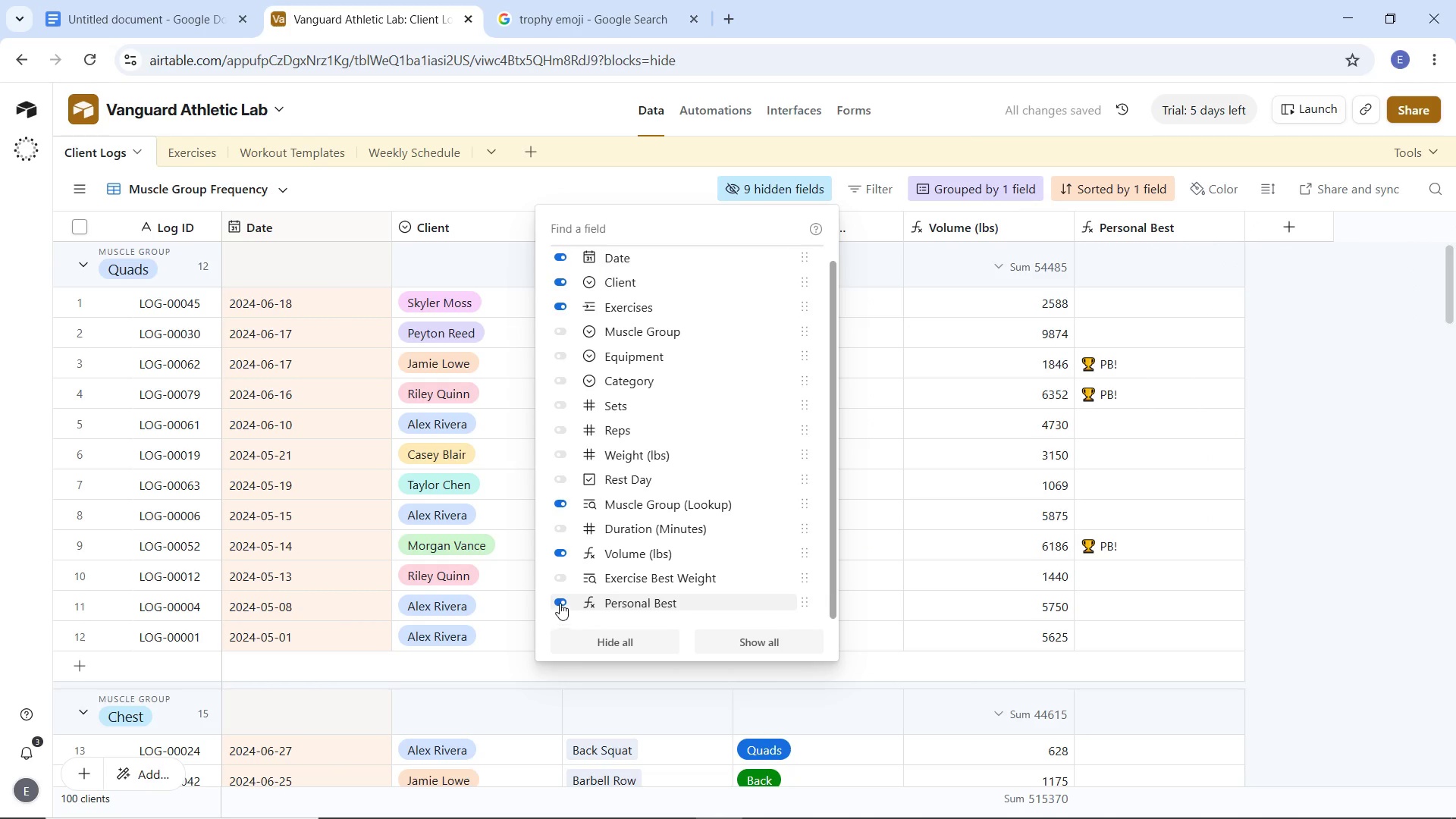 
left_click([560, 600])
 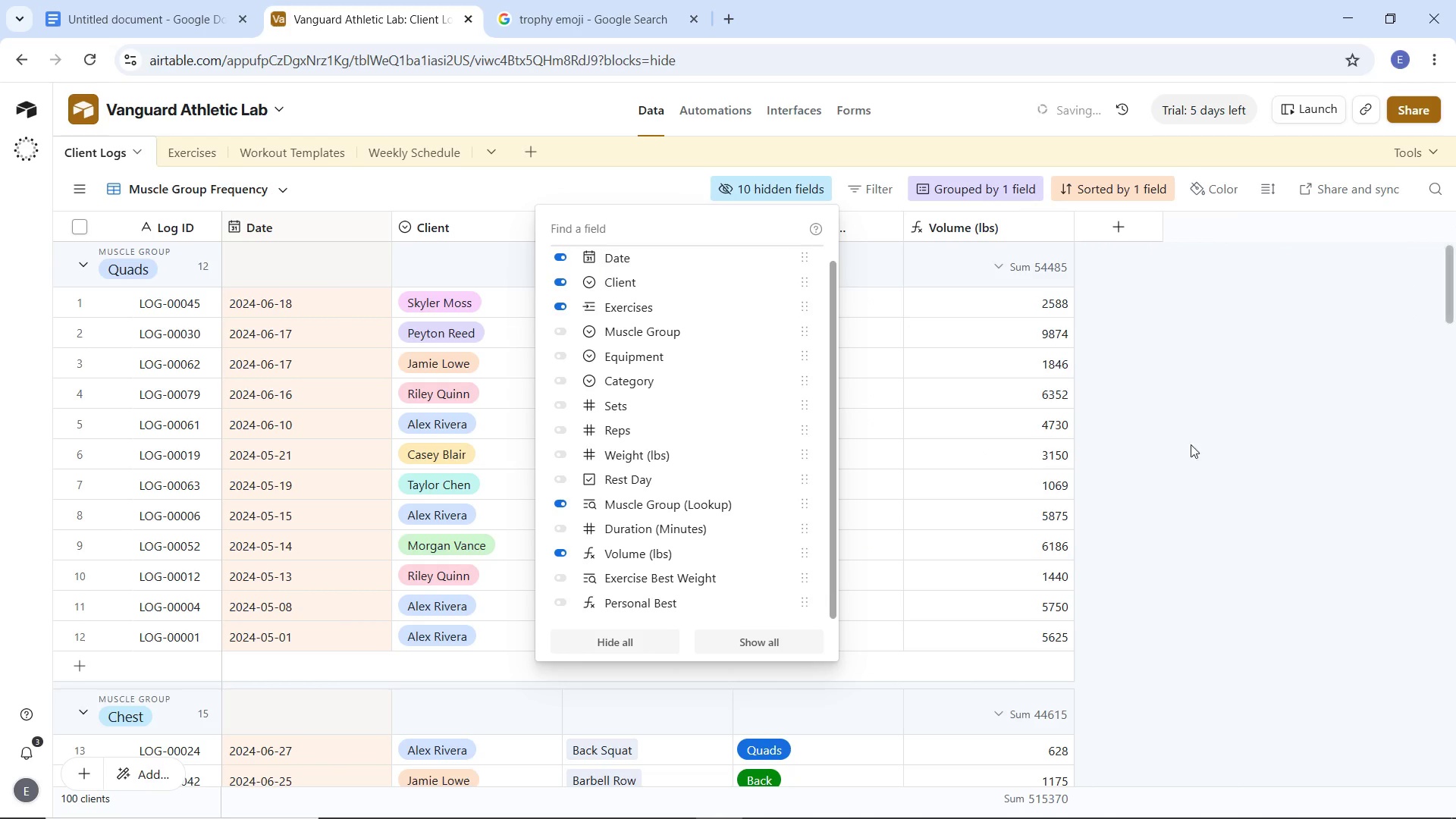 
left_click([1200, 443])
 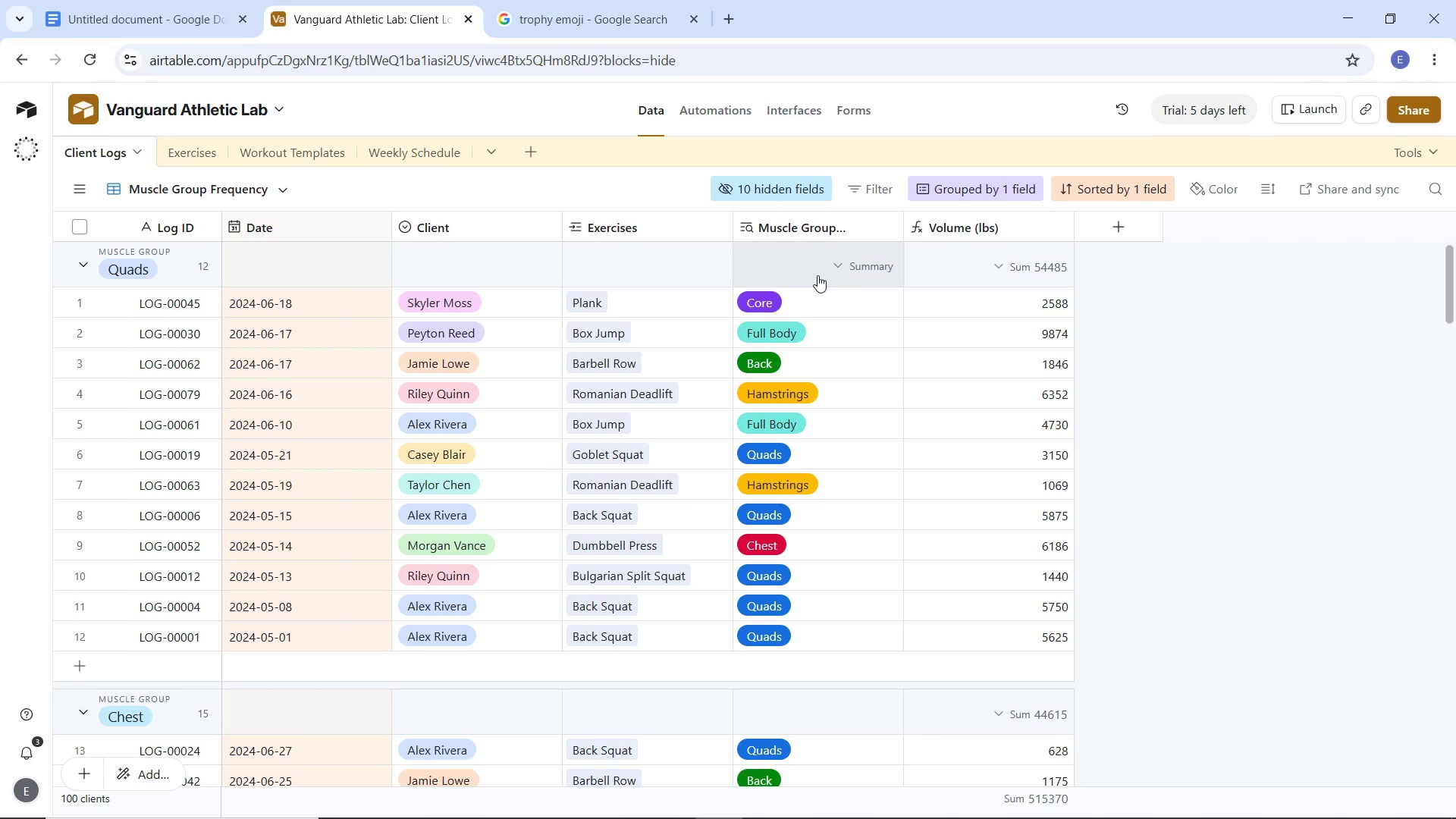 
wait(10.95)
 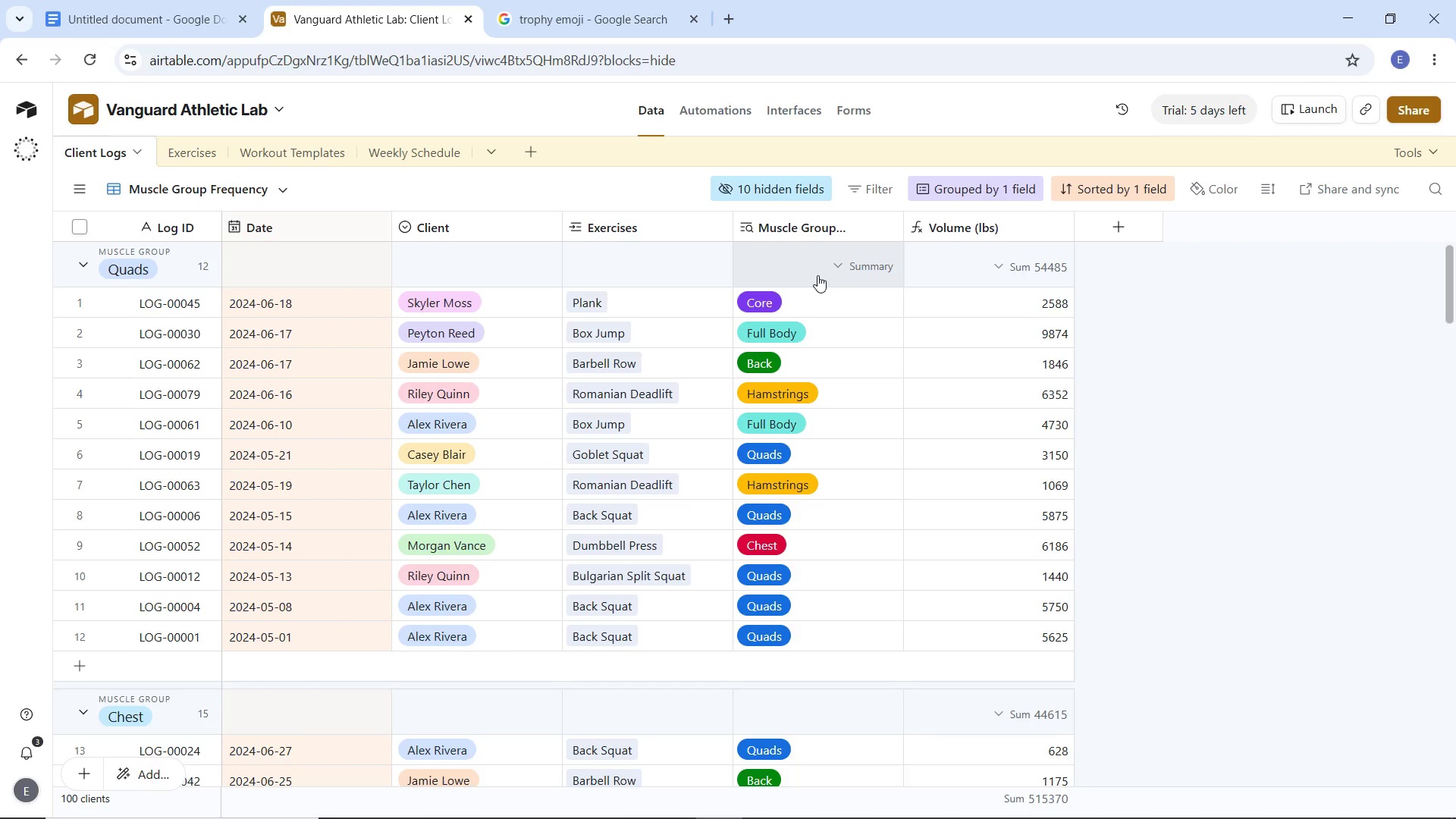 
left_click([79, 316])
 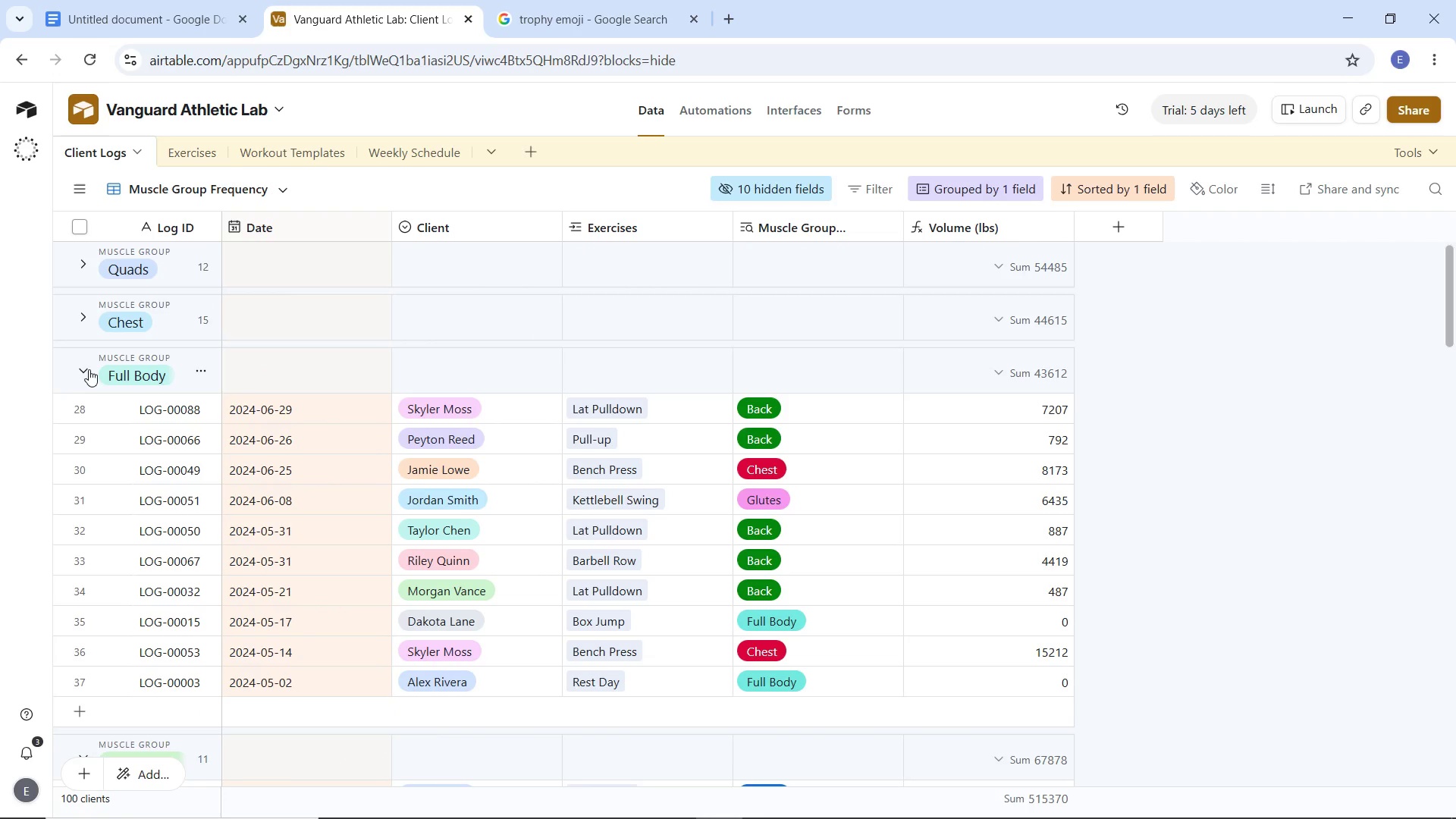 
left_click([88, 369])
 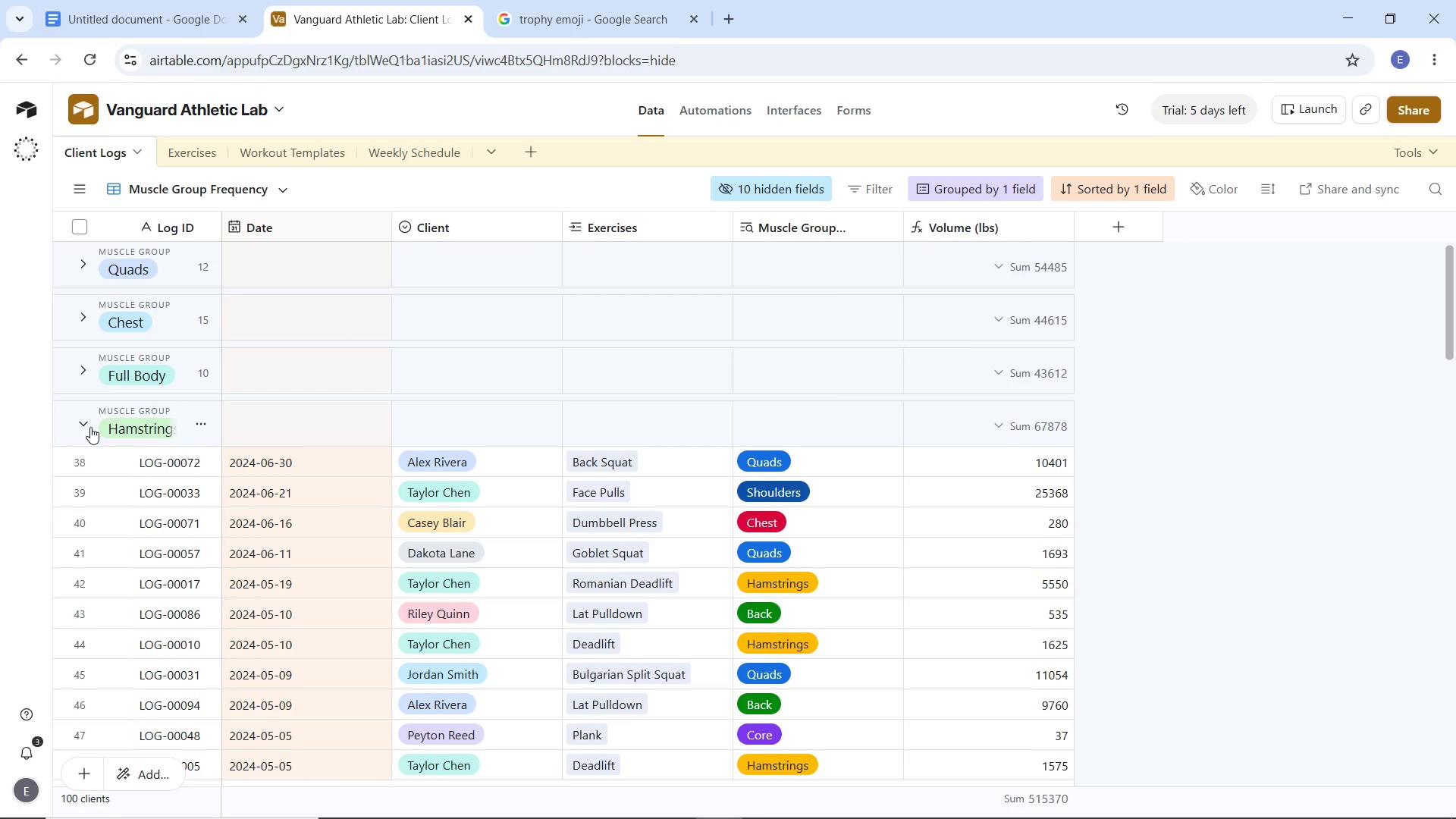 
left_click([90, 425])
 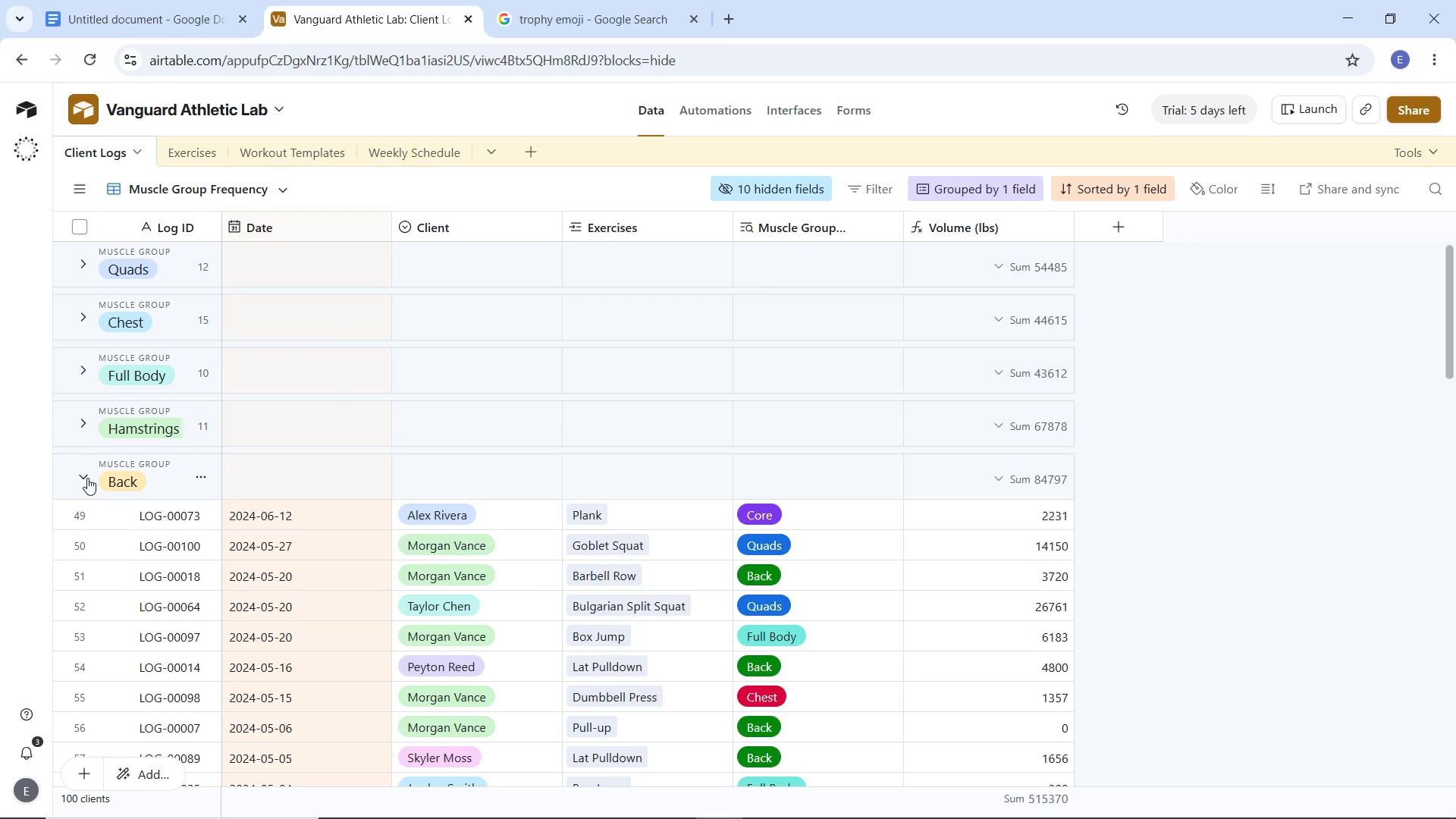 
left_click([87, 475])
 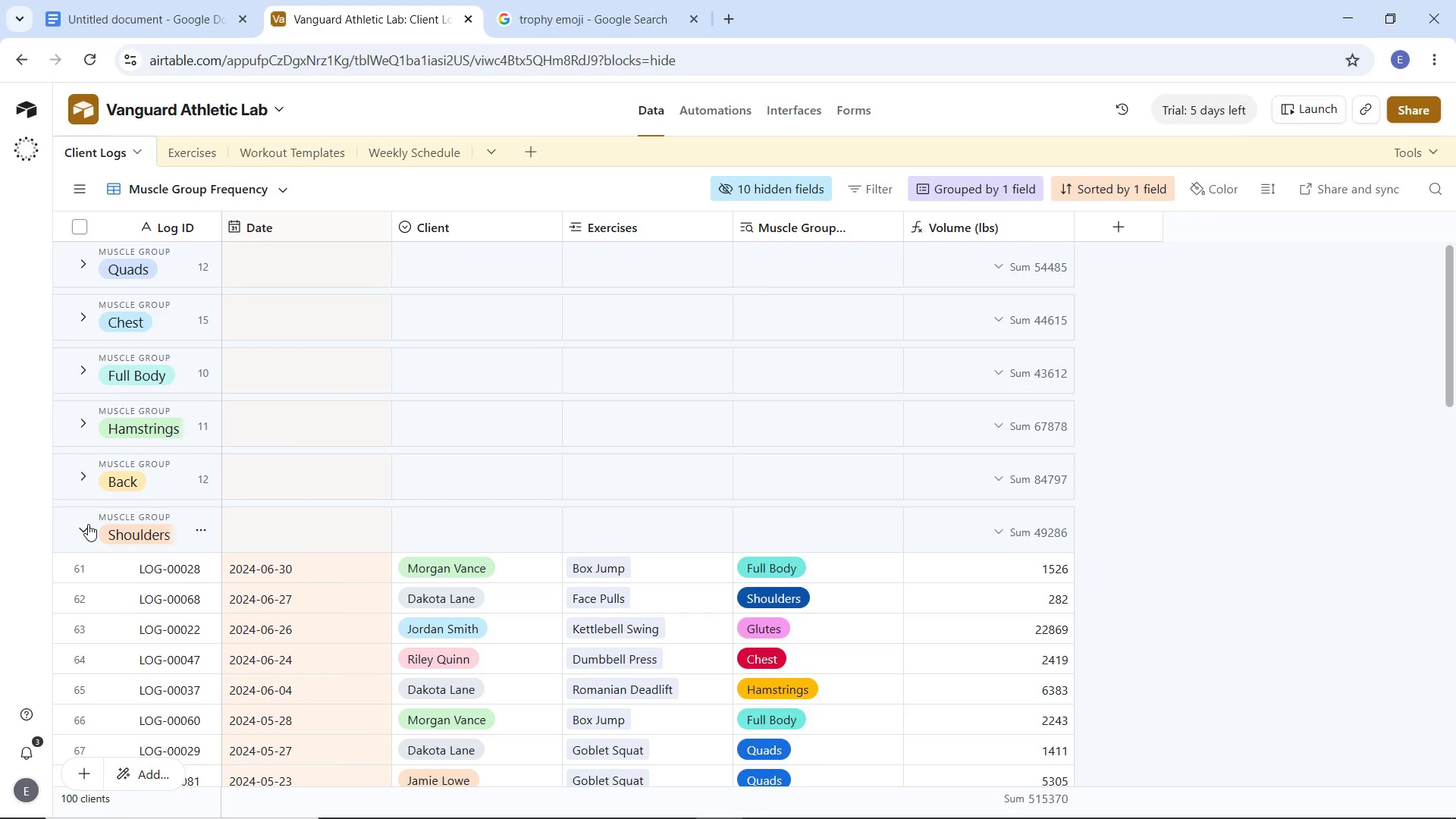 
left_click([86, 530])
 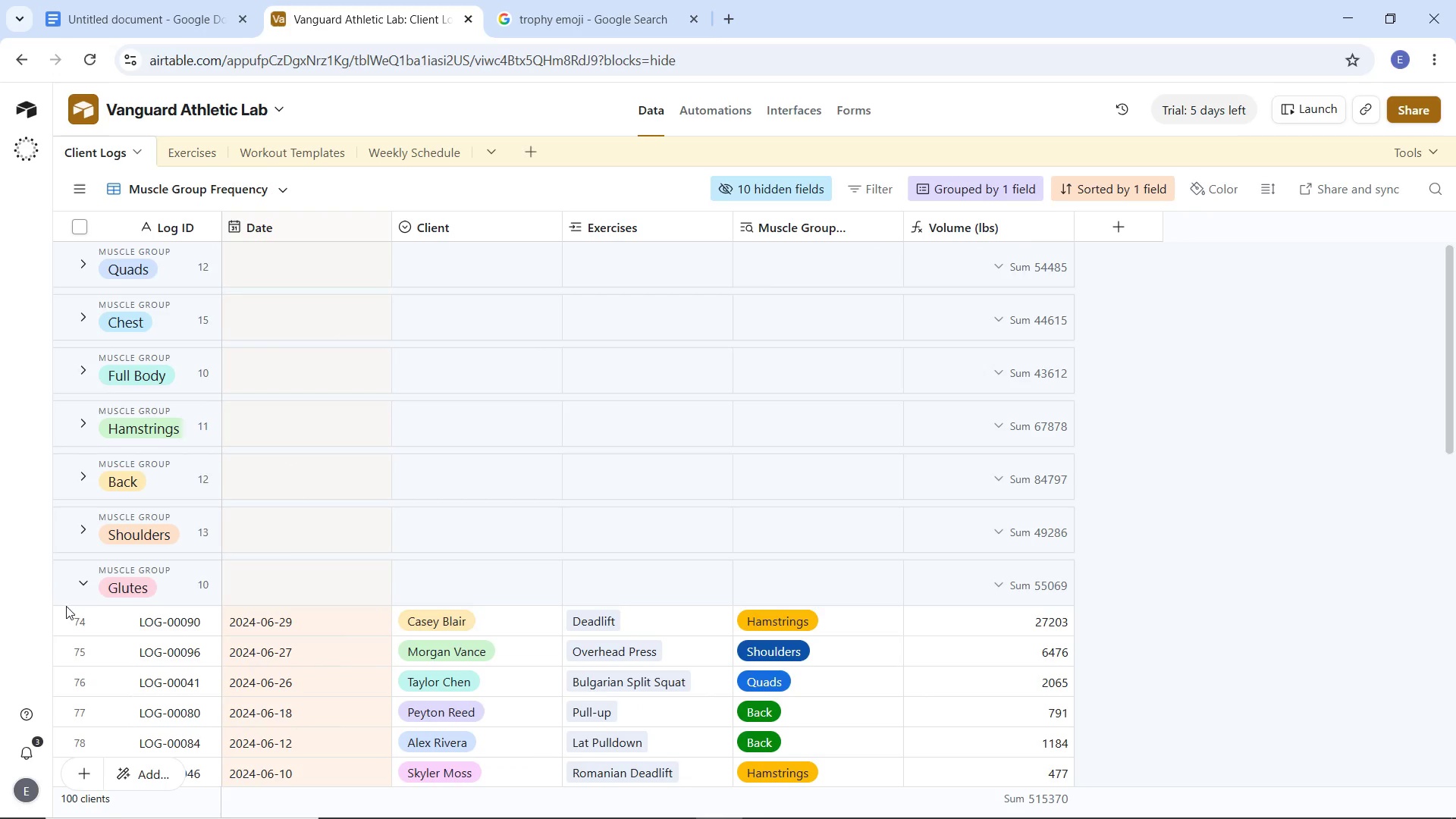 
left_click([89, 584])
 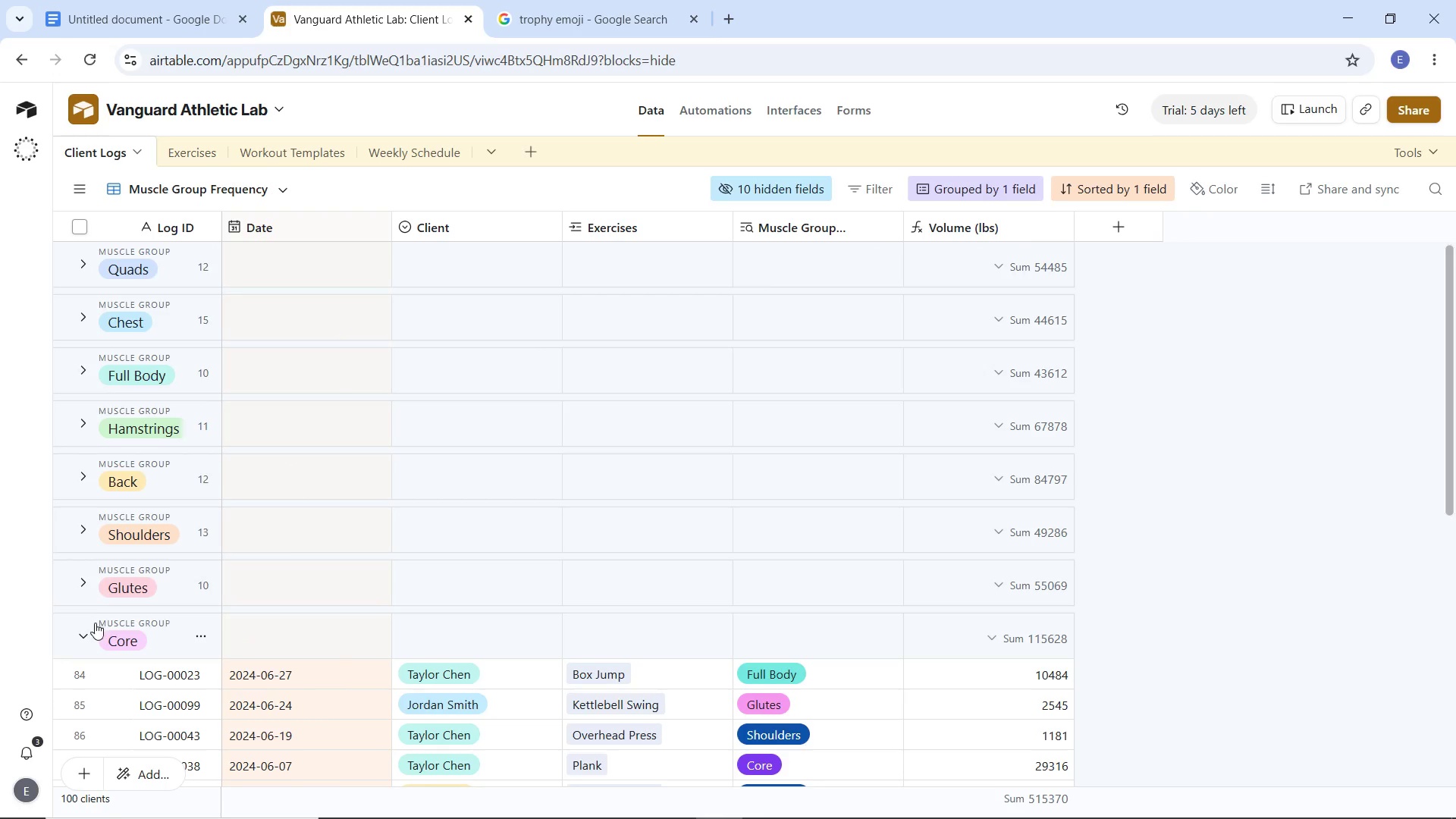 
left_click([80, 633])
 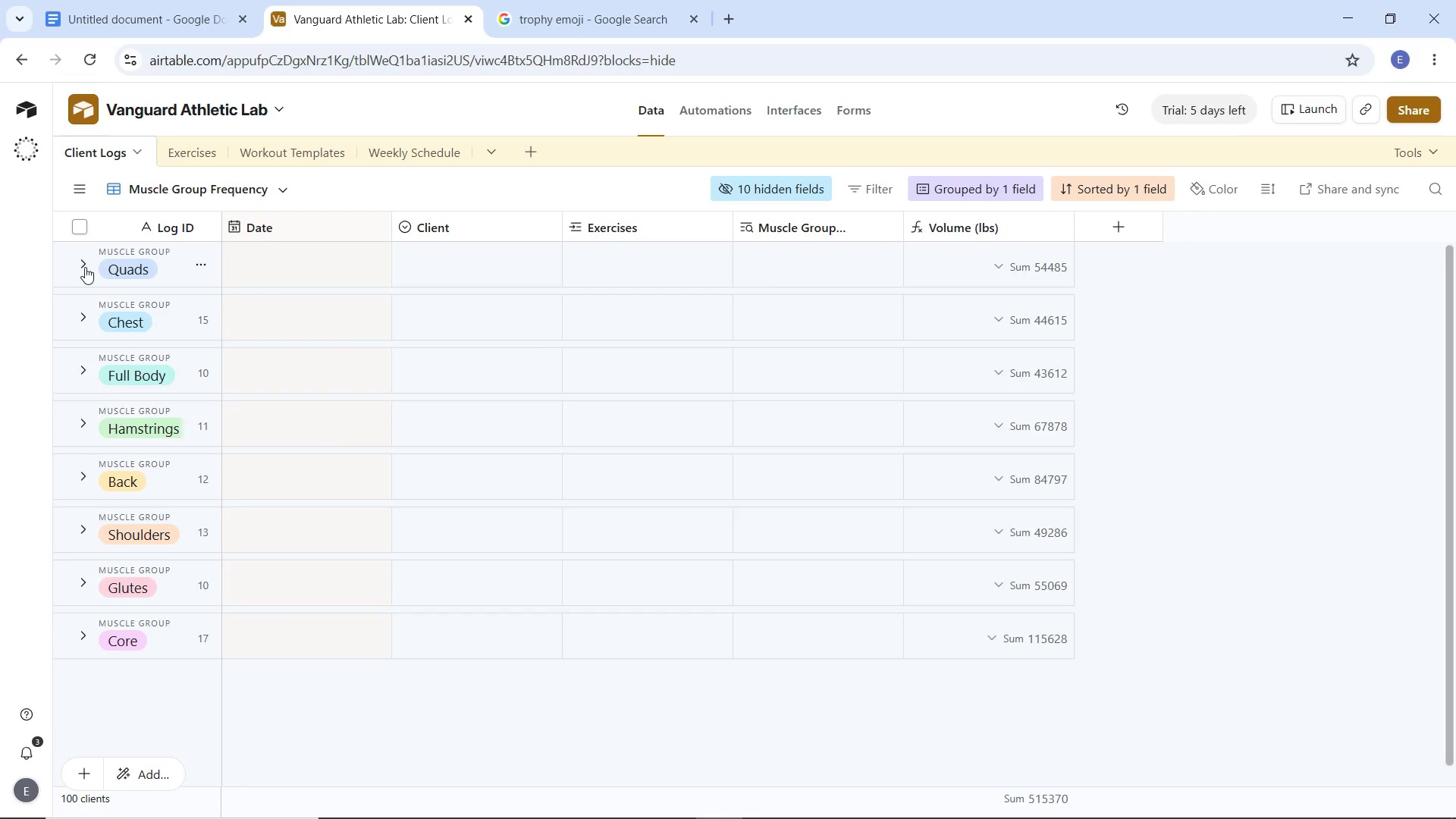 
left_click([80, 264])
 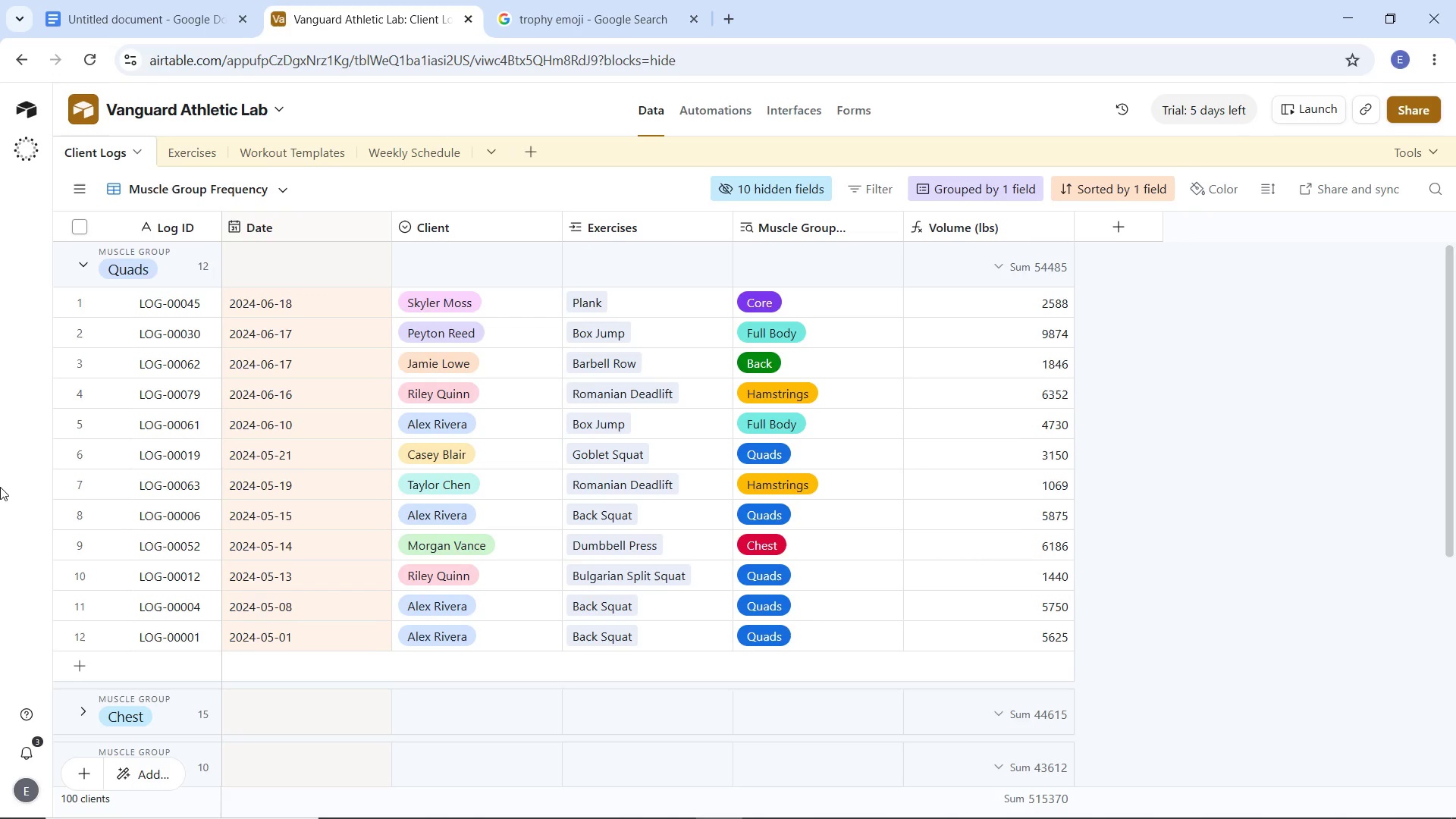 
wait(6.78)
 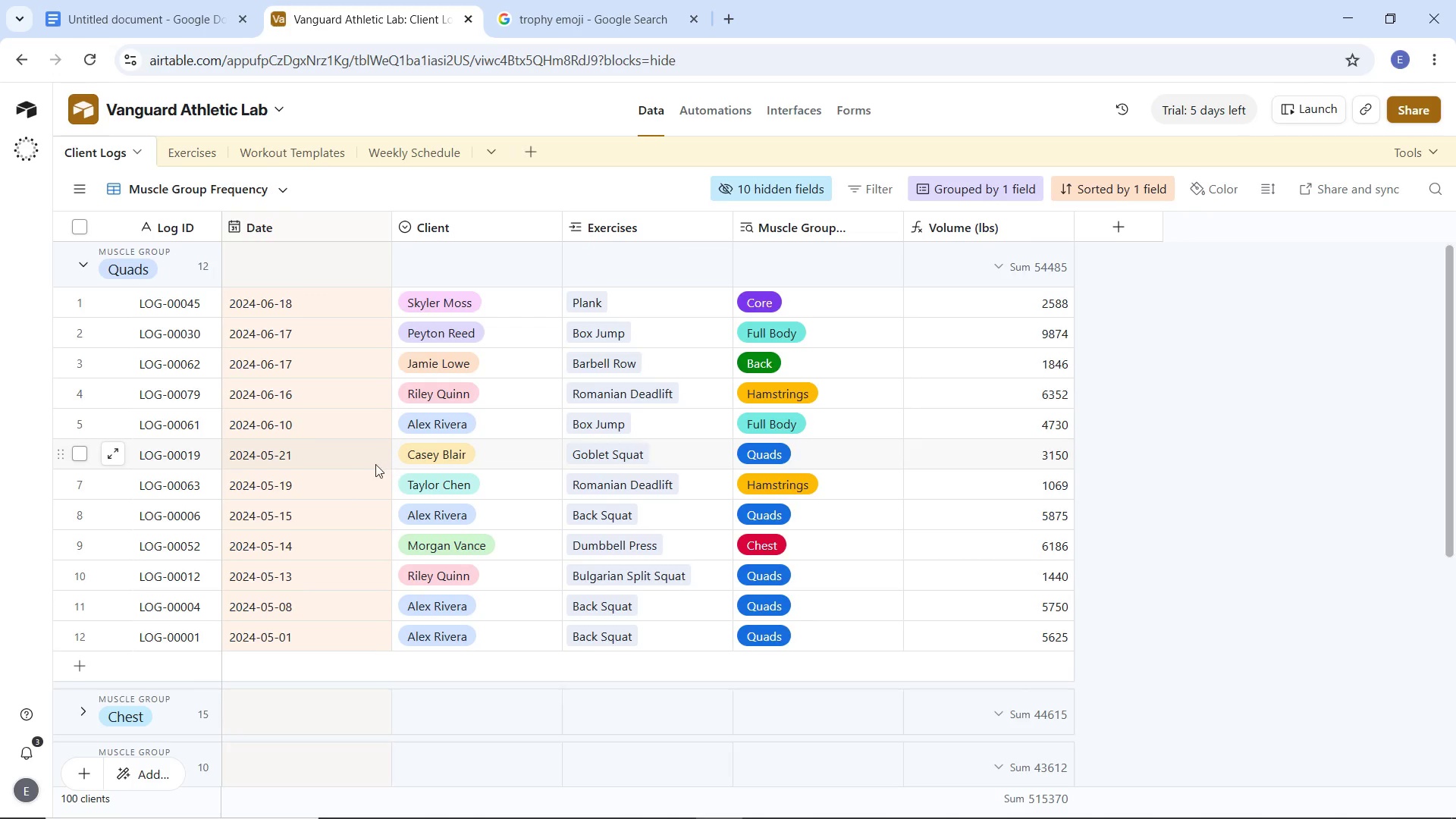 
mouse_move([95, 208])
 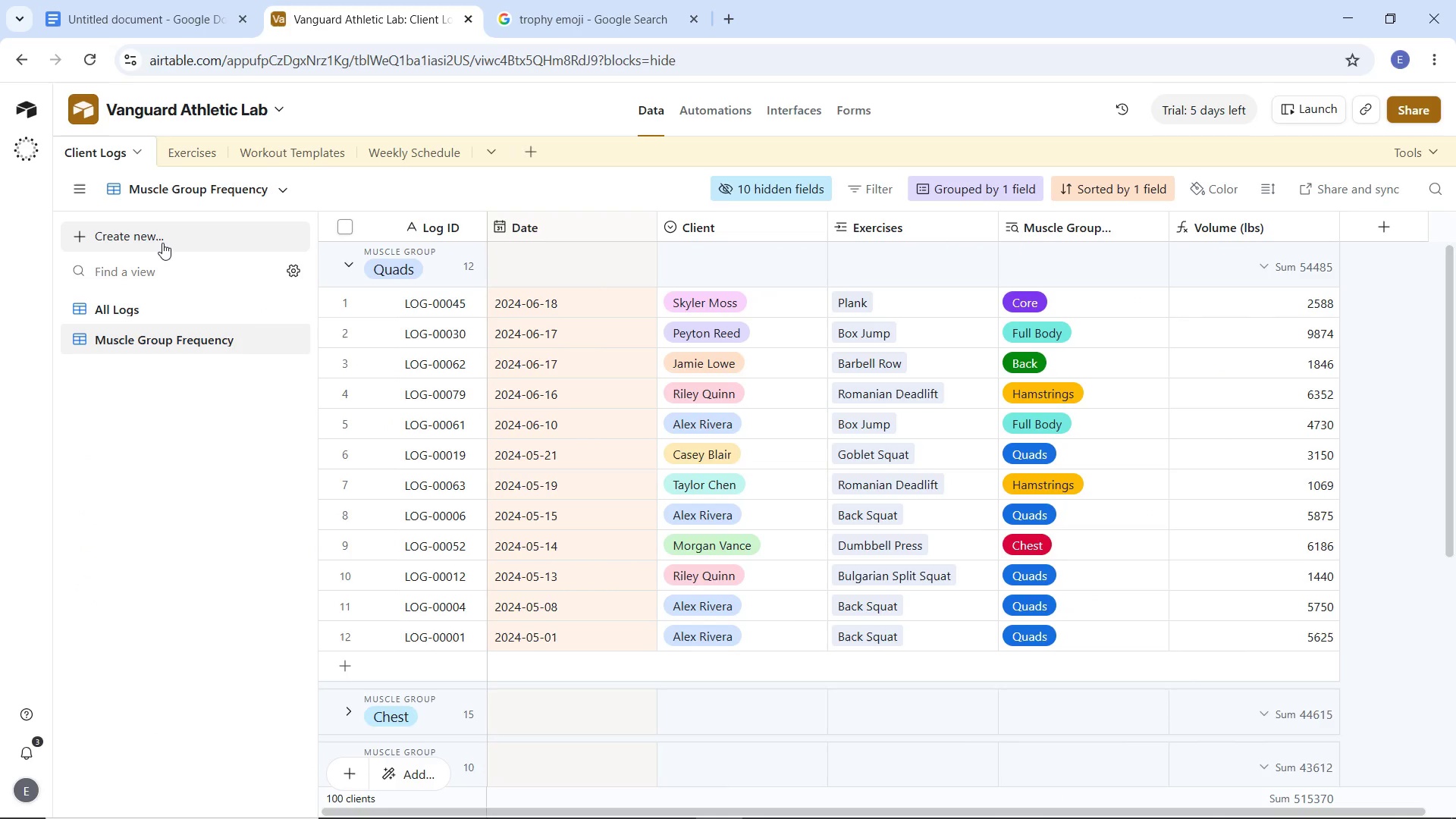 
left_click([162, 240])
 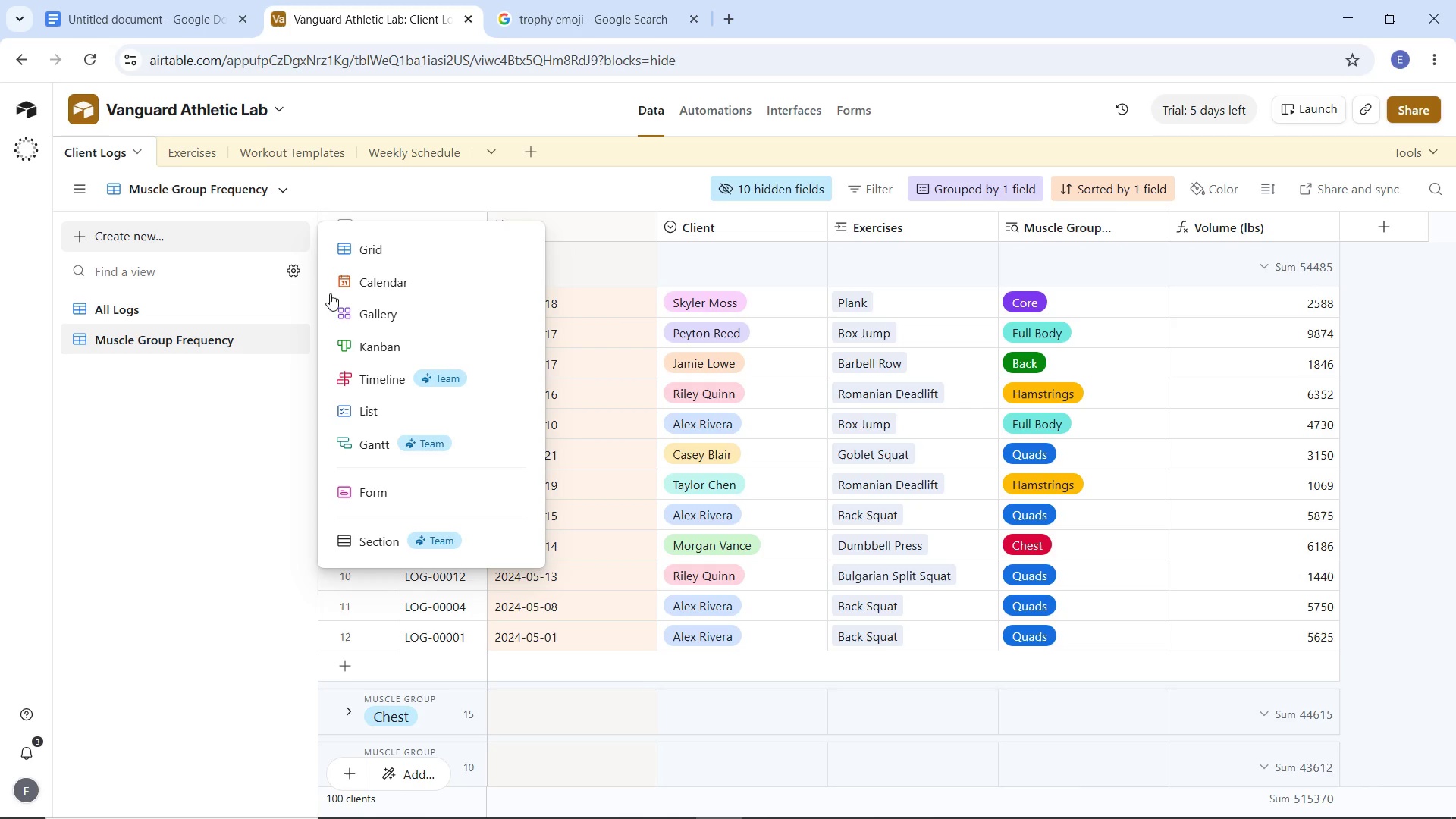 
left_click([419, 253])
 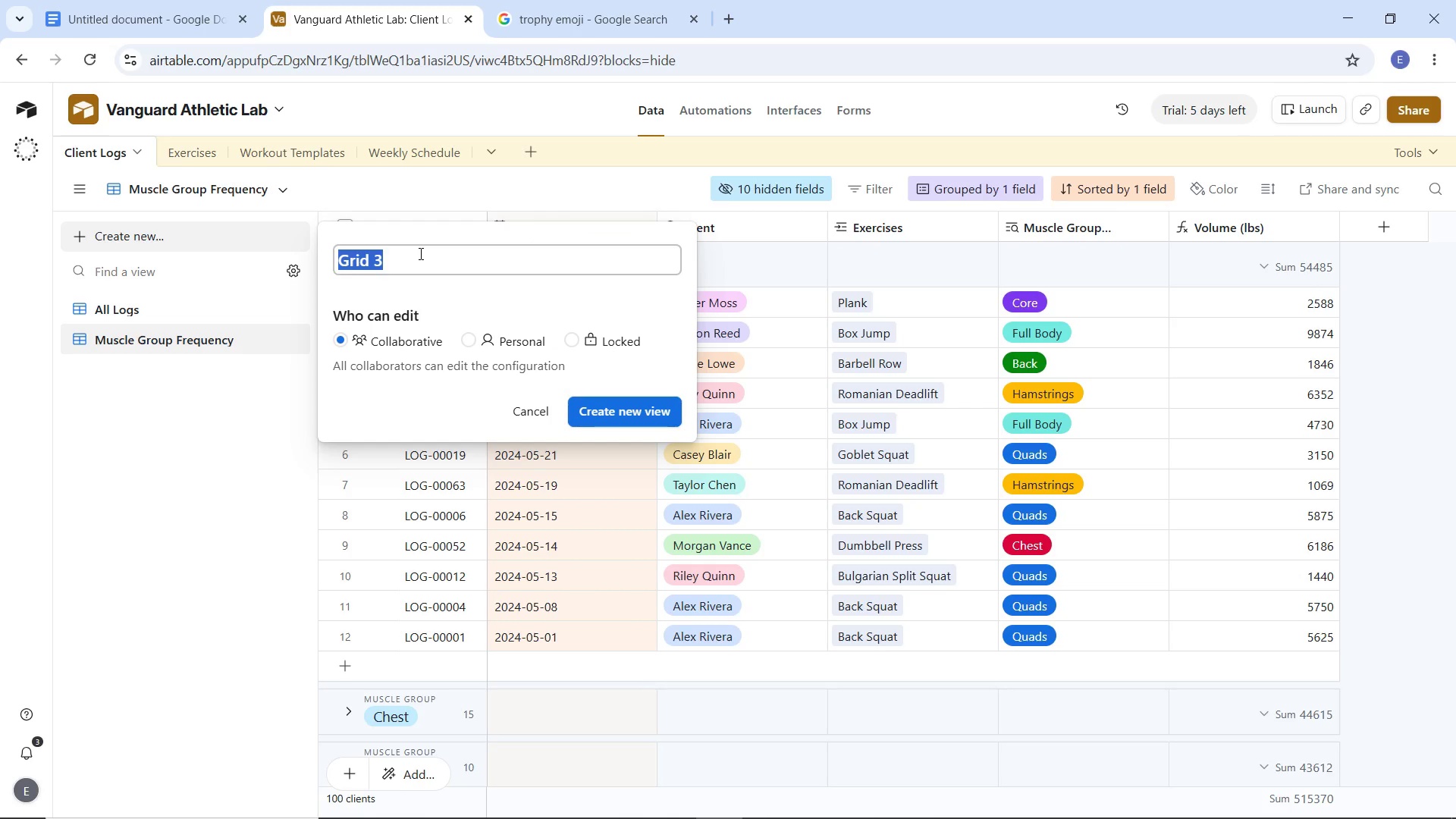 
type(Big Tjree)
key(Backspace)
key(Backspace)
key(Backspace)
key(Backspace)
type(hree Performance)
 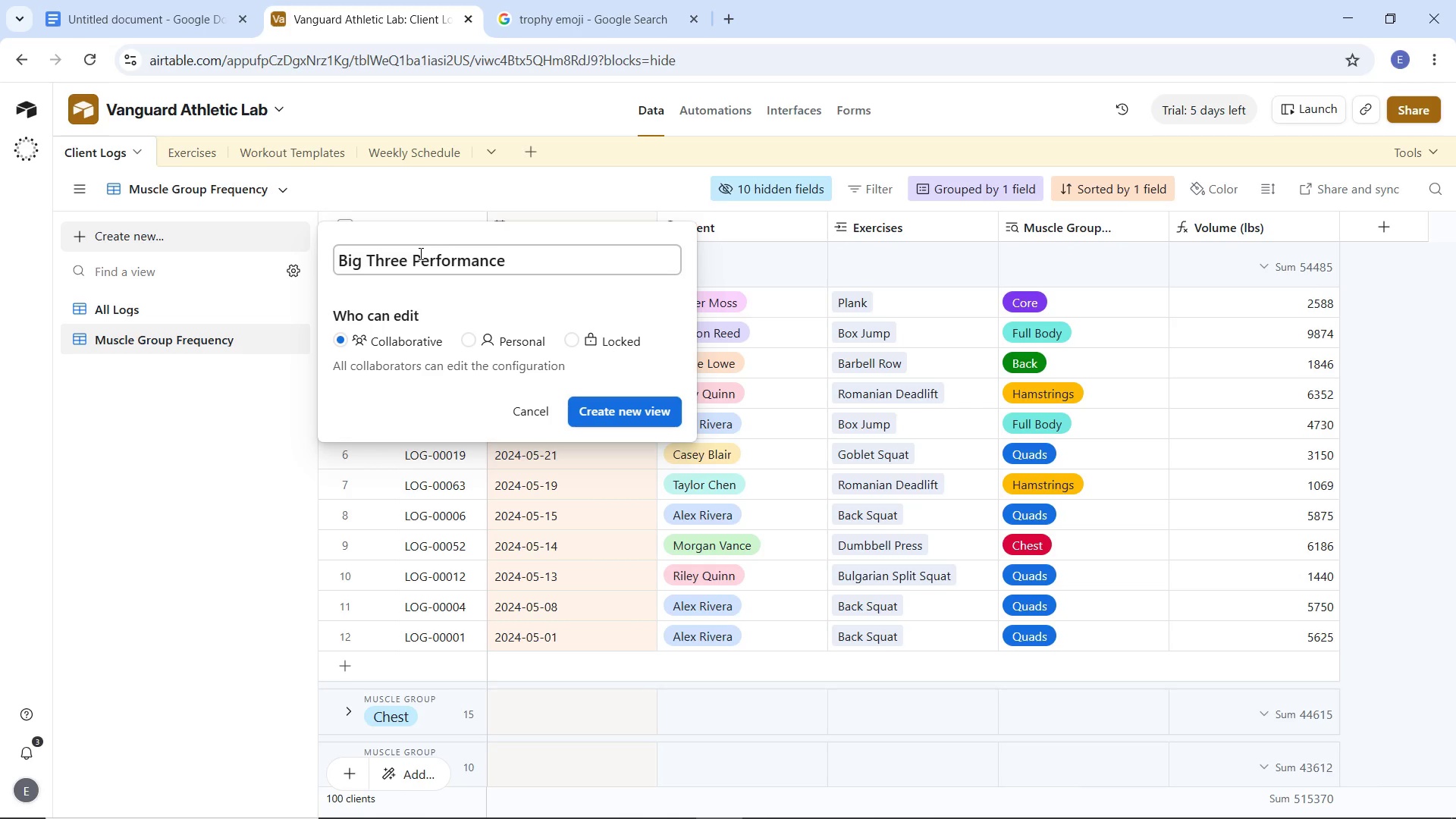 
wait(12.38)
 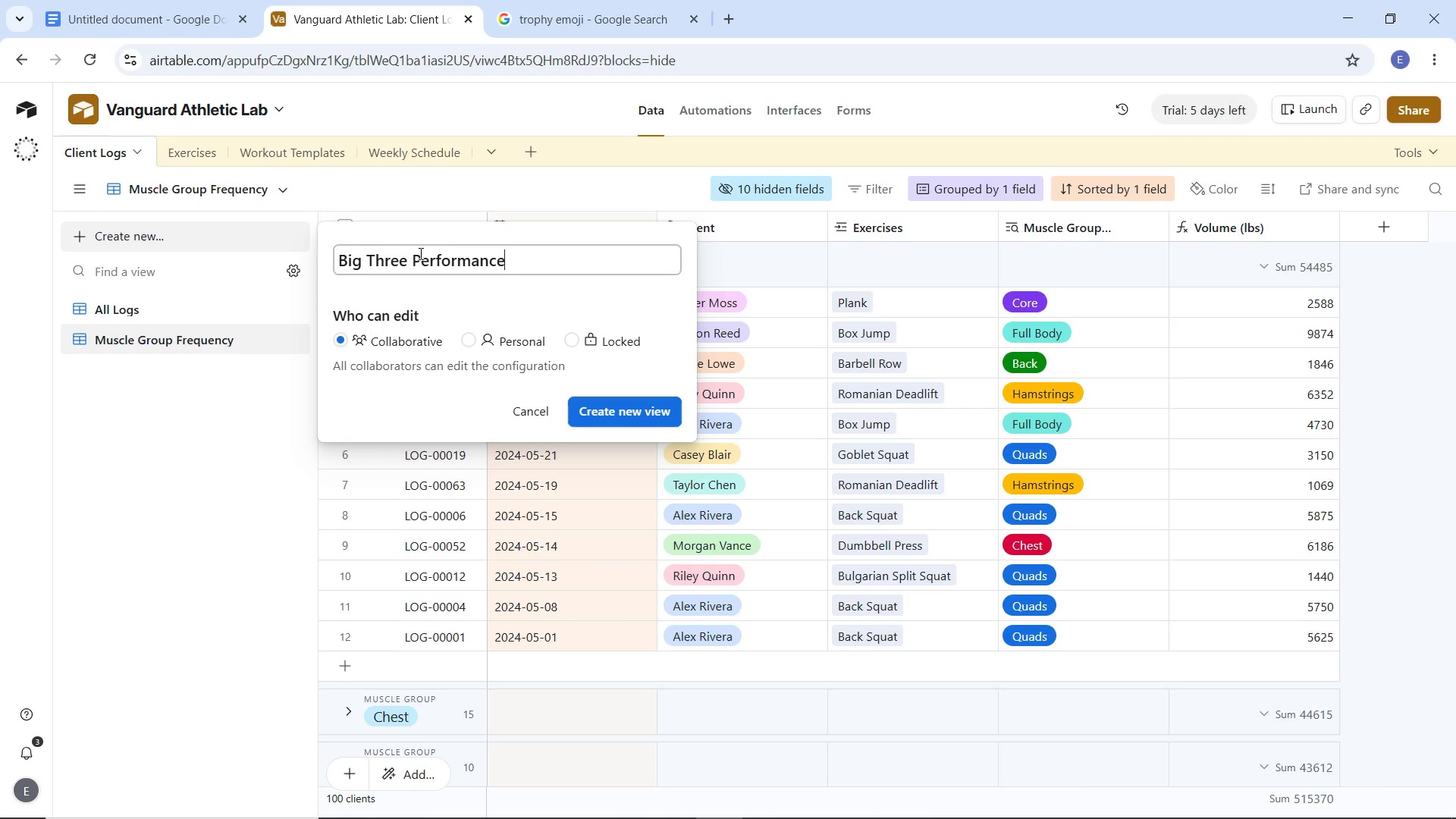 
left_click([593, 402])
 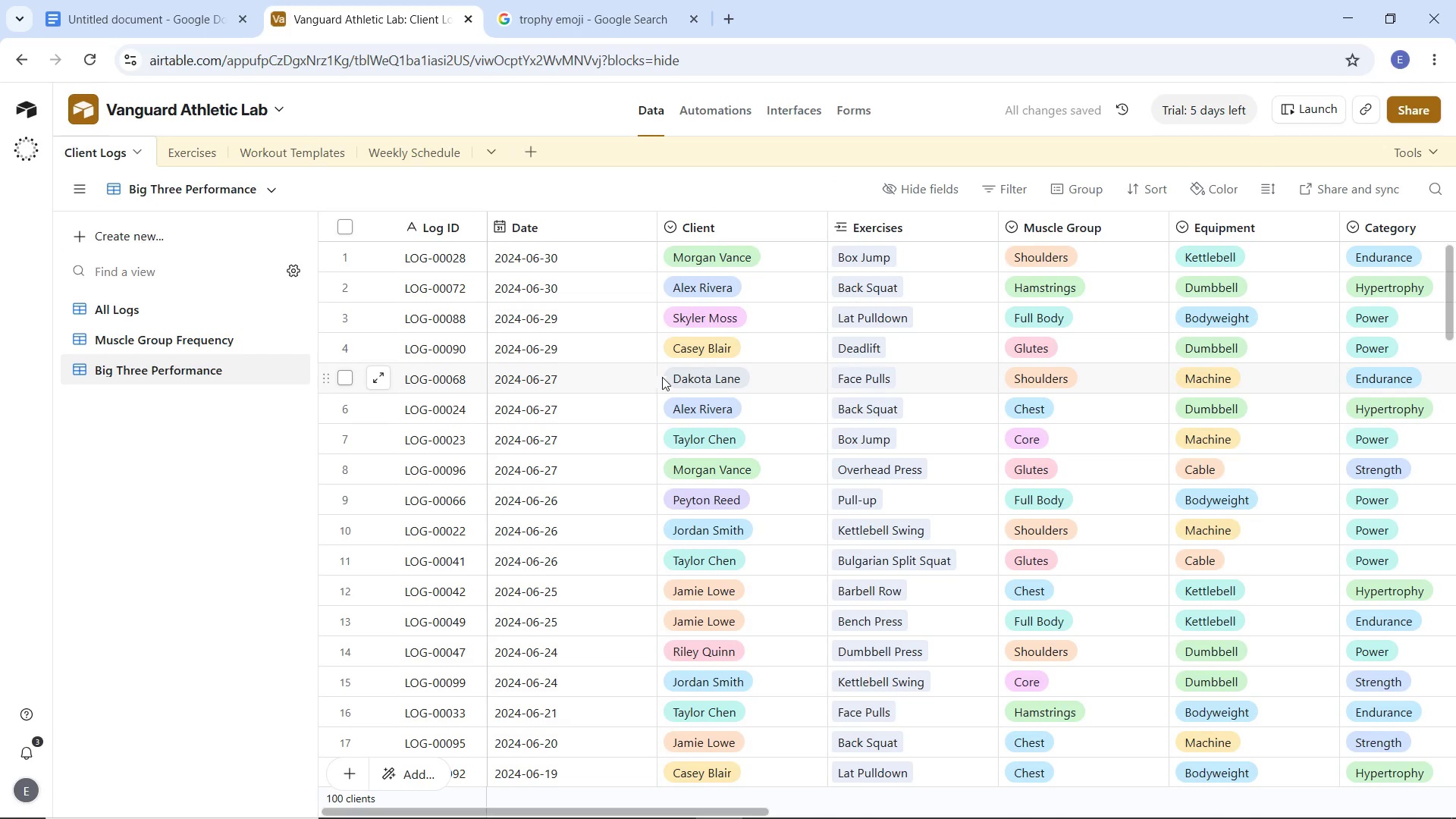 
wait(5.2)
 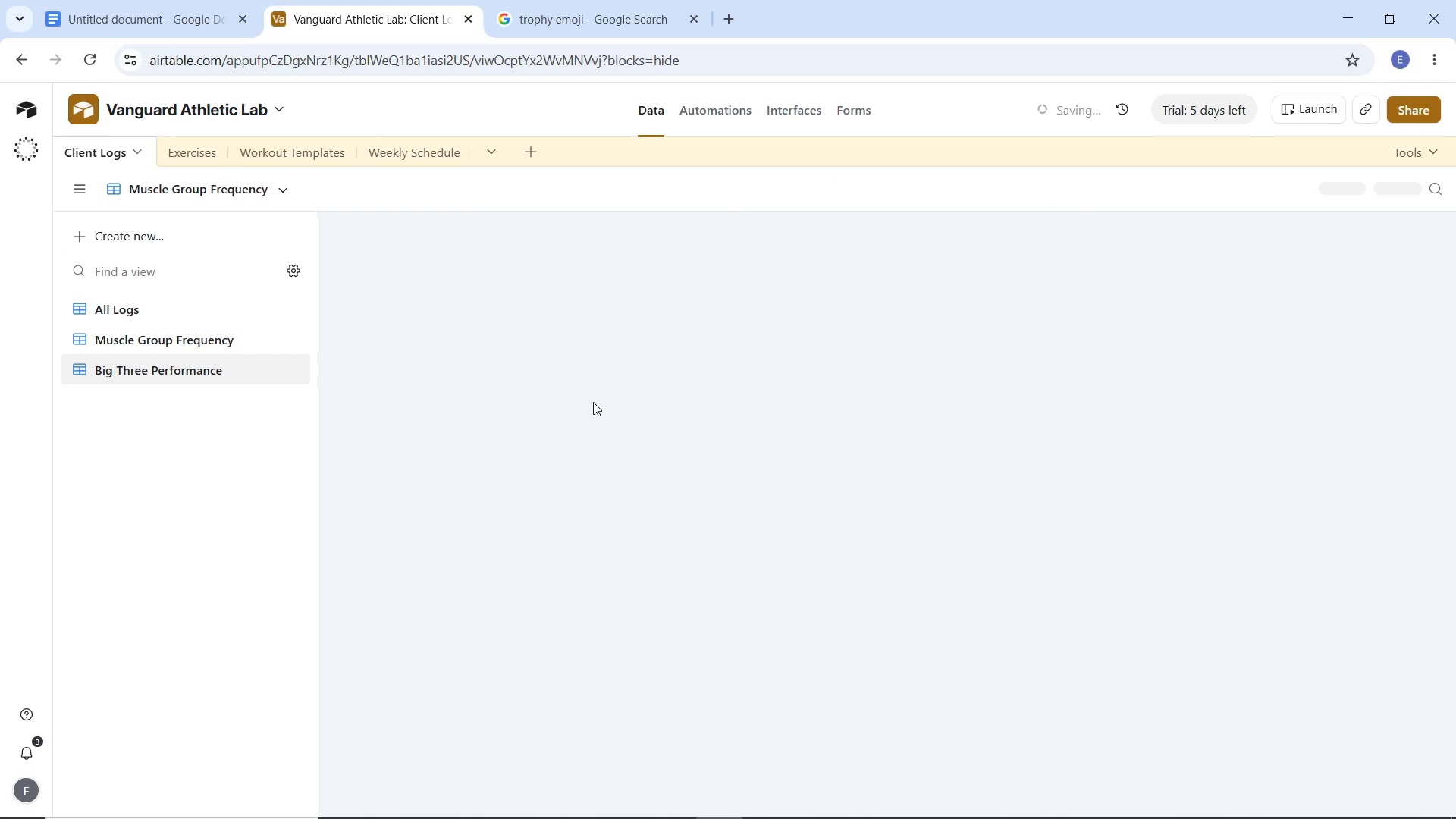 
left_click([1007, 187])
 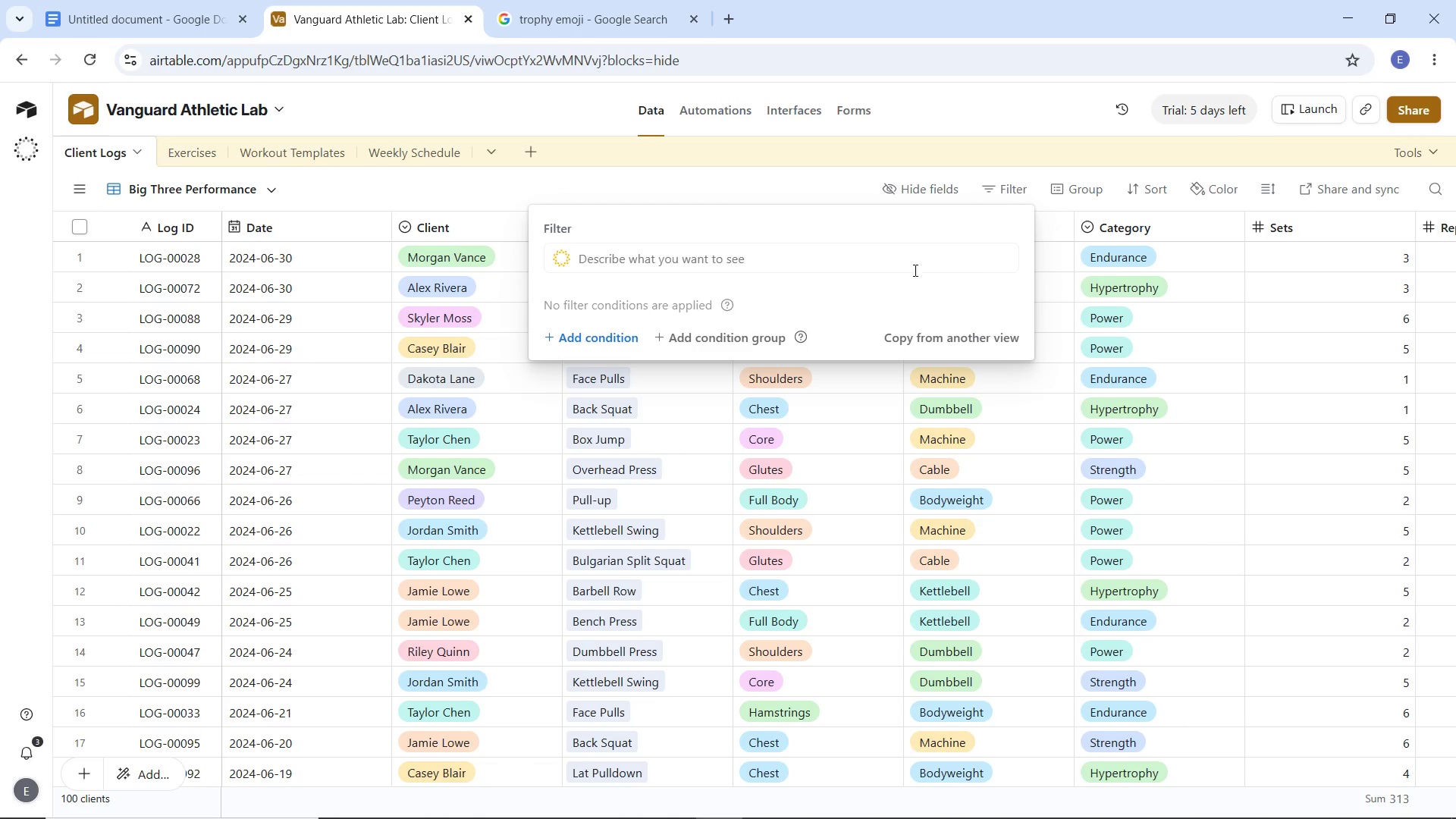 
left_click([592, 342])
 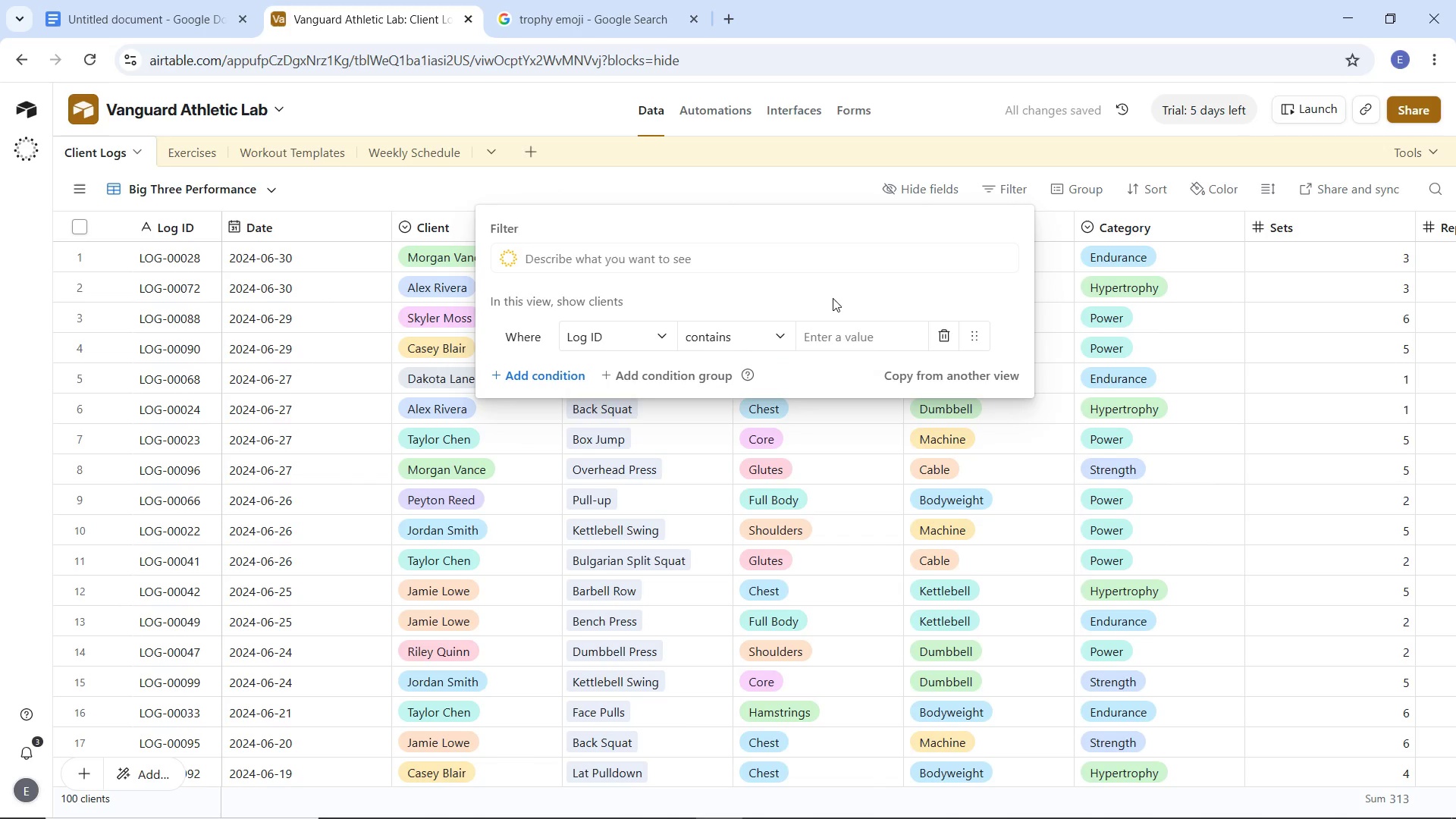 
left_click([640, 338])
 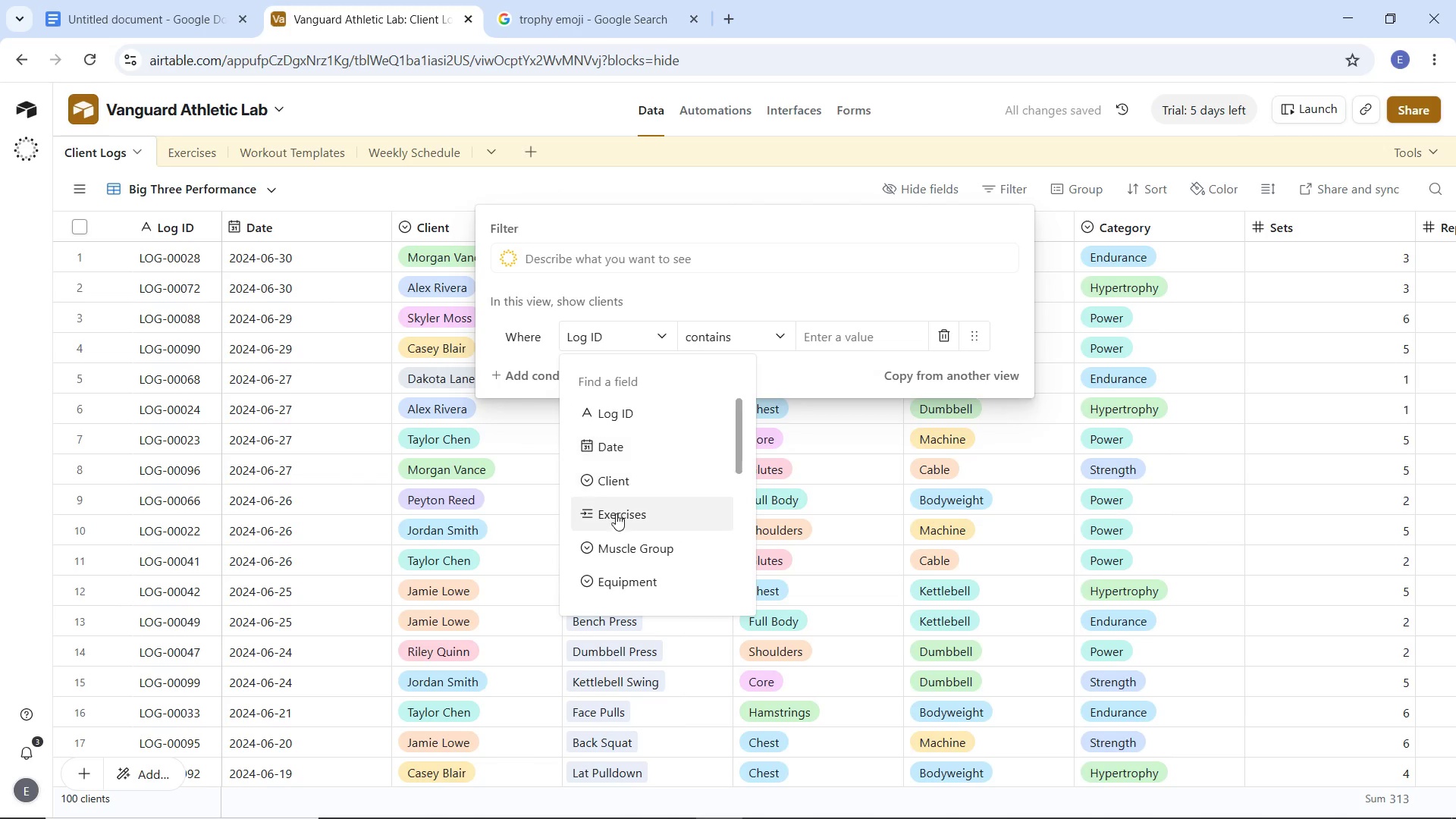 
left_click([617, 519])
 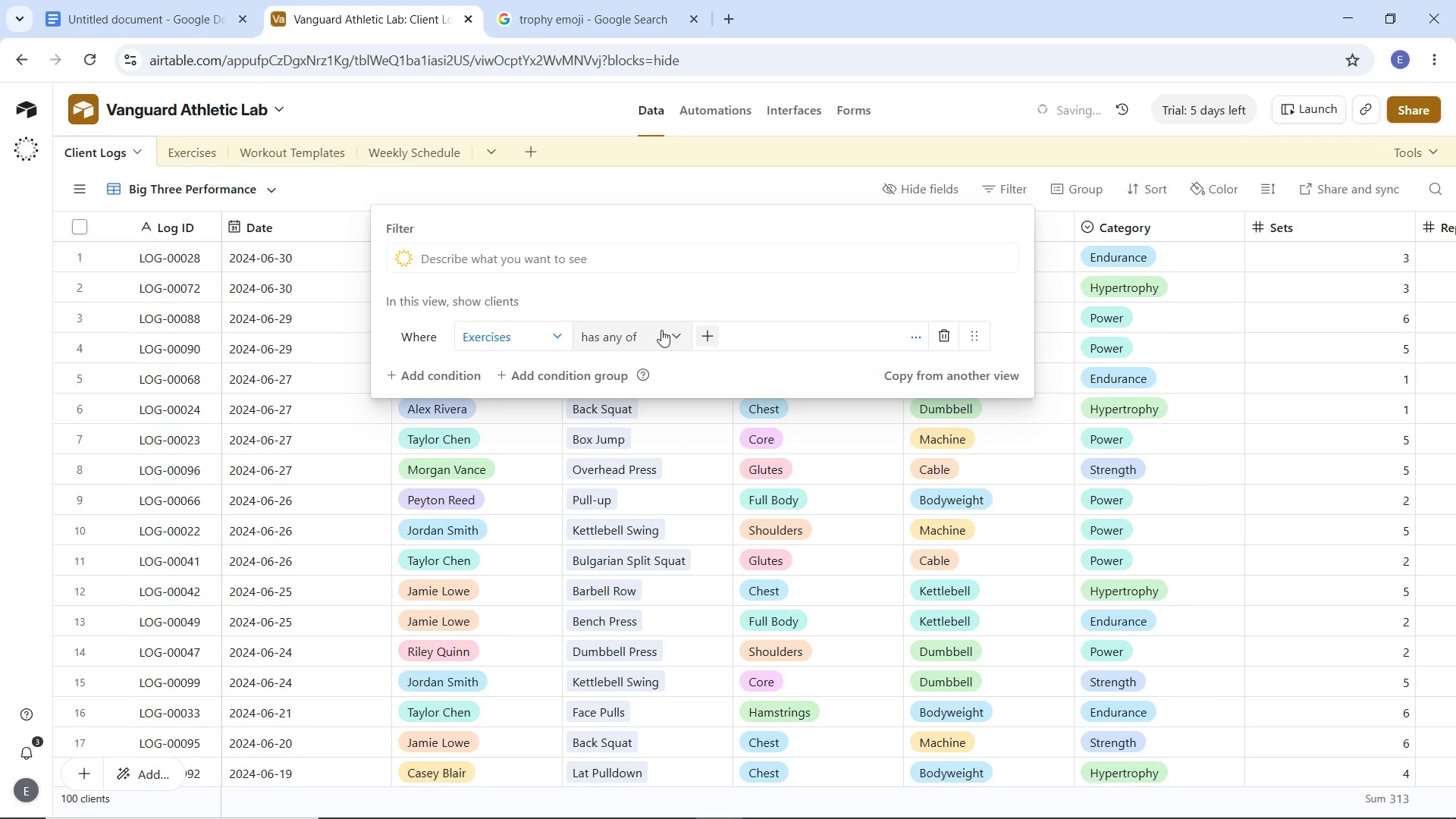 
left_click([661, 330])
 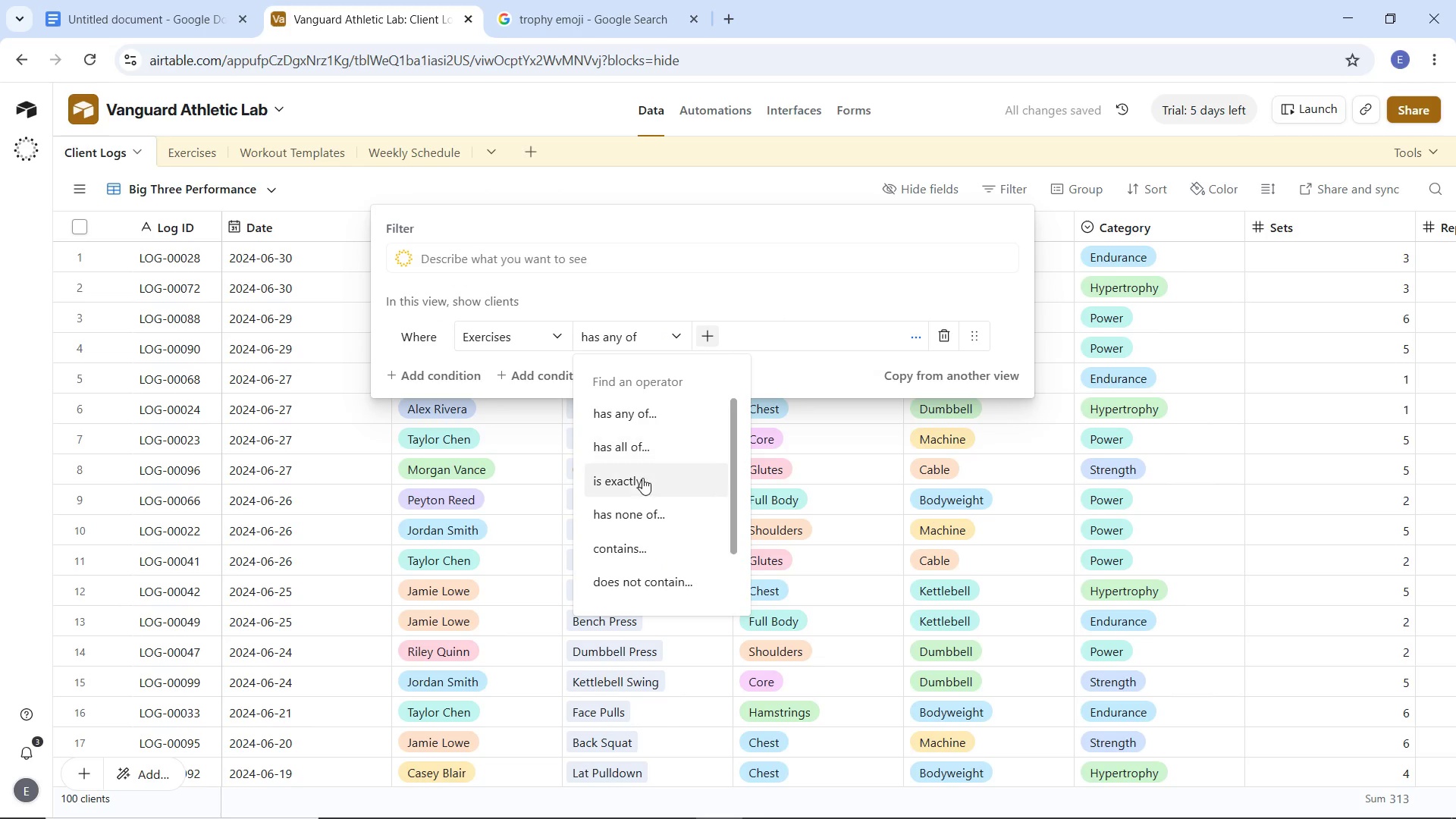 
scroll: coordinate [642, 479], scroll_direction: down, amount: 4.0
 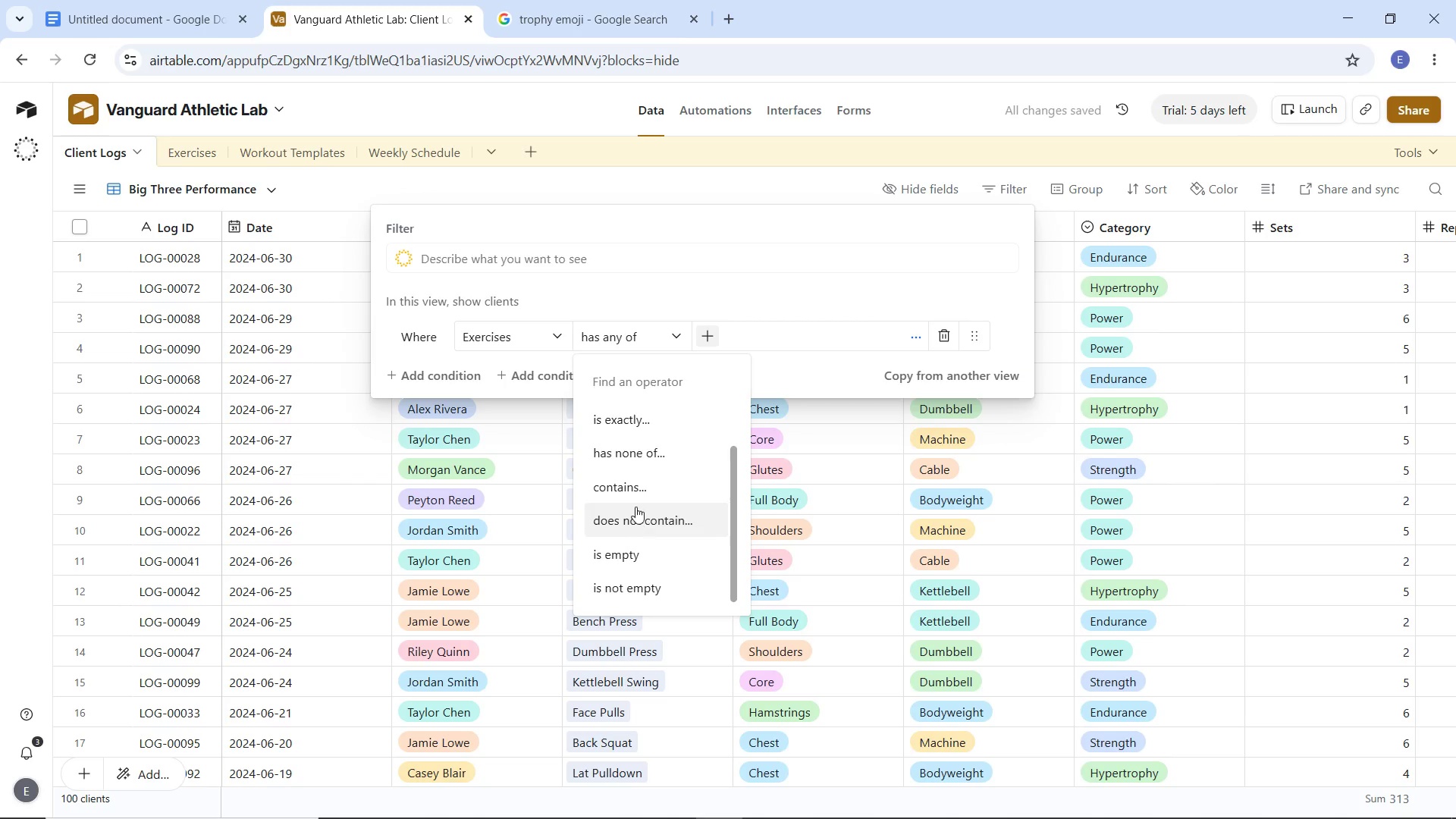 
left_click([634, 492])
 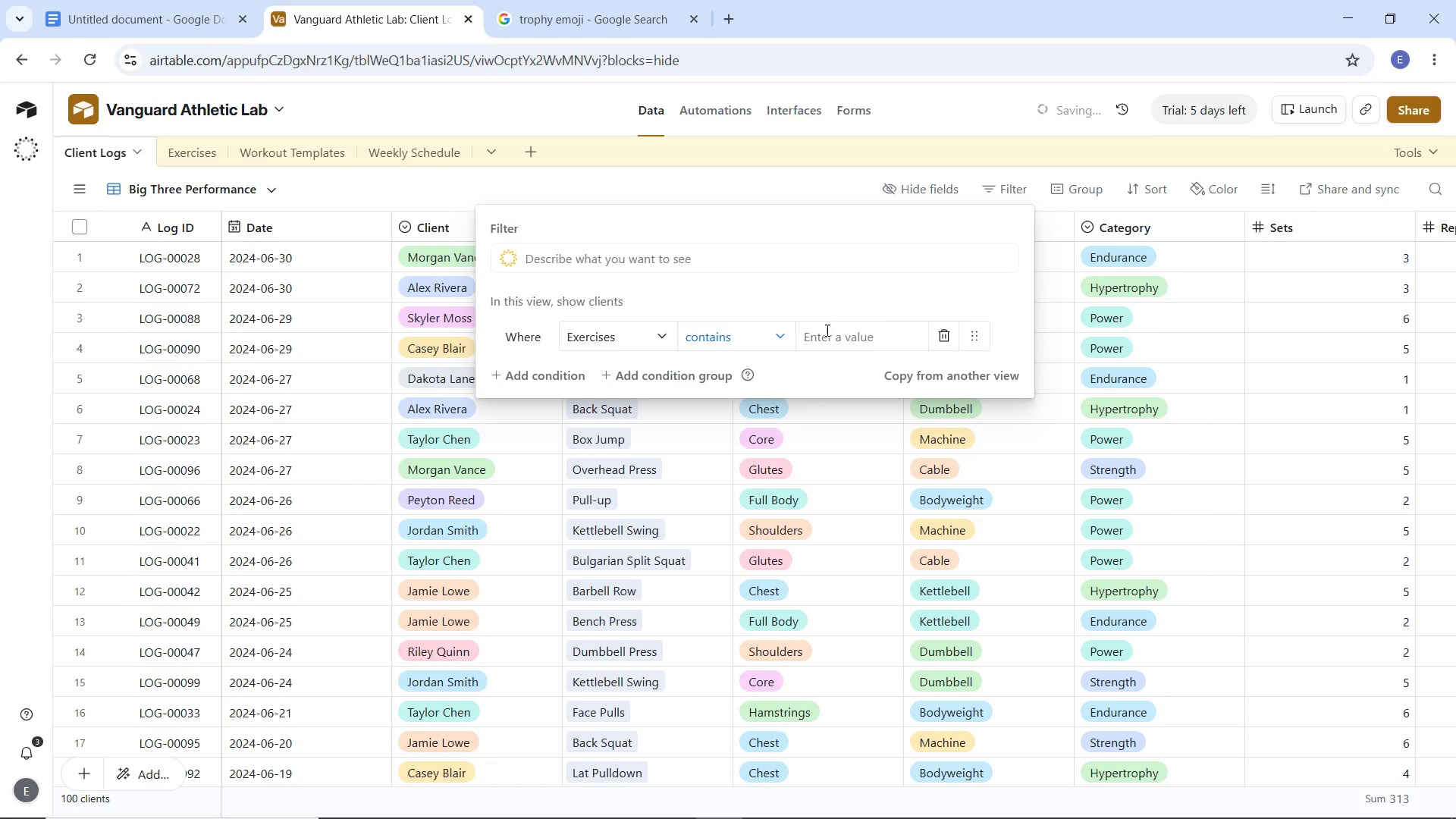 
left_click([841, 325])
 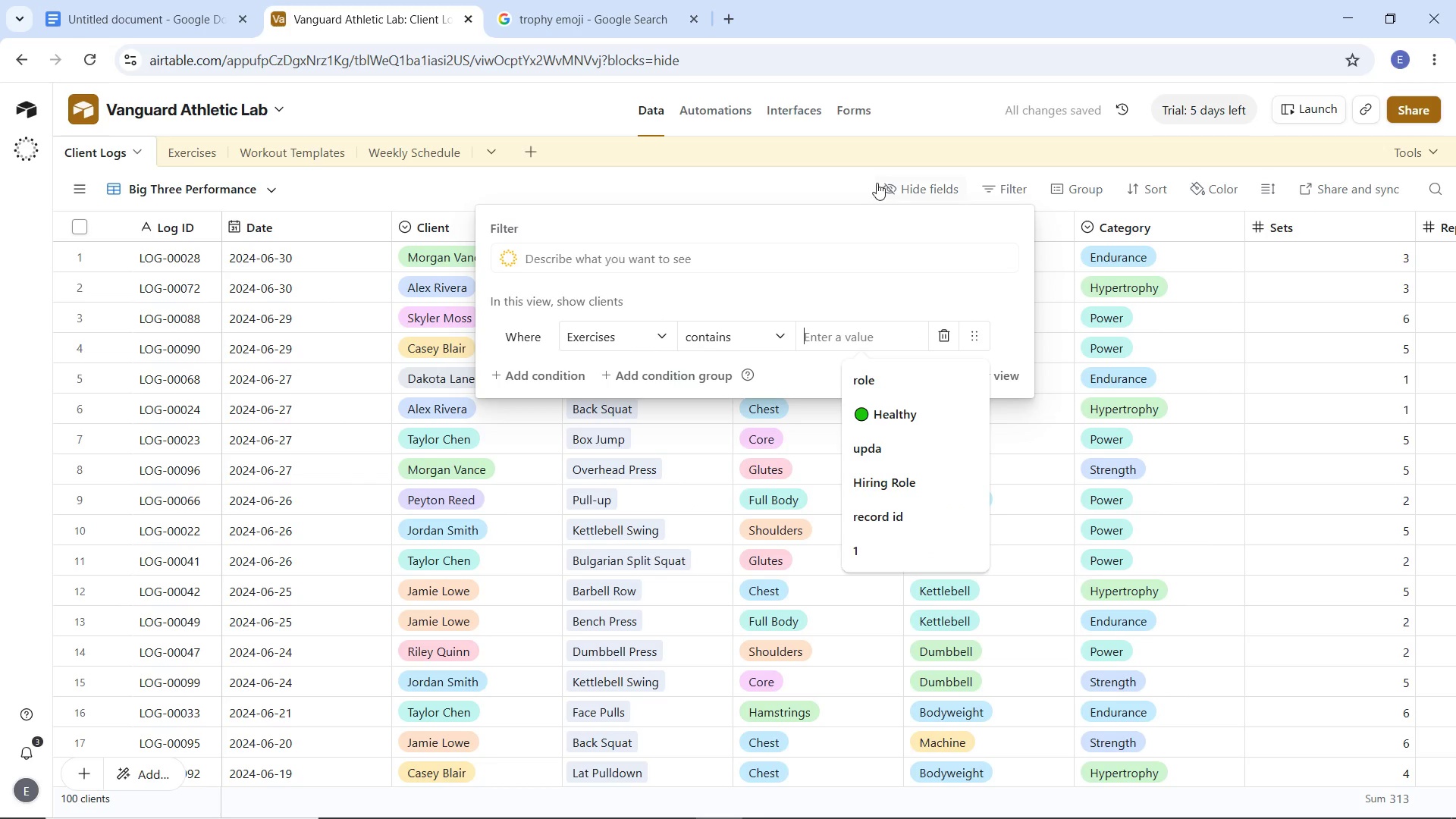 
left_click([652, 331])
 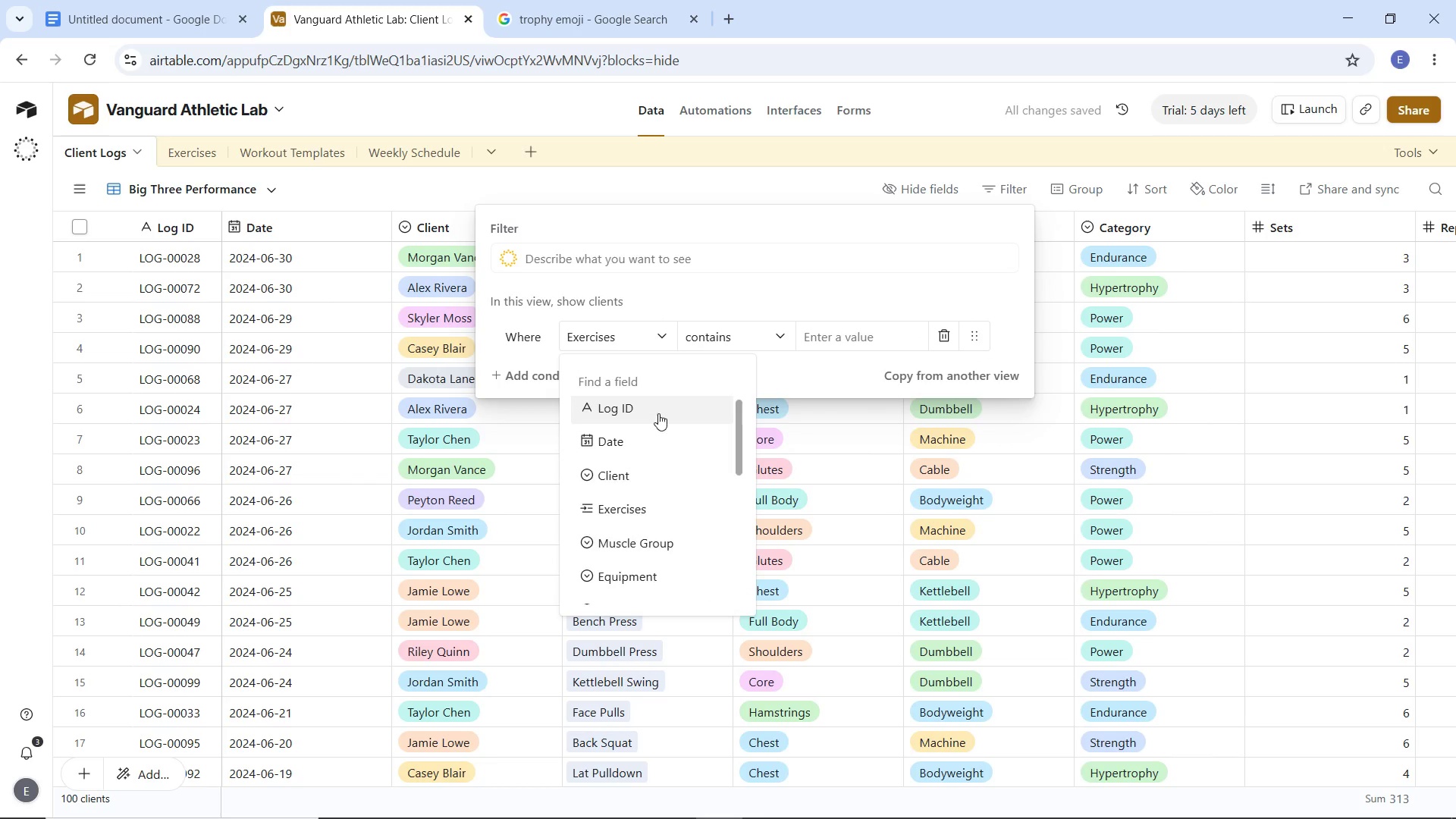 
scroll: coordinate [641, 474], scroll_direction: down, amount: 4.0
 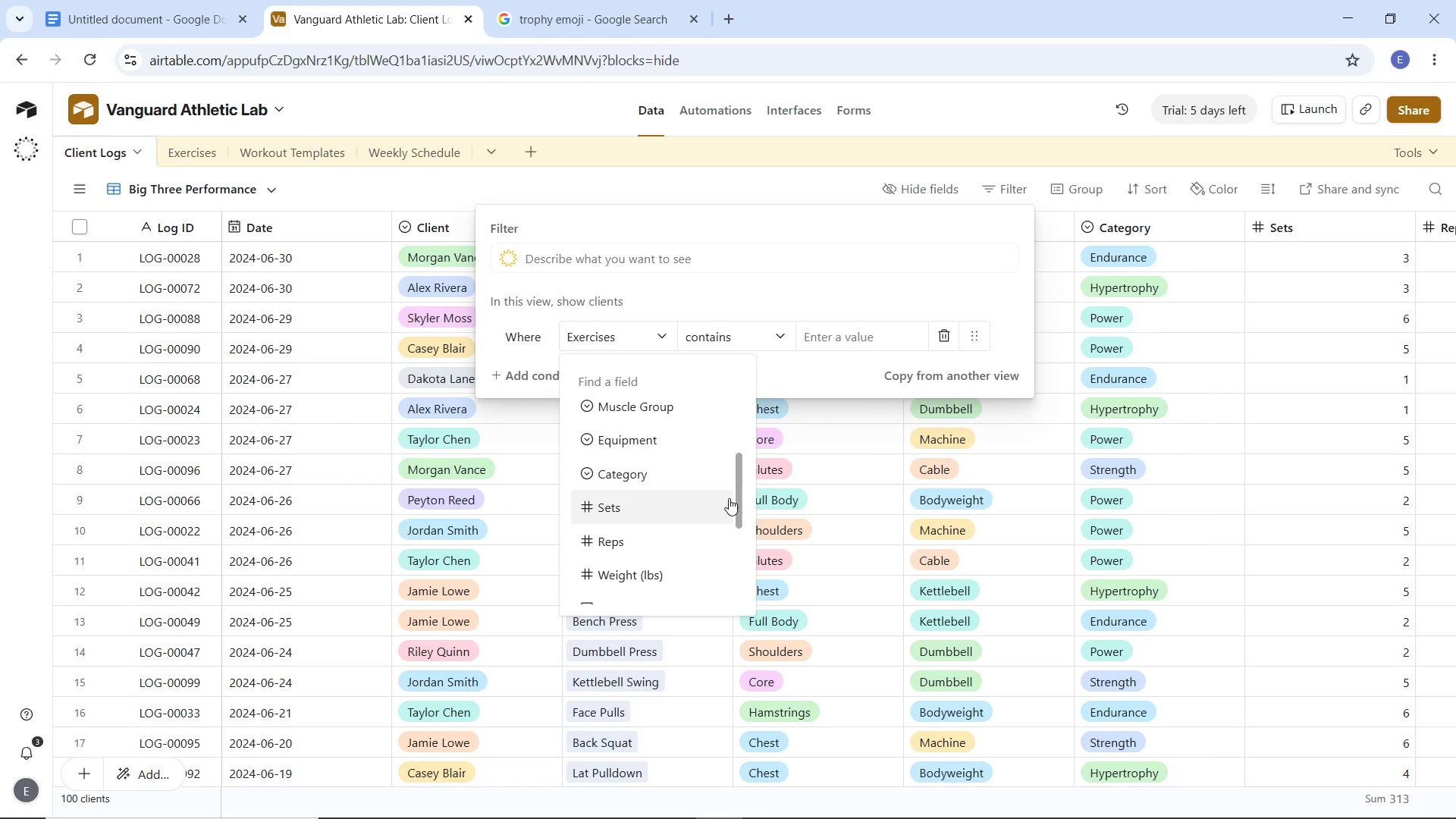 
left_click_drag(start_coordinate=[742, 505], to_coordinate=[716, 455])
 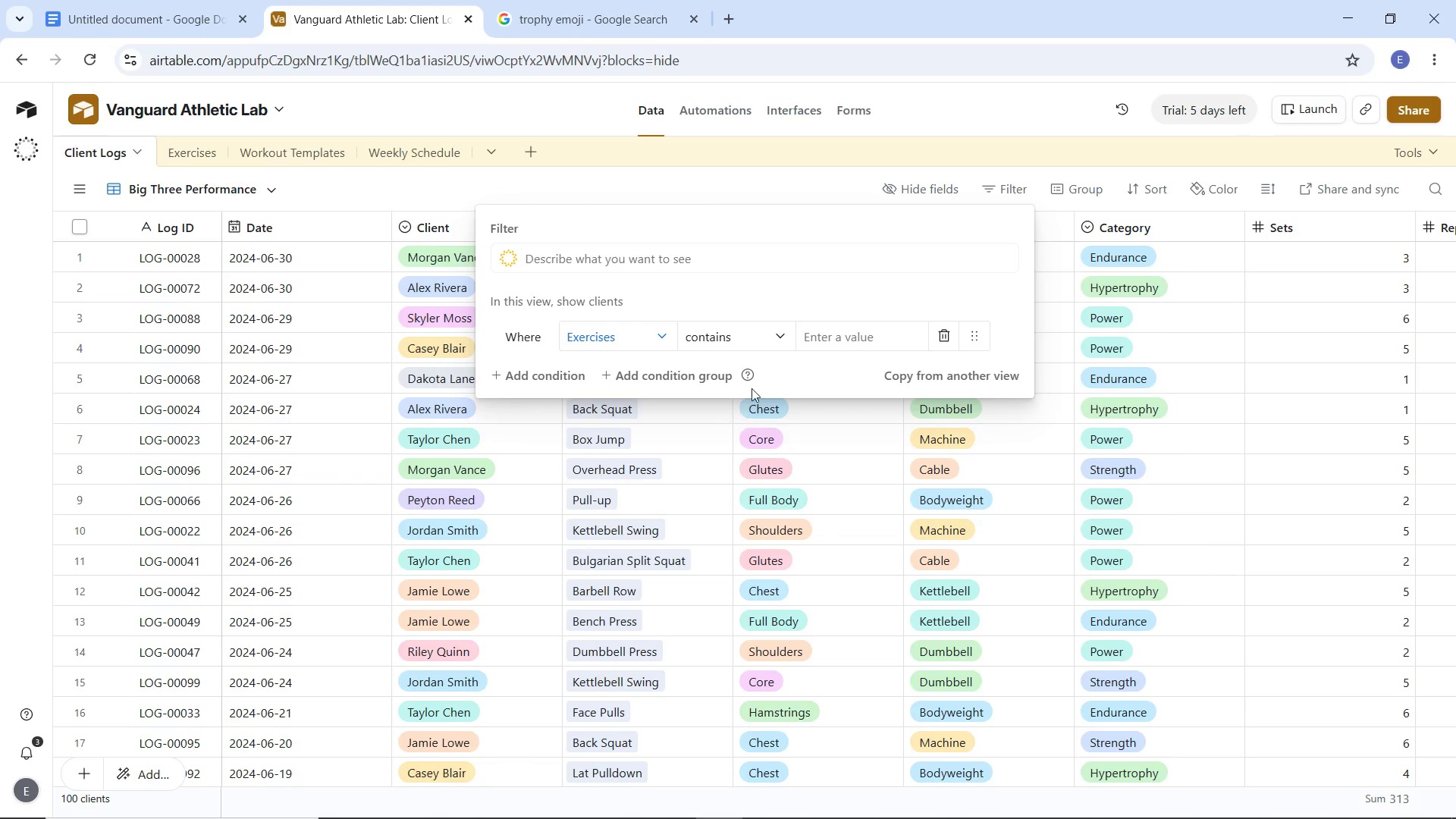 
left_click([779, 168])
 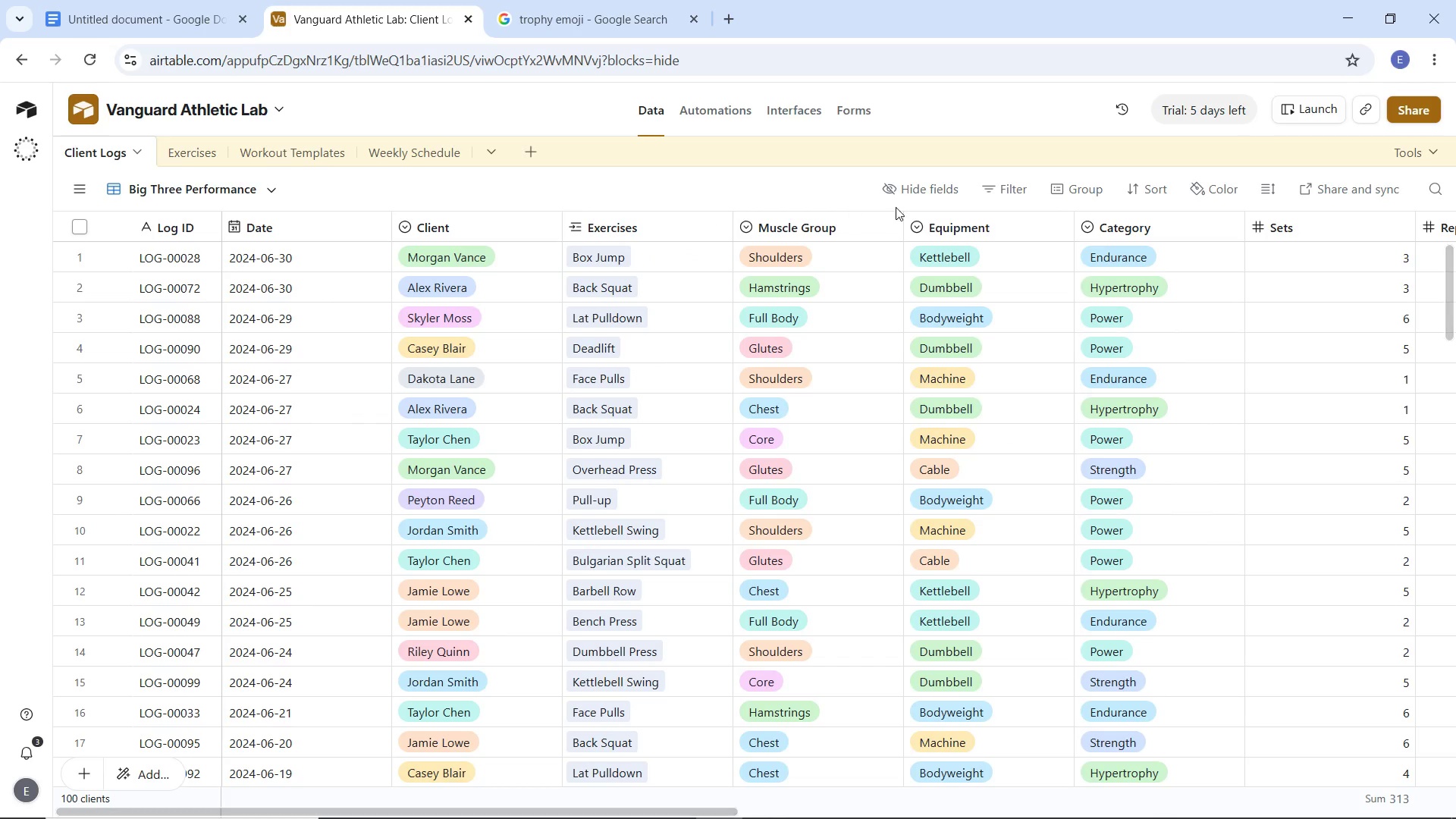 
wait(6.67)
 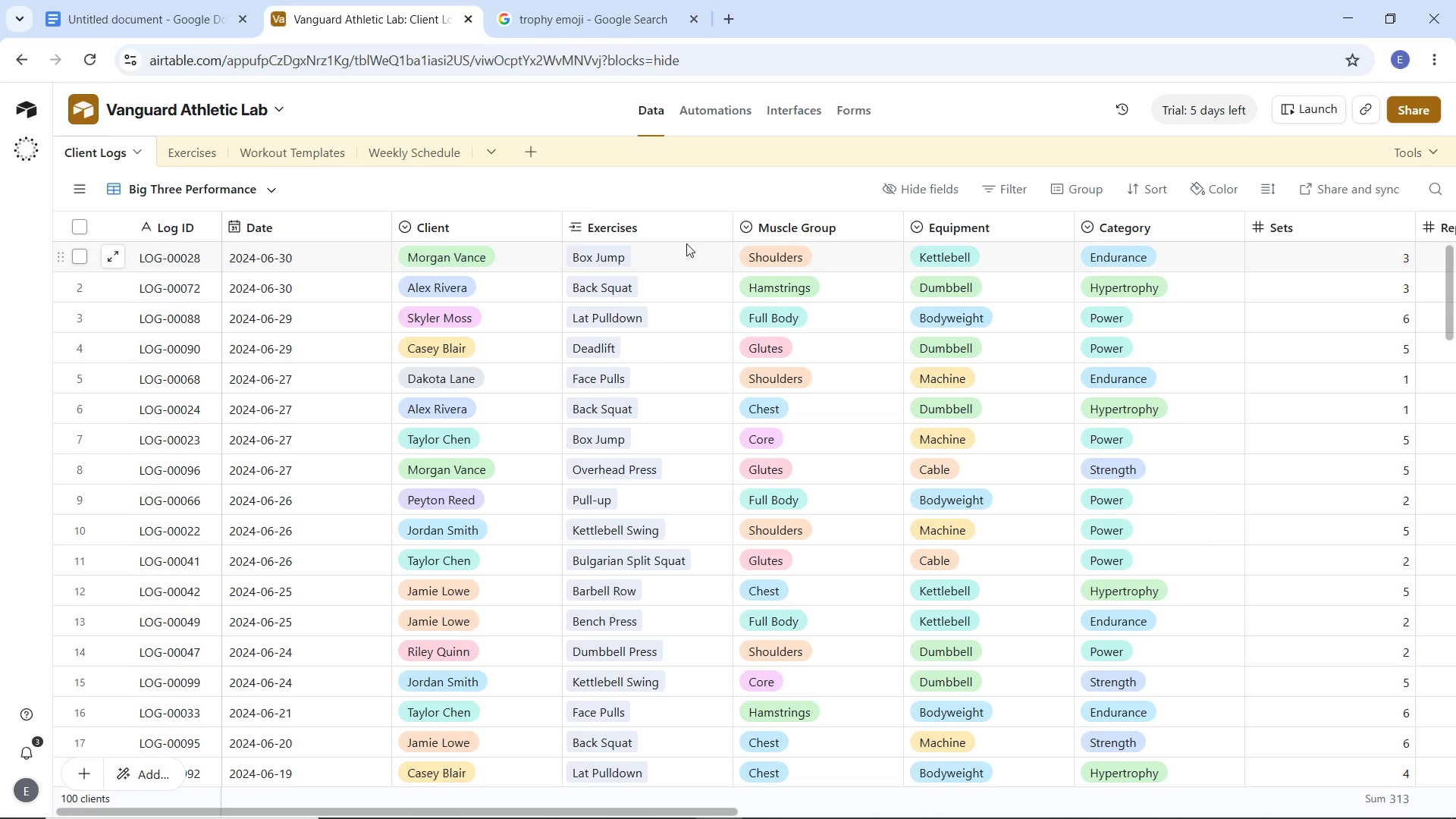 
left_click([983, 194])
 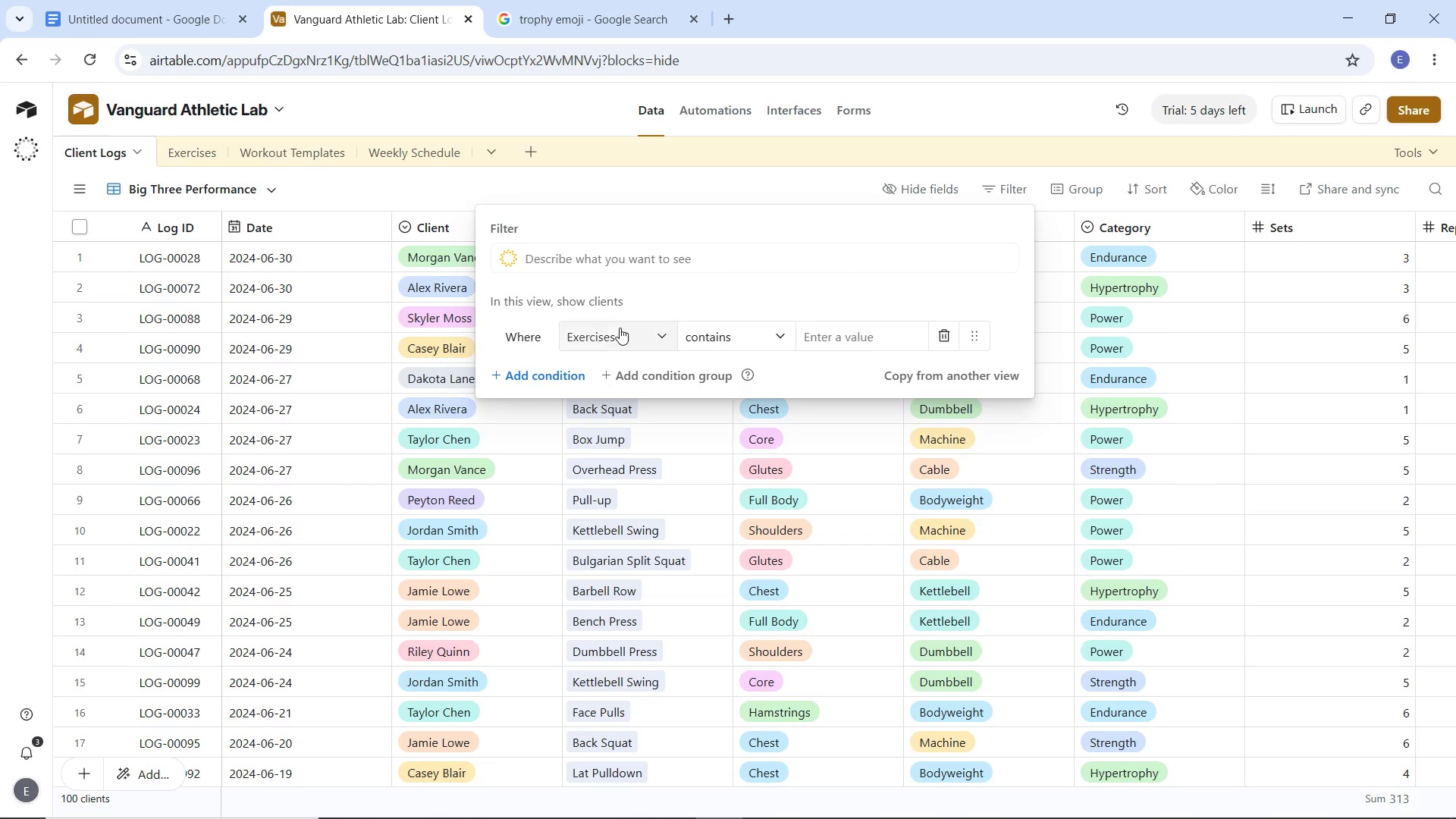 
left_click([832, 338])
 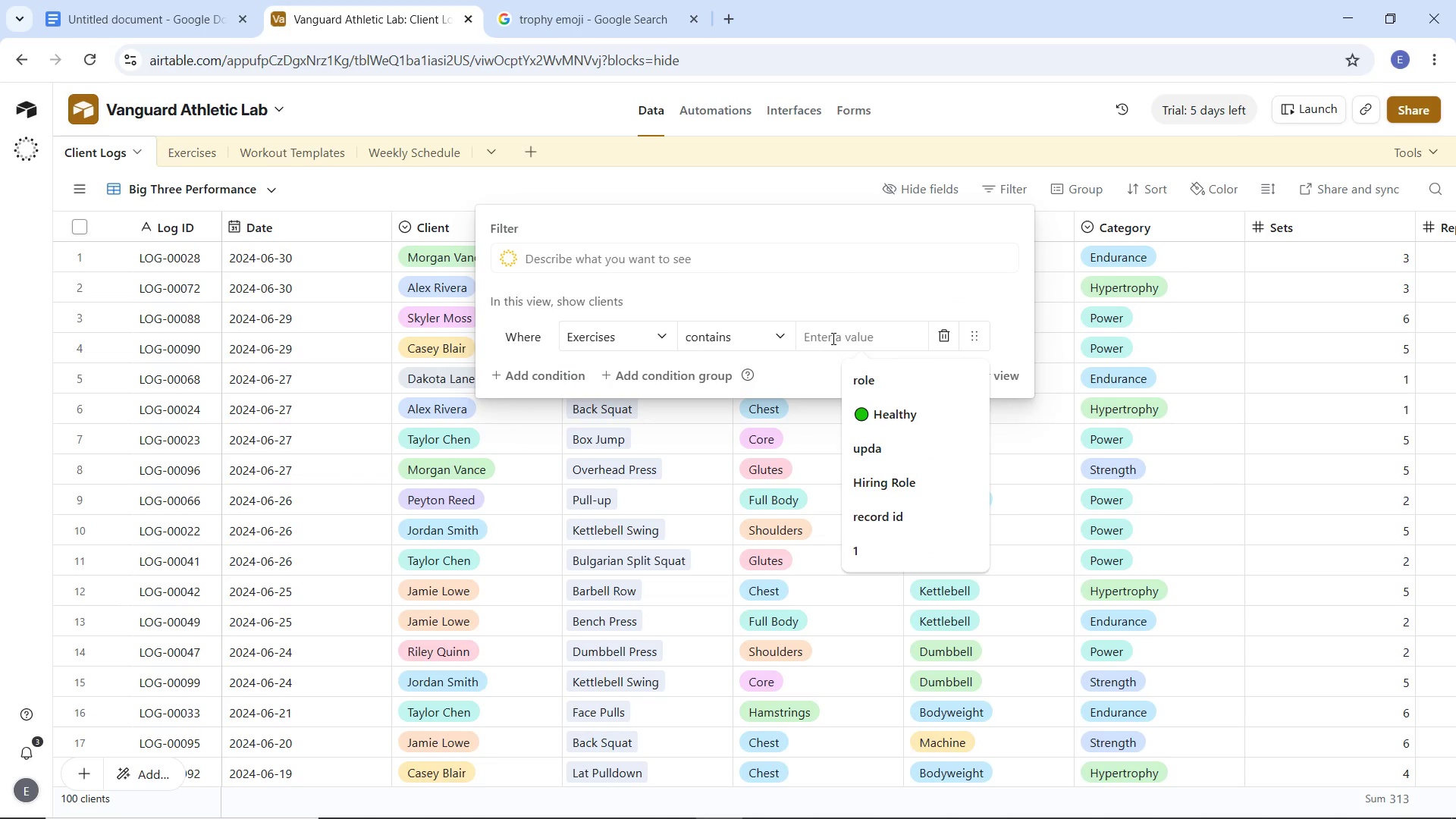 
type(Back Squat)
 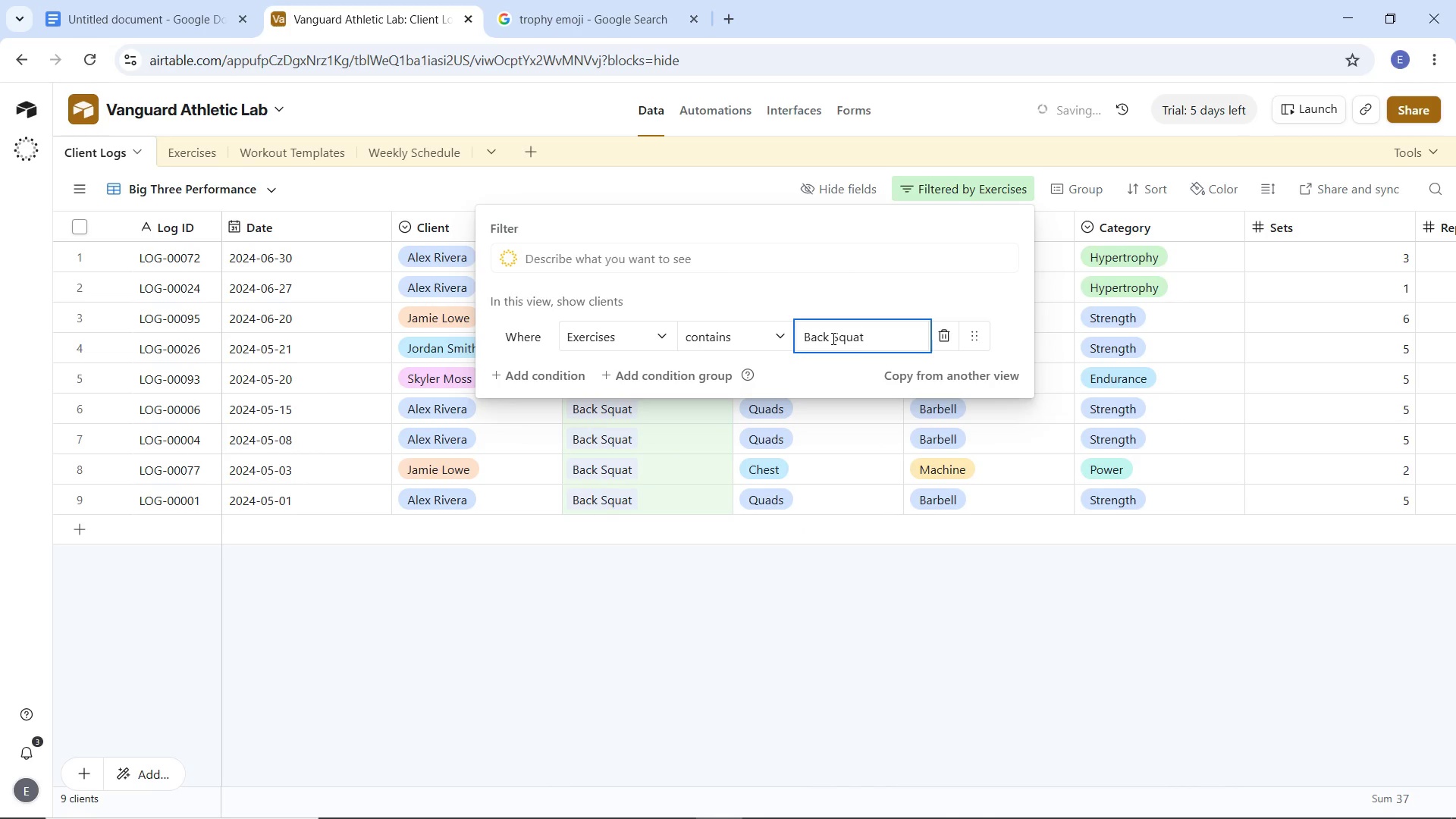 
left_click([572, 371])
 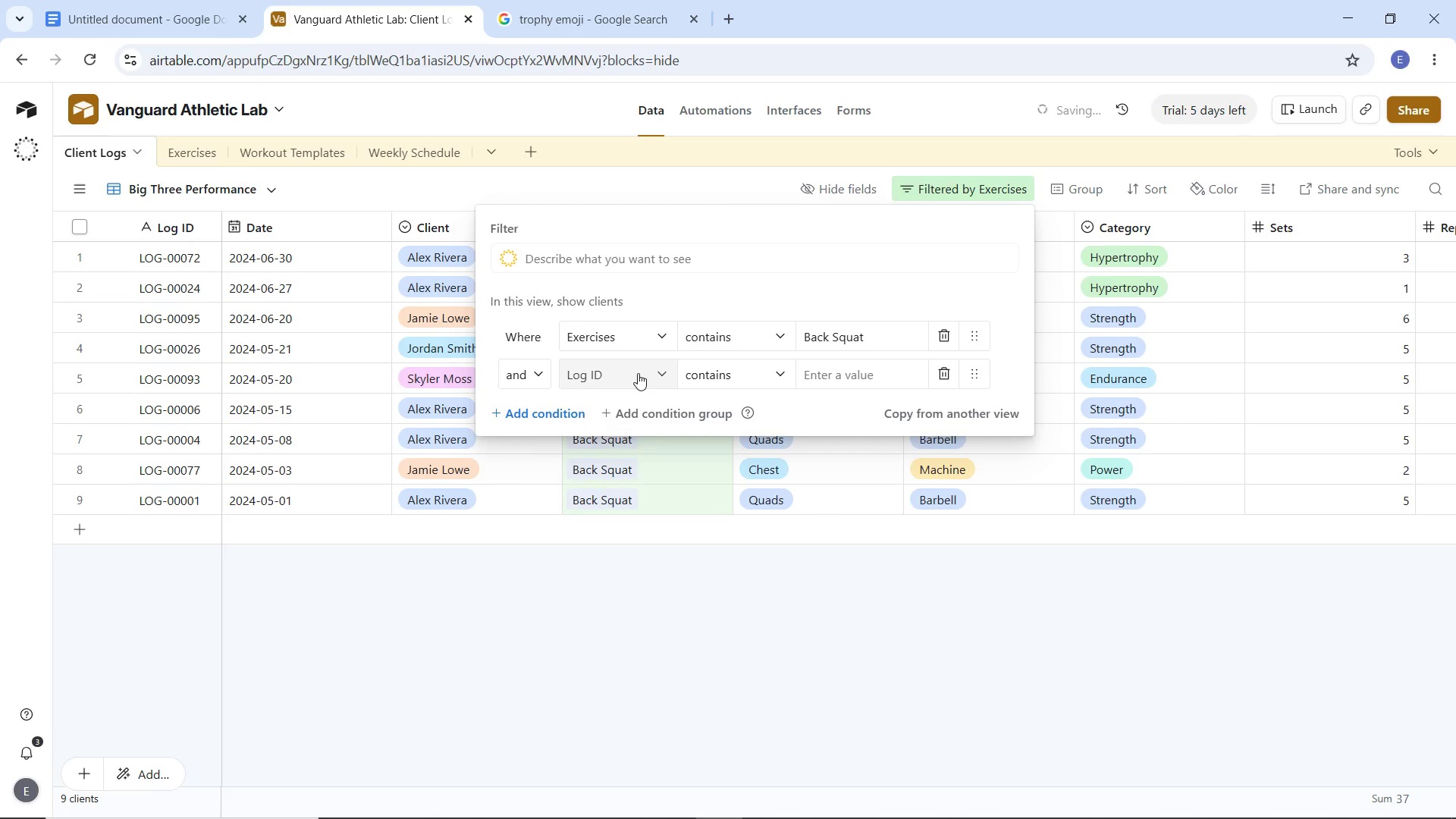 
left_click([642, 375])
 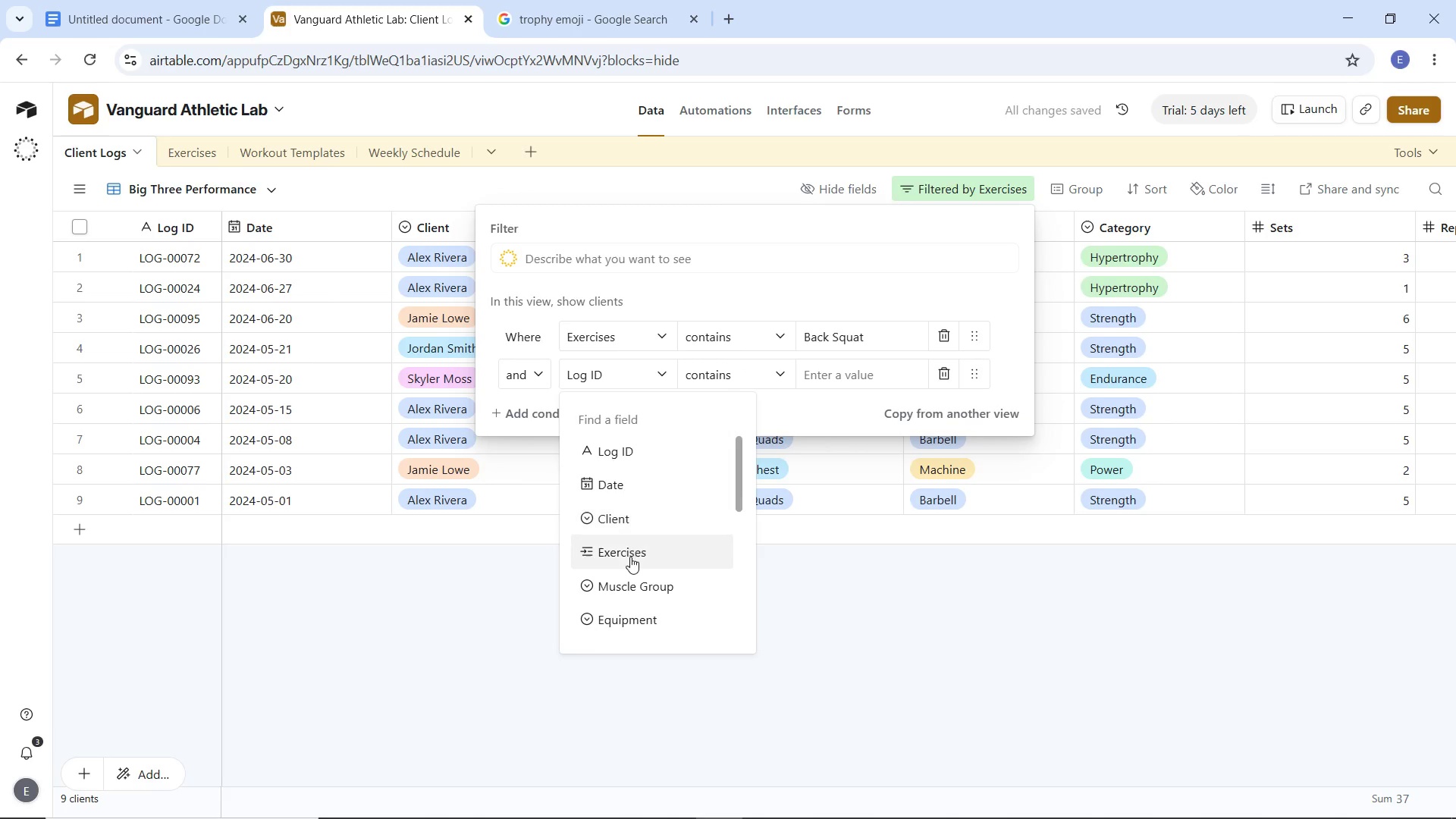 
left_click([630, 557])
 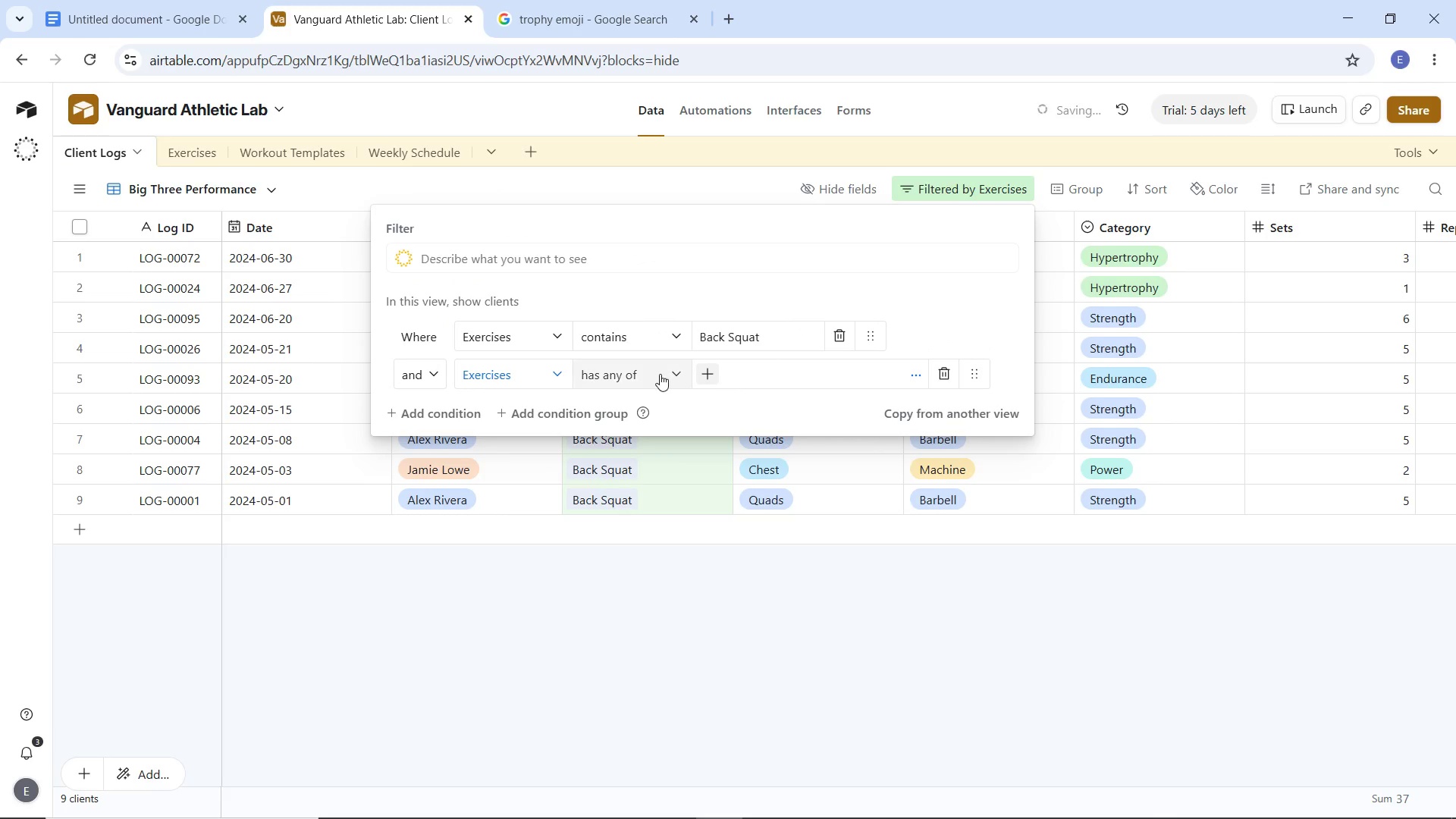 
left_click([660, 374])
 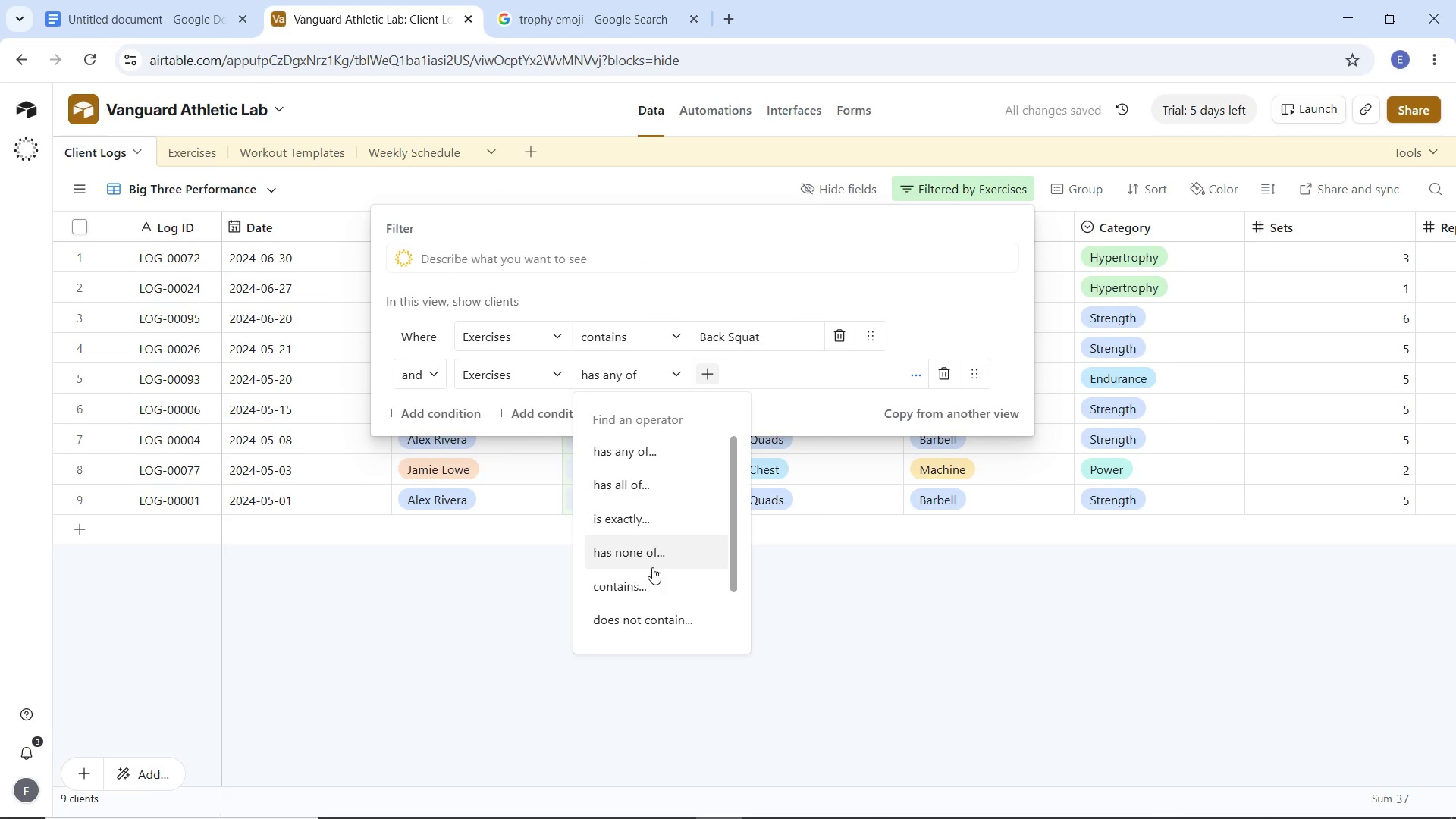 
left_click([657, 590])
 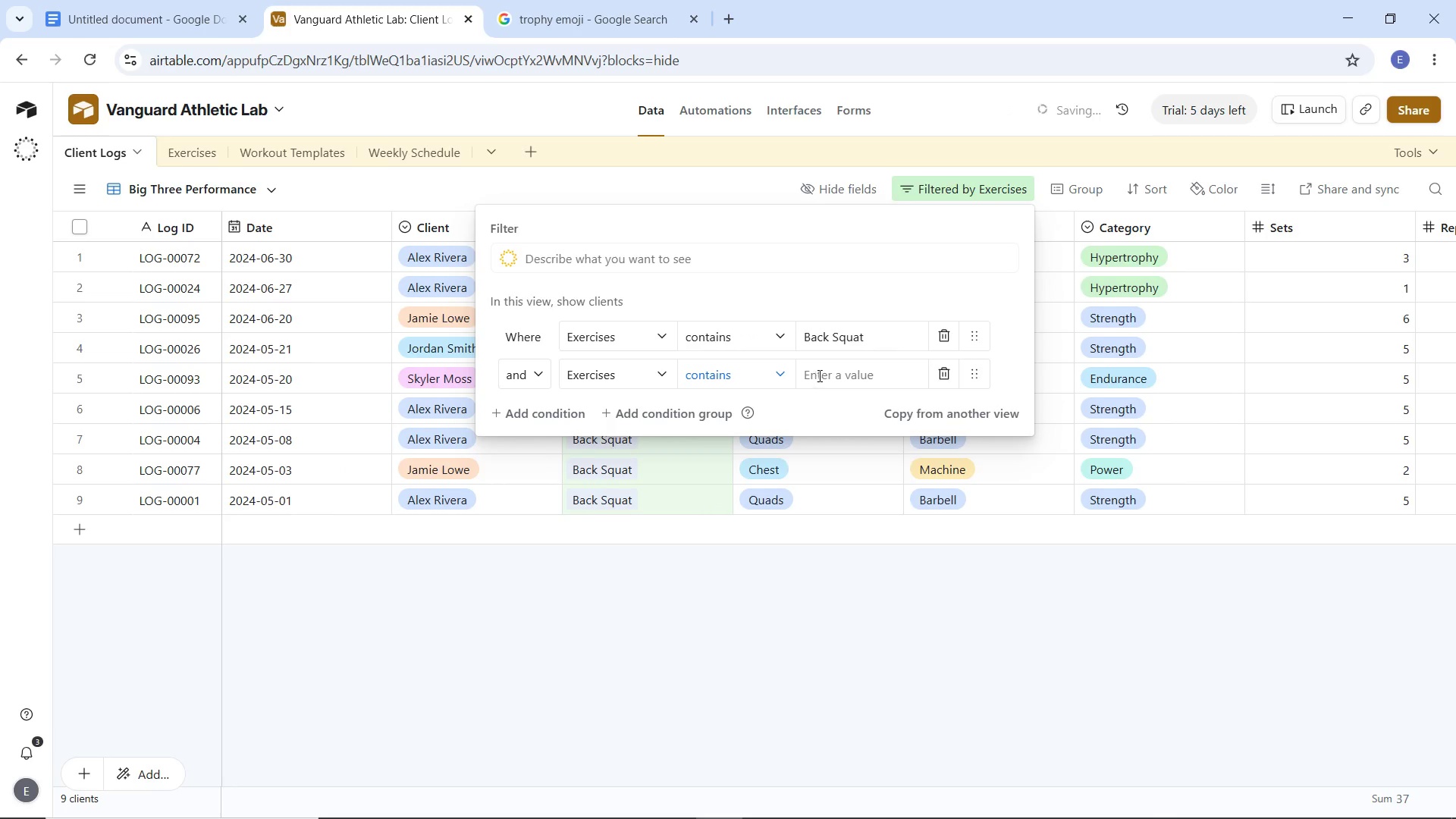 
left_click([826, 374])
 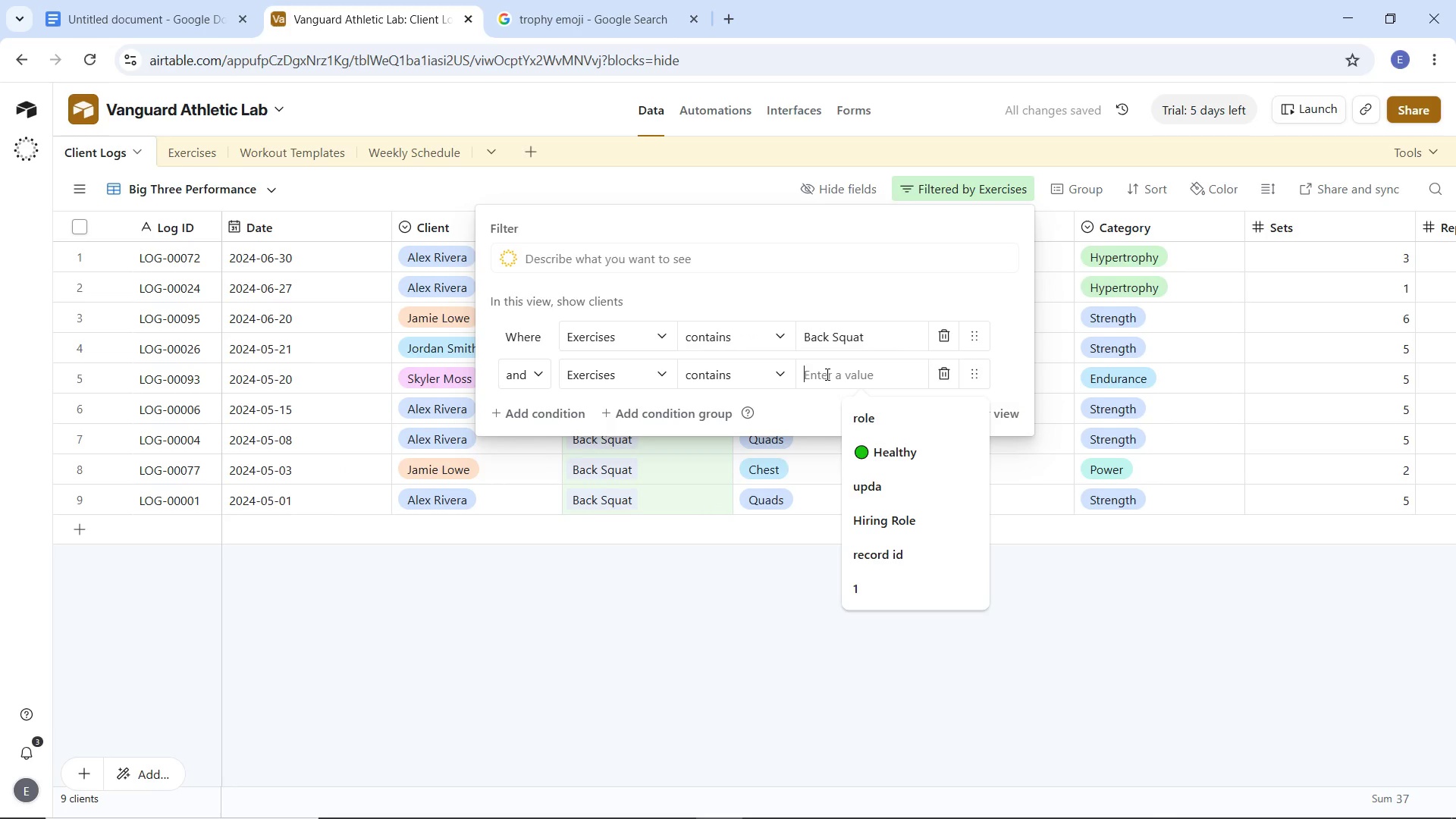 
type(Bench Press)
 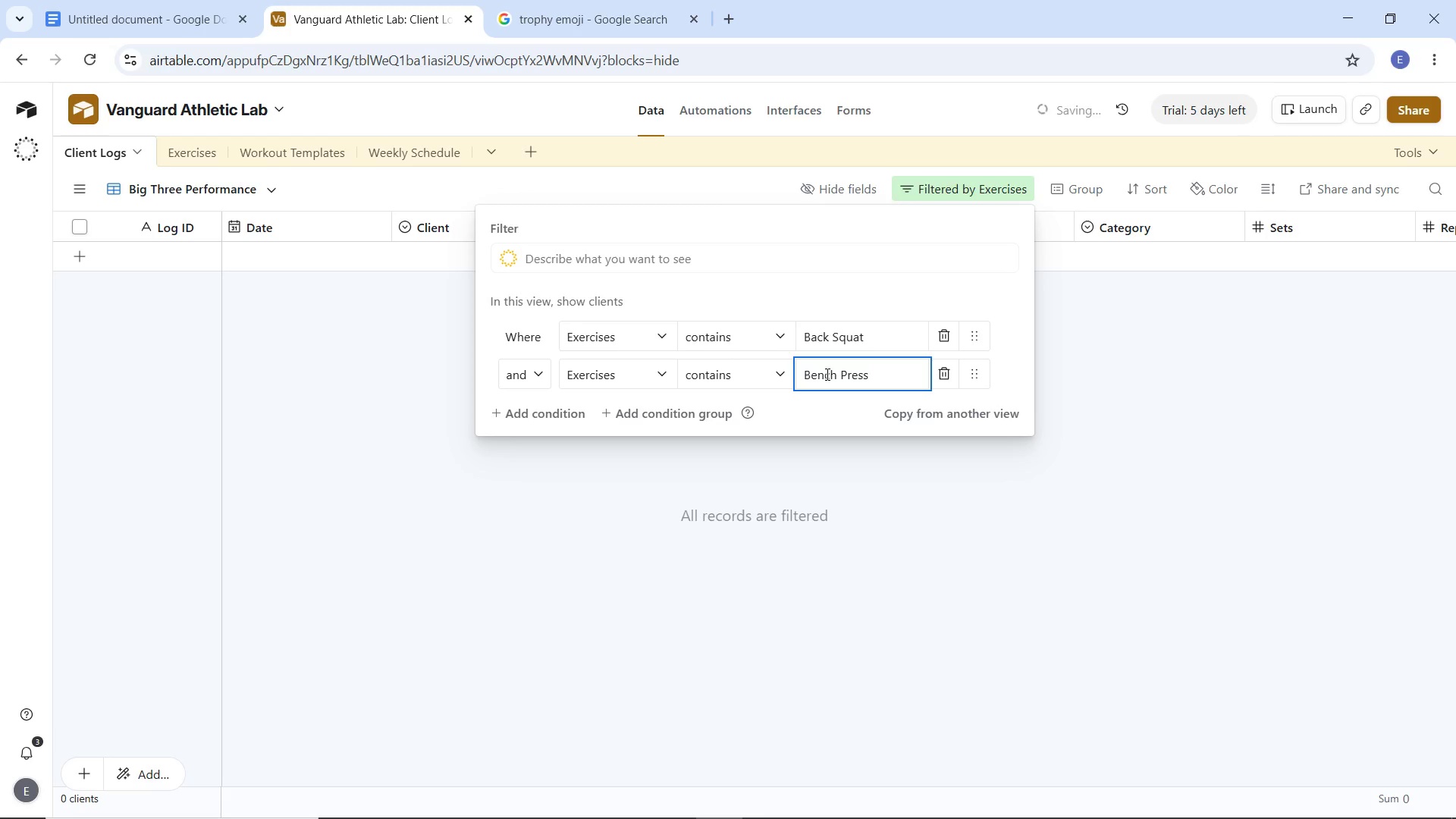 
wait(8.23)
 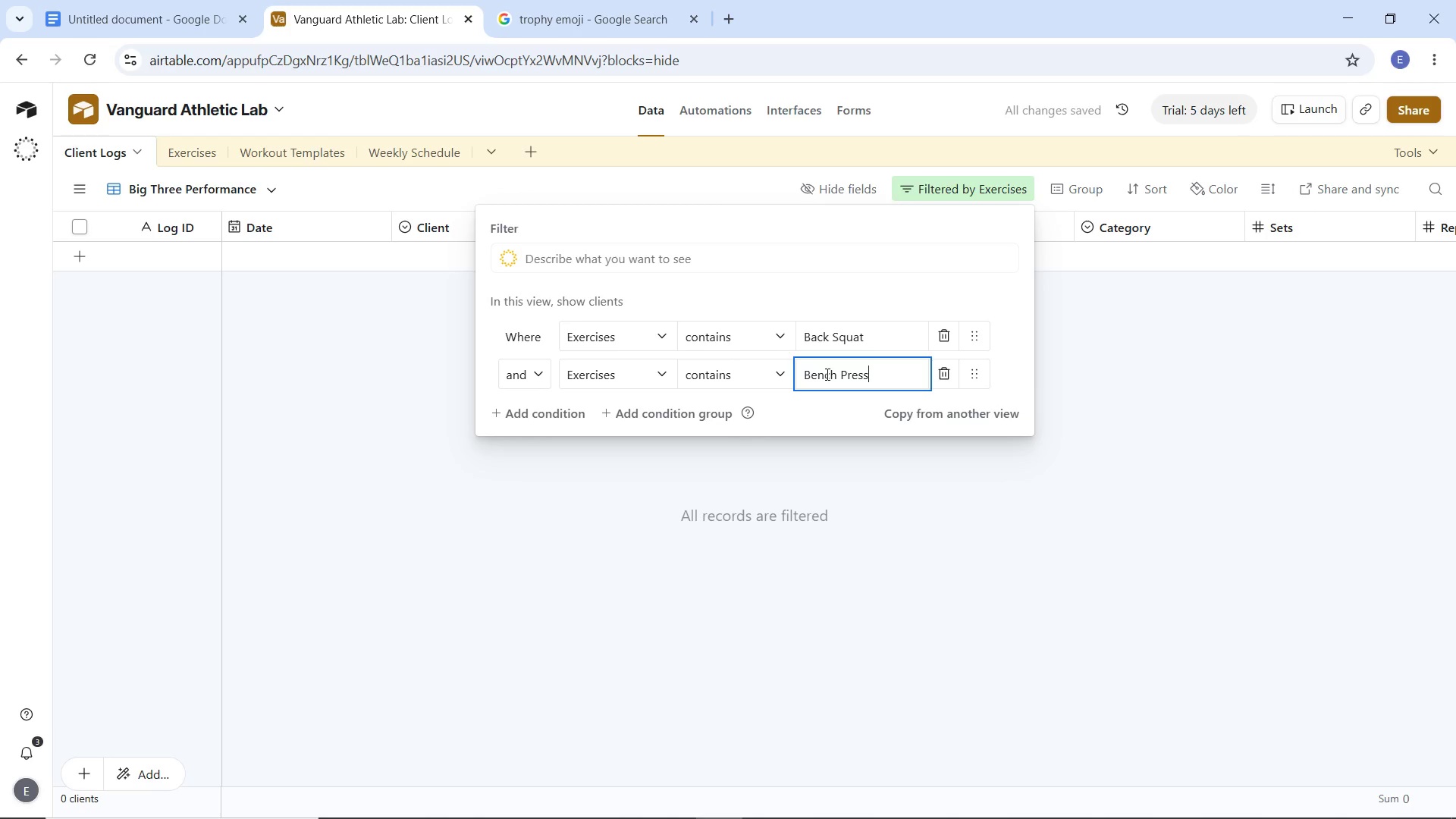 
left_click([781, 363])
 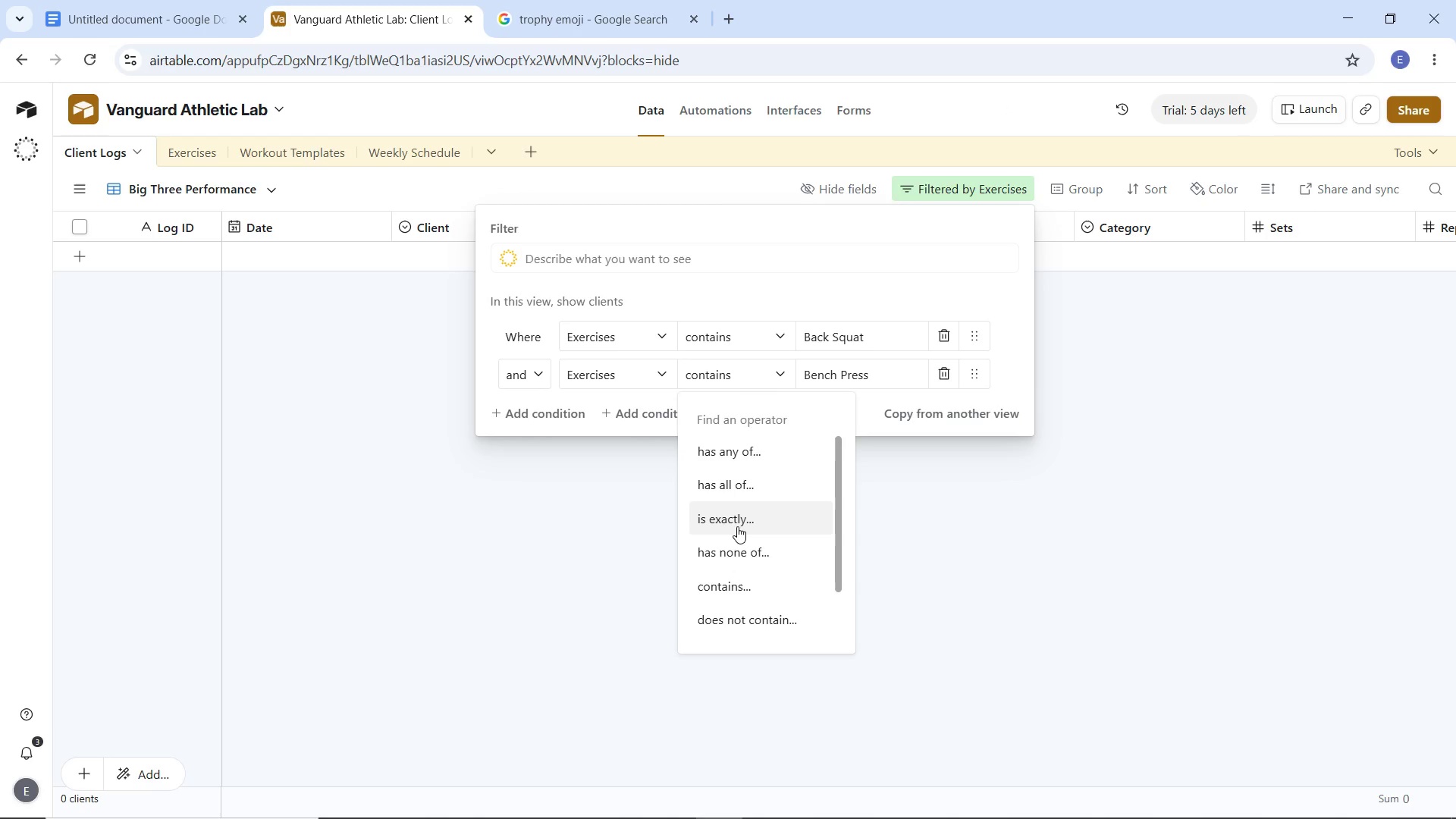 
scroll: coordinate [737, 527], scroll_direction: up, amount: 3.0
 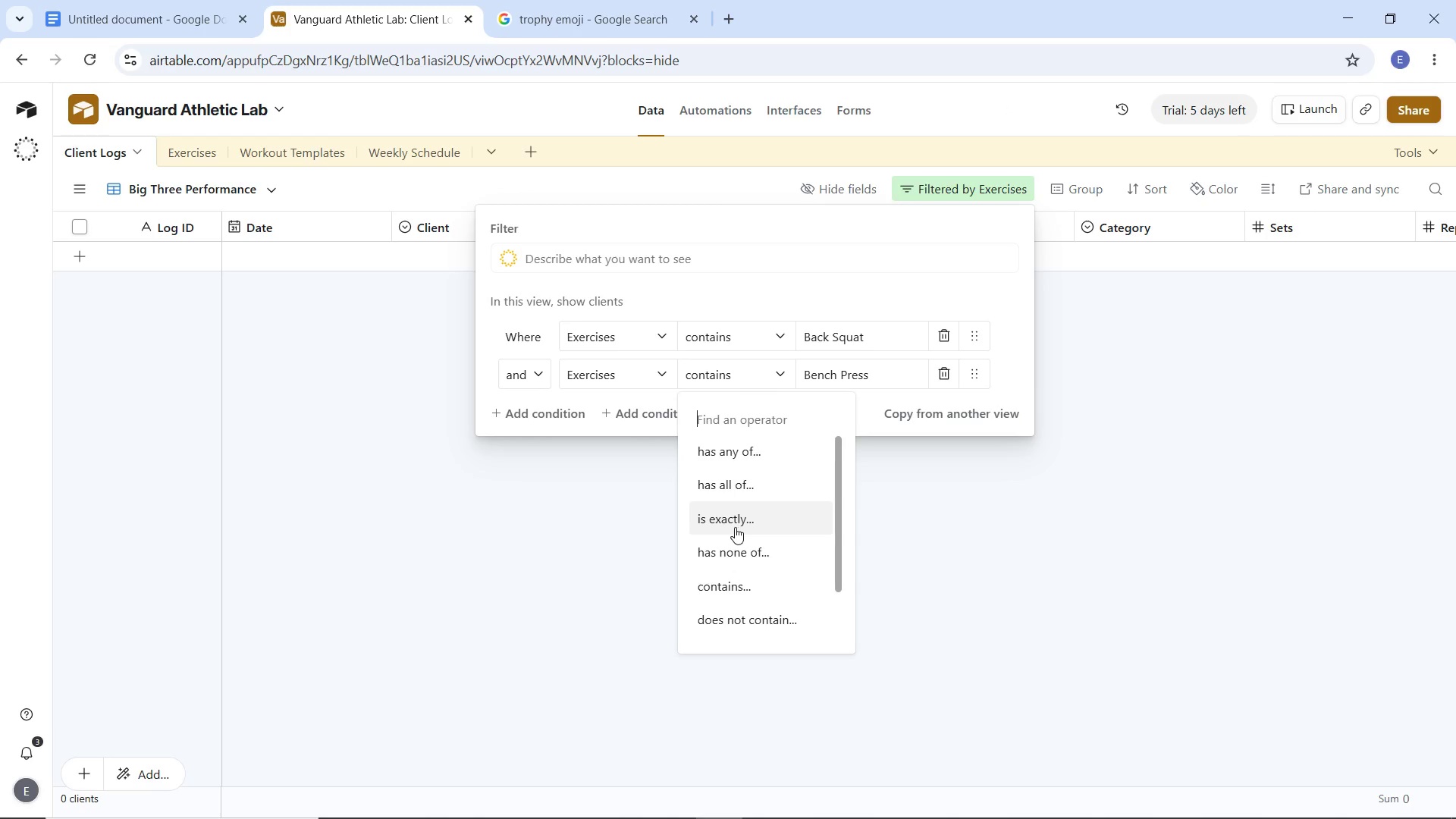 
left_click([737, 527])
 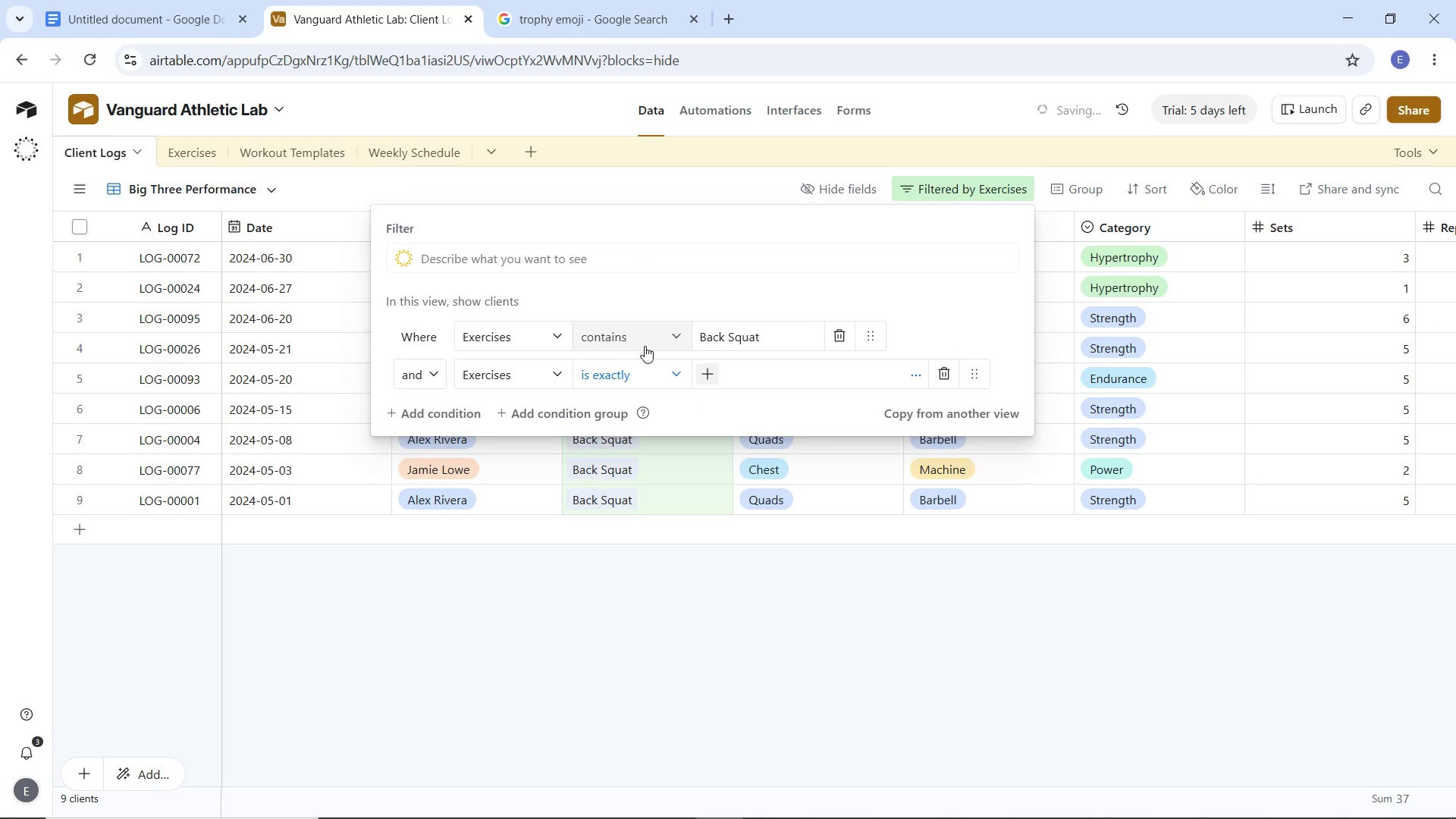 
left_click([645, 346])
 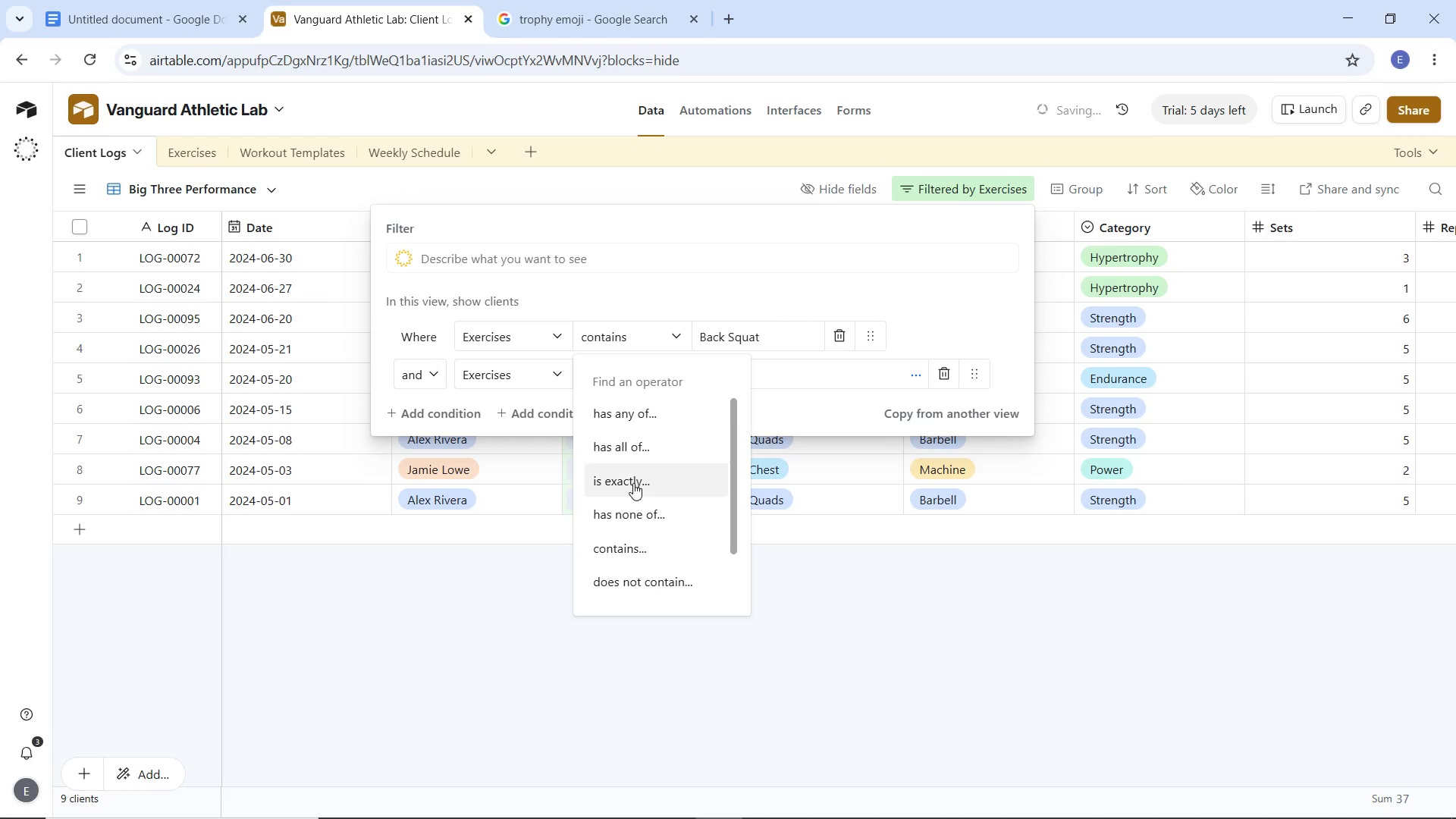 
left_click([633, 483])
 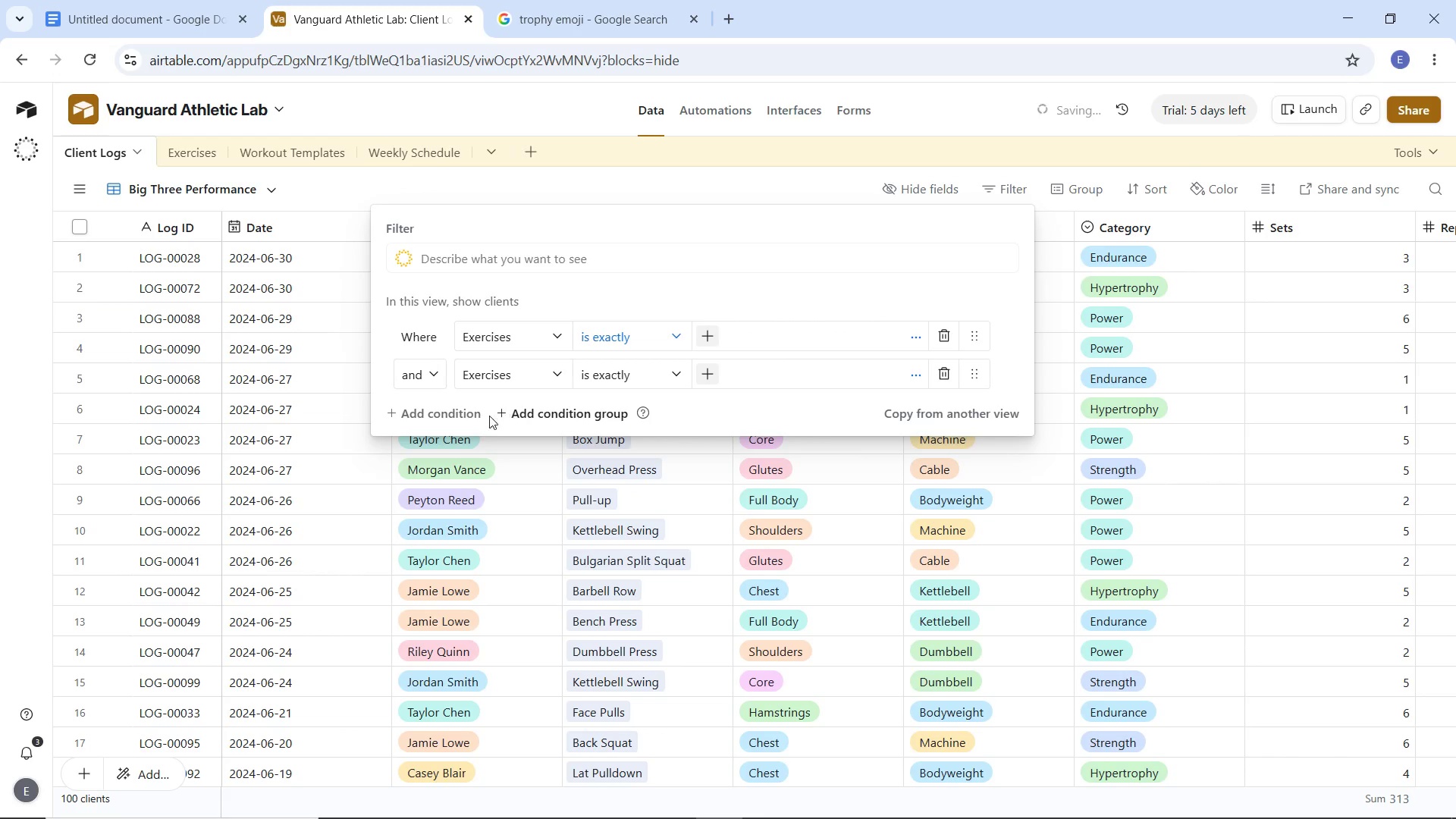 
left_click([453, 410])
 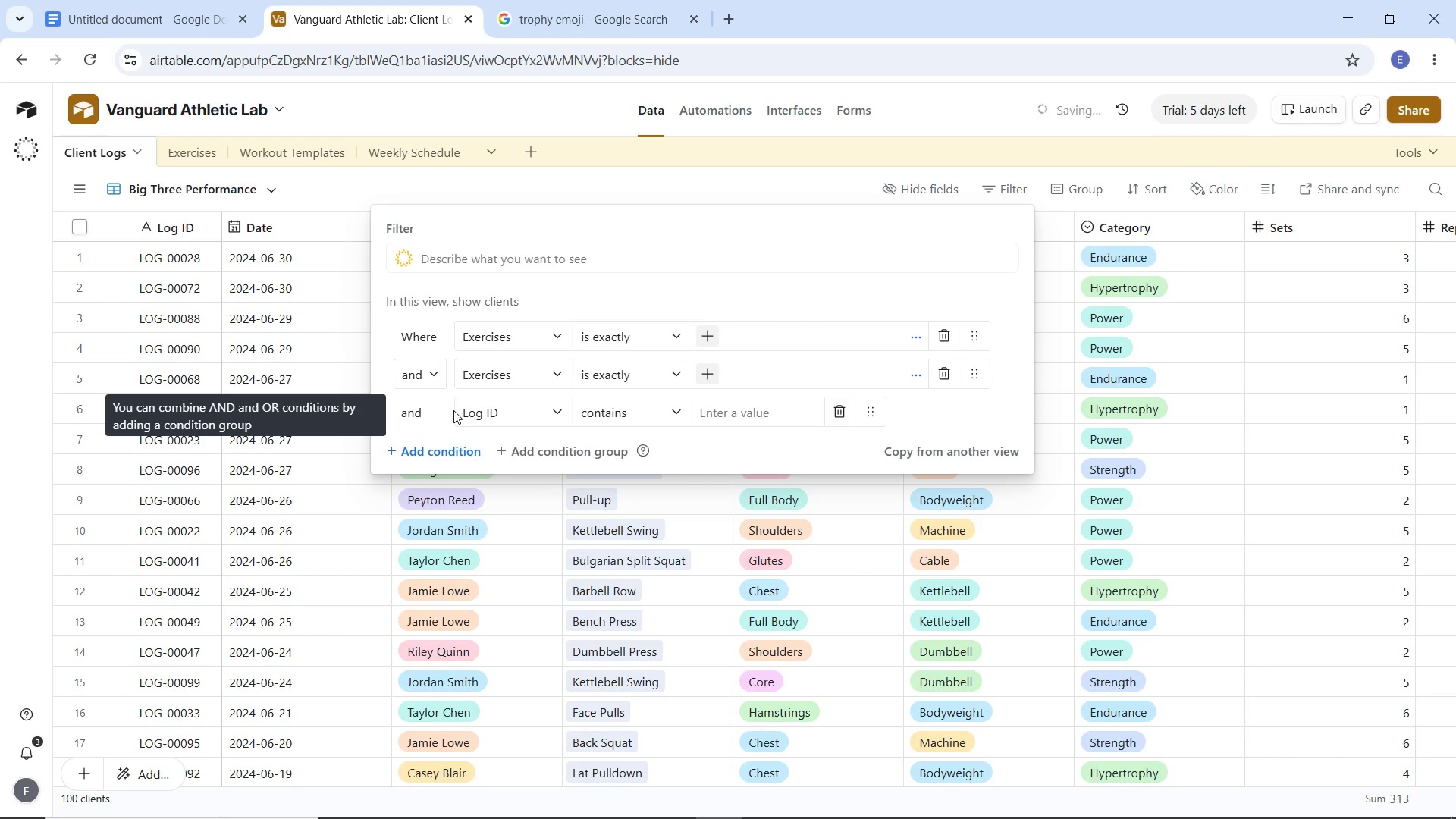 
wait(7.23)
 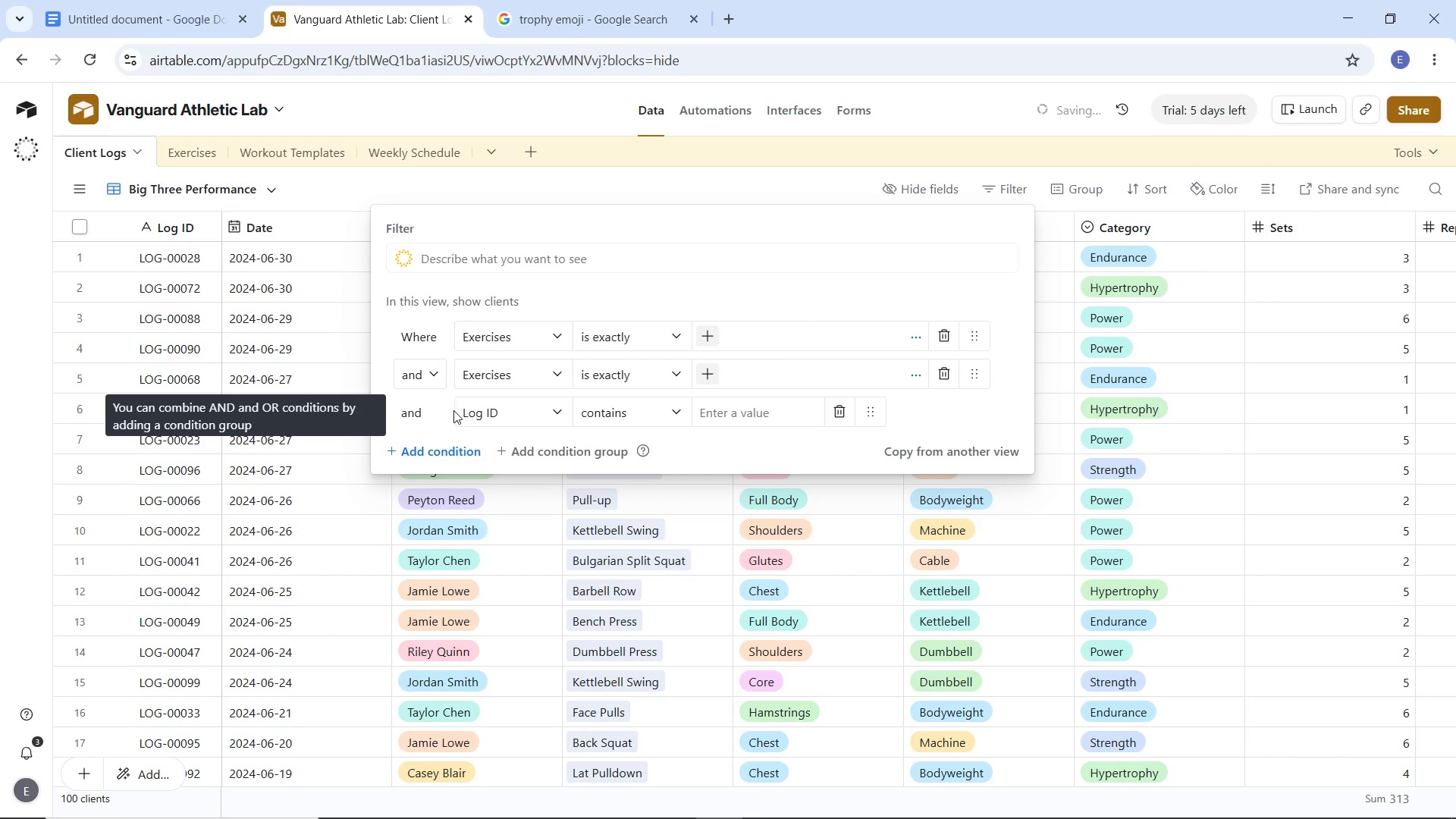 
left_click([493, 418])
 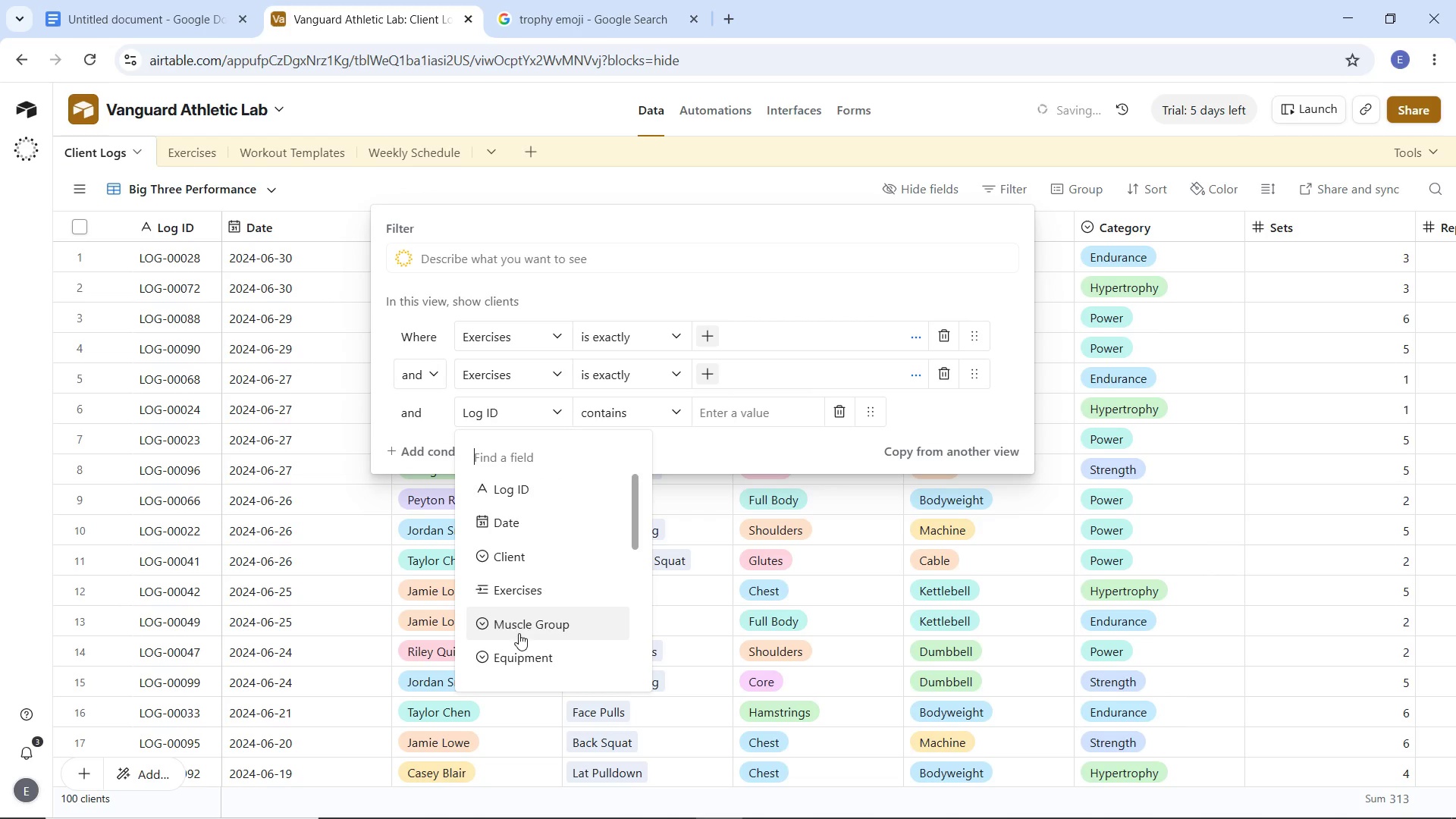 
left_click_drag(start_coordinate=[519, 591], to_coordinate=[520, 587])
 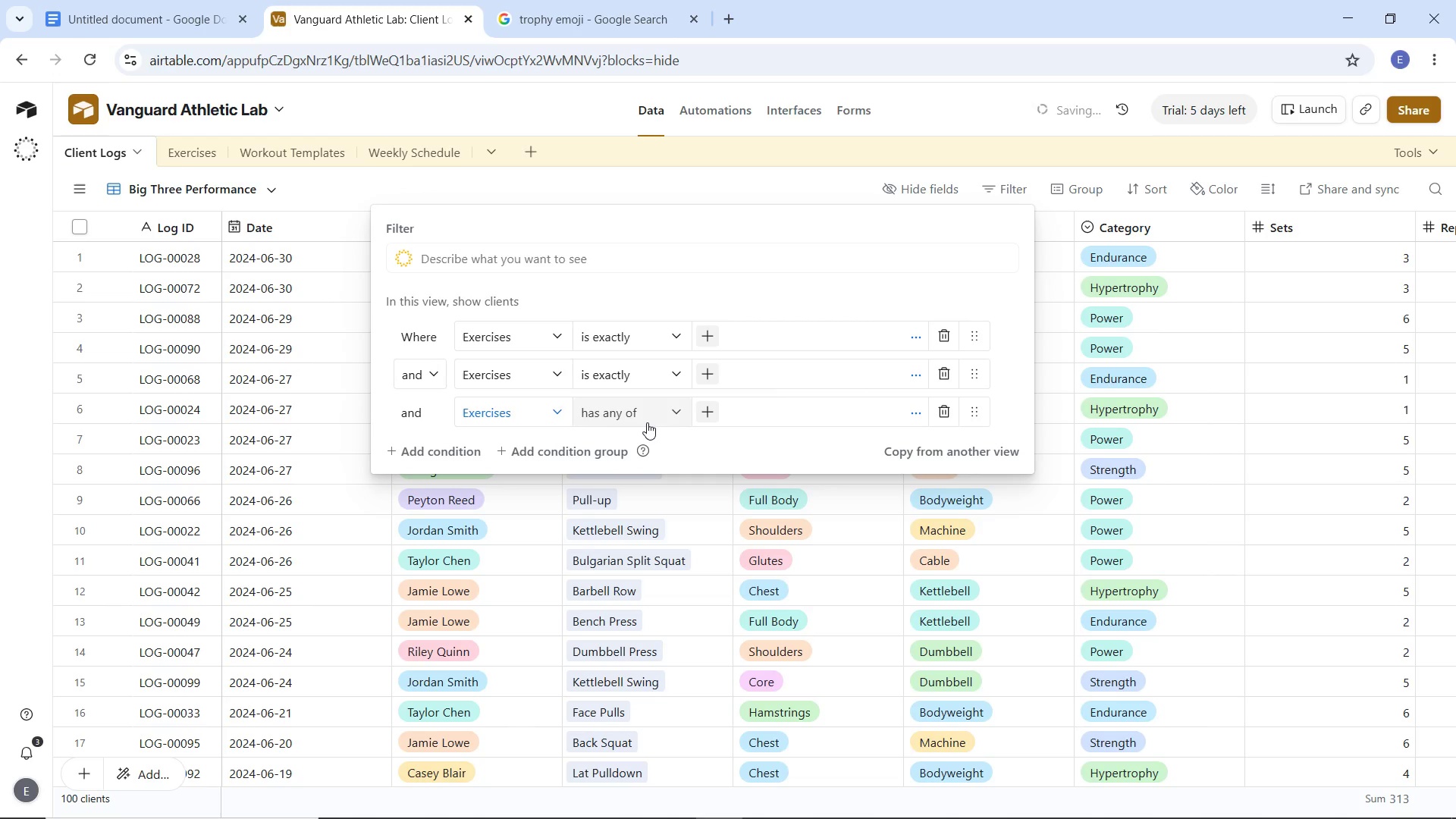 
left_click([647, 422])
 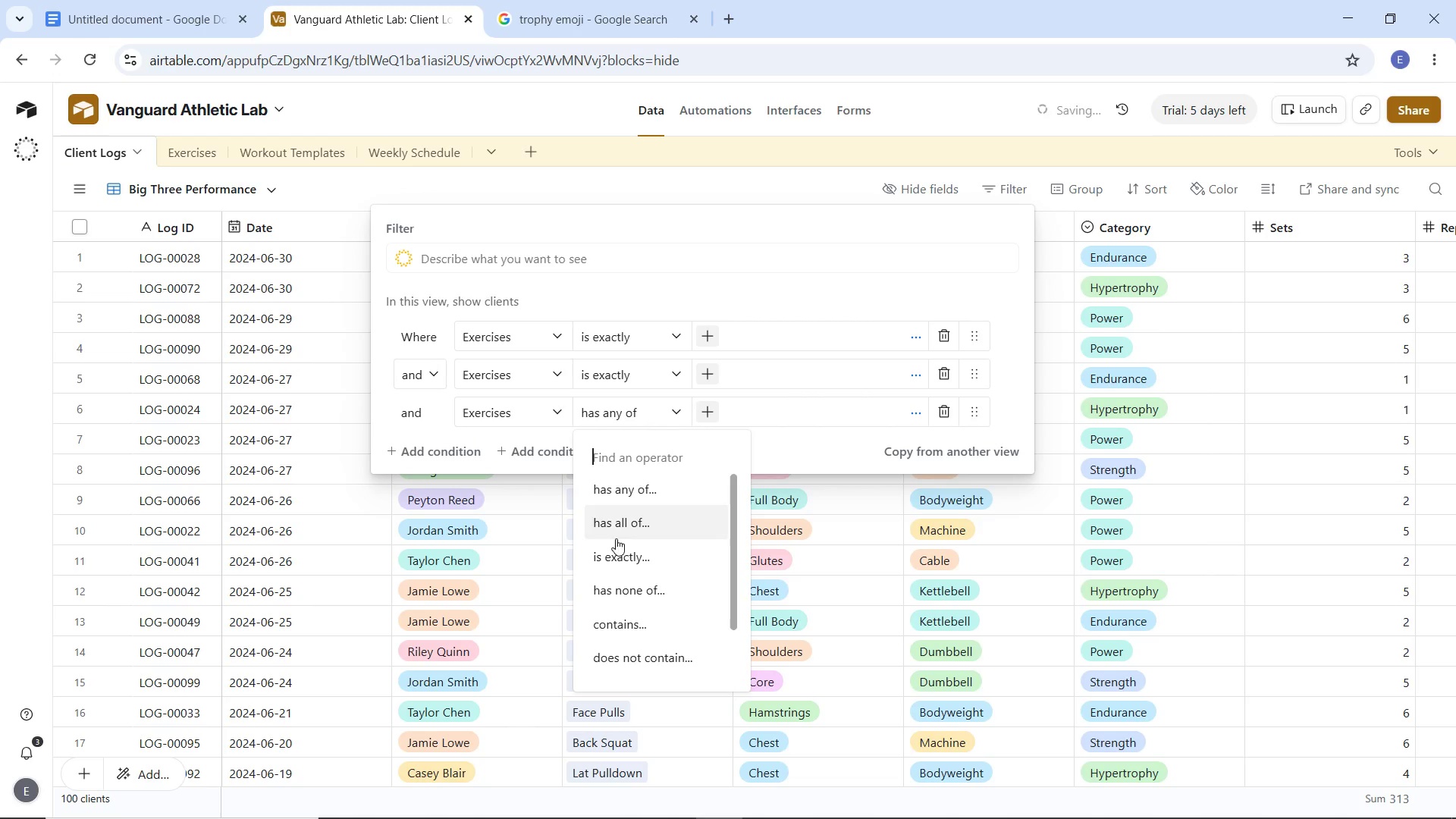 
left_click([620, 545])
 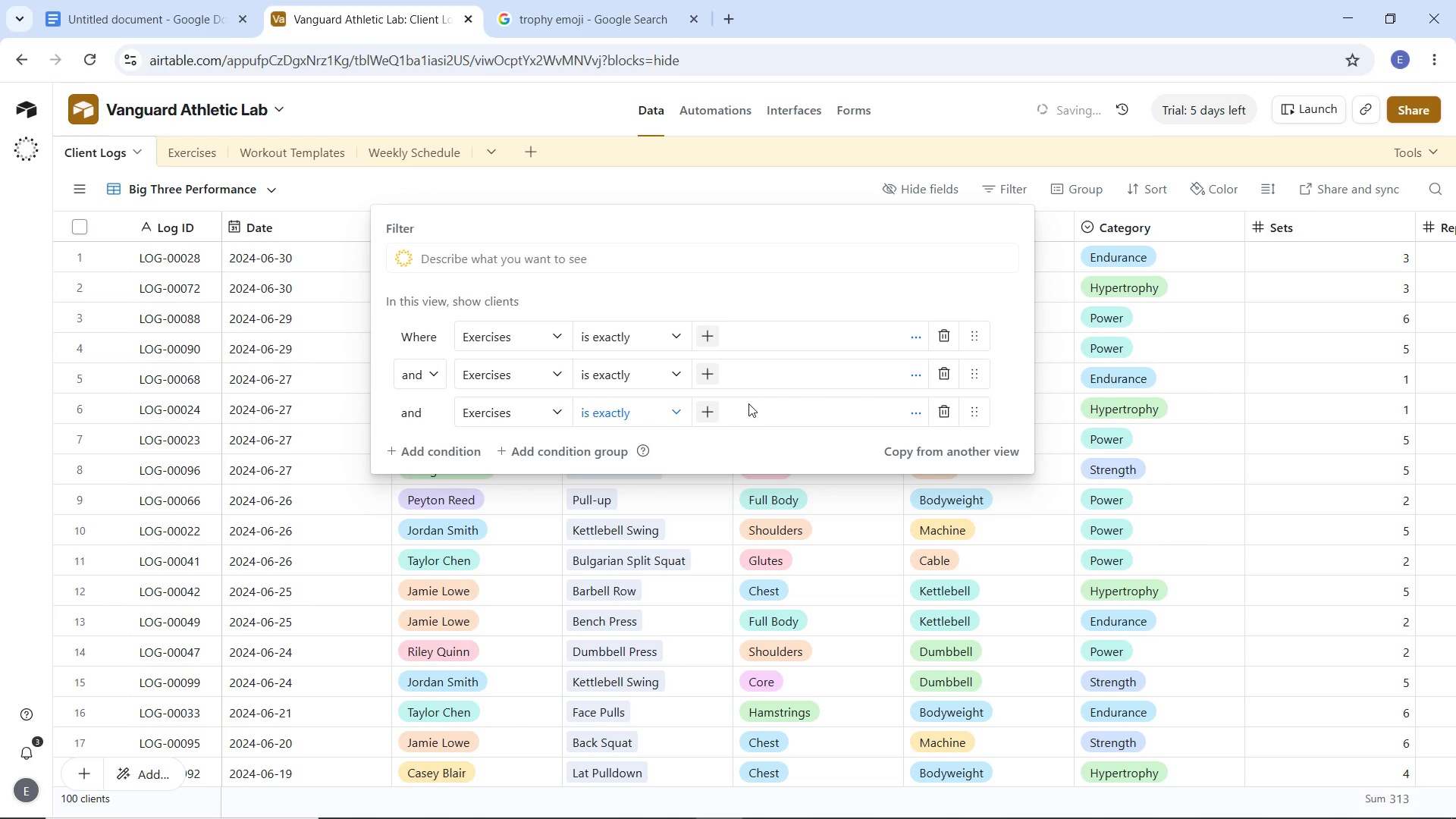 
left_click([755, 404])
 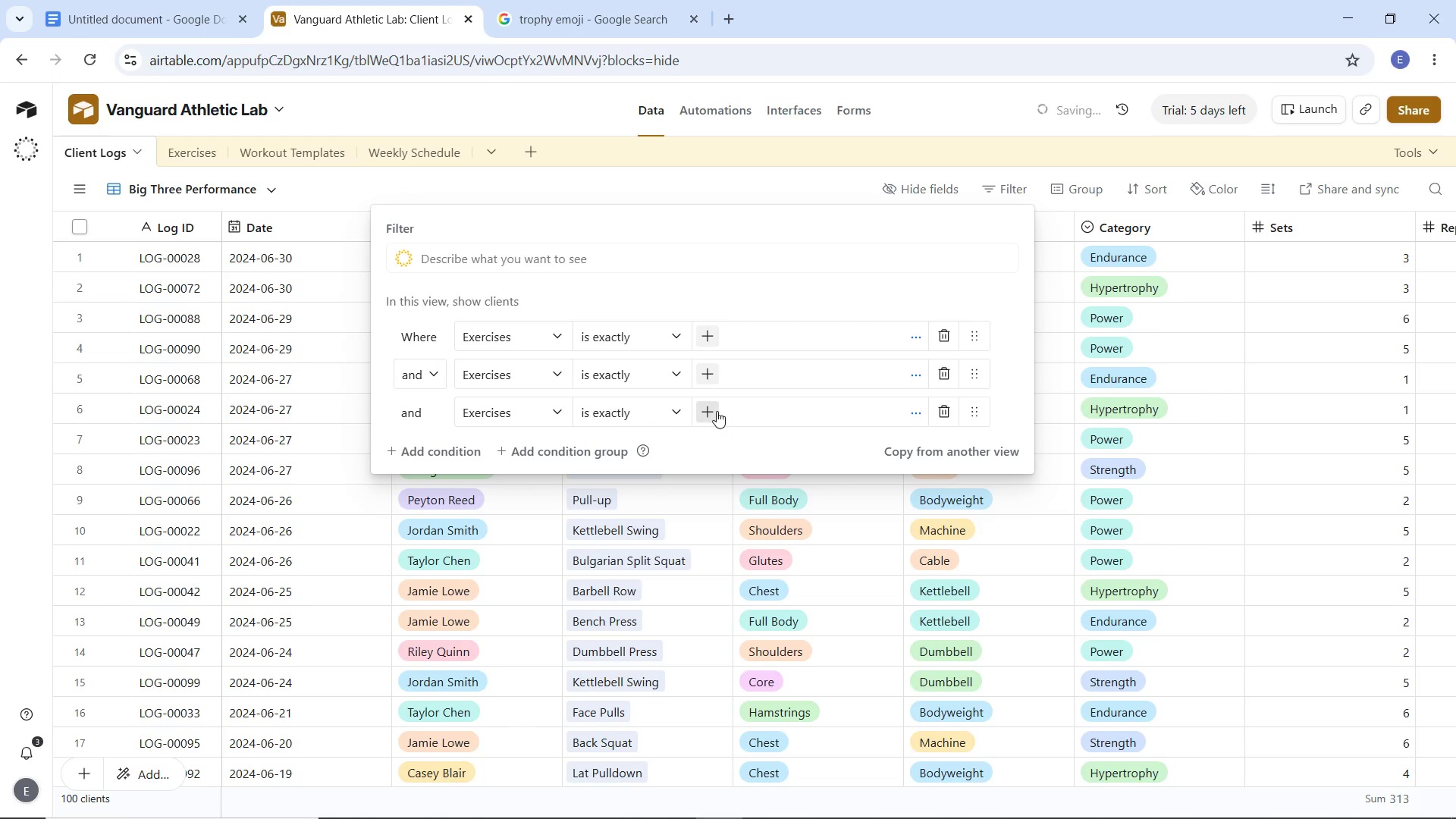 
left_click([716, 411])
 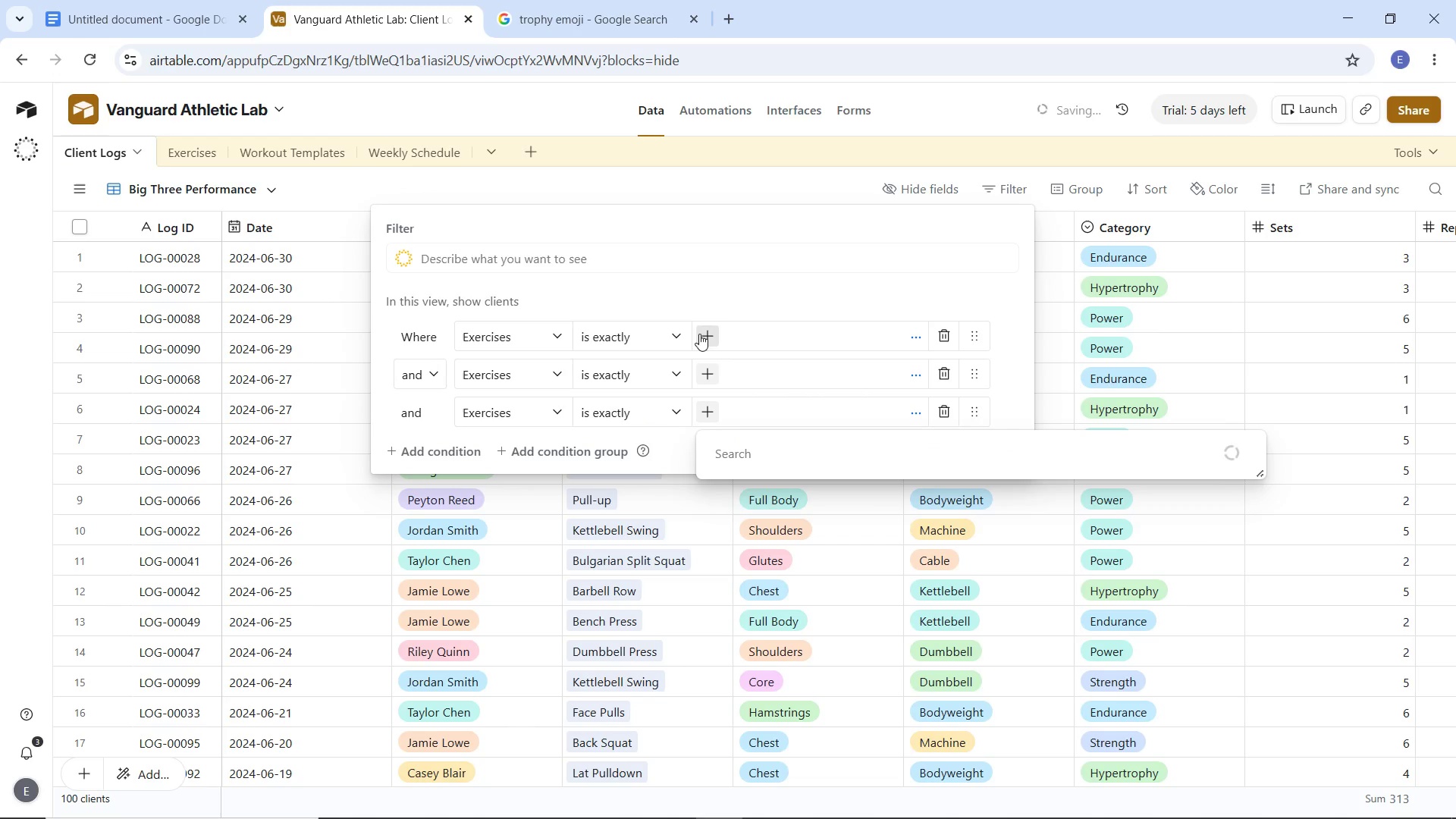 
wait(5.28)
 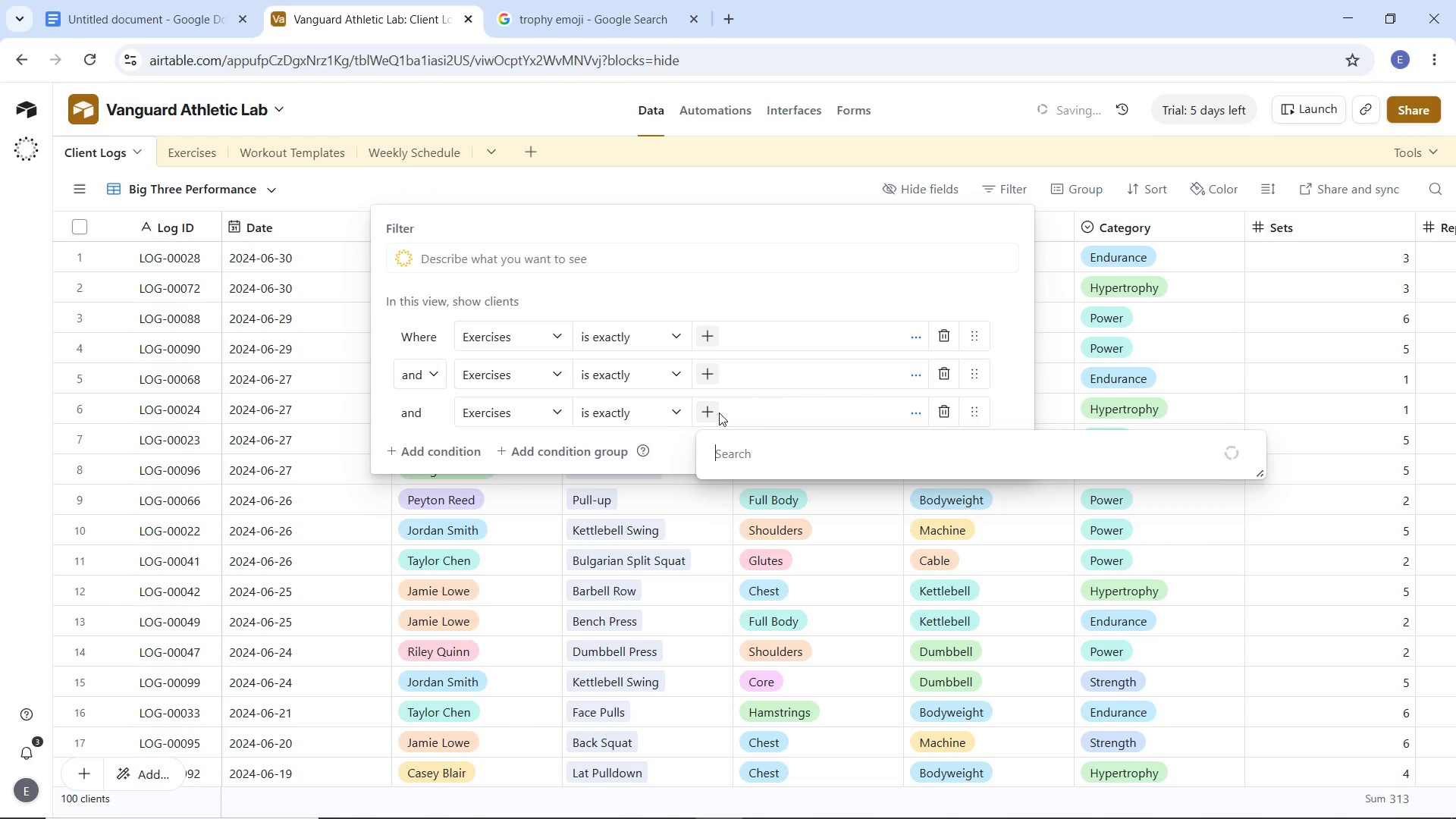 
left_click([699, 334])
 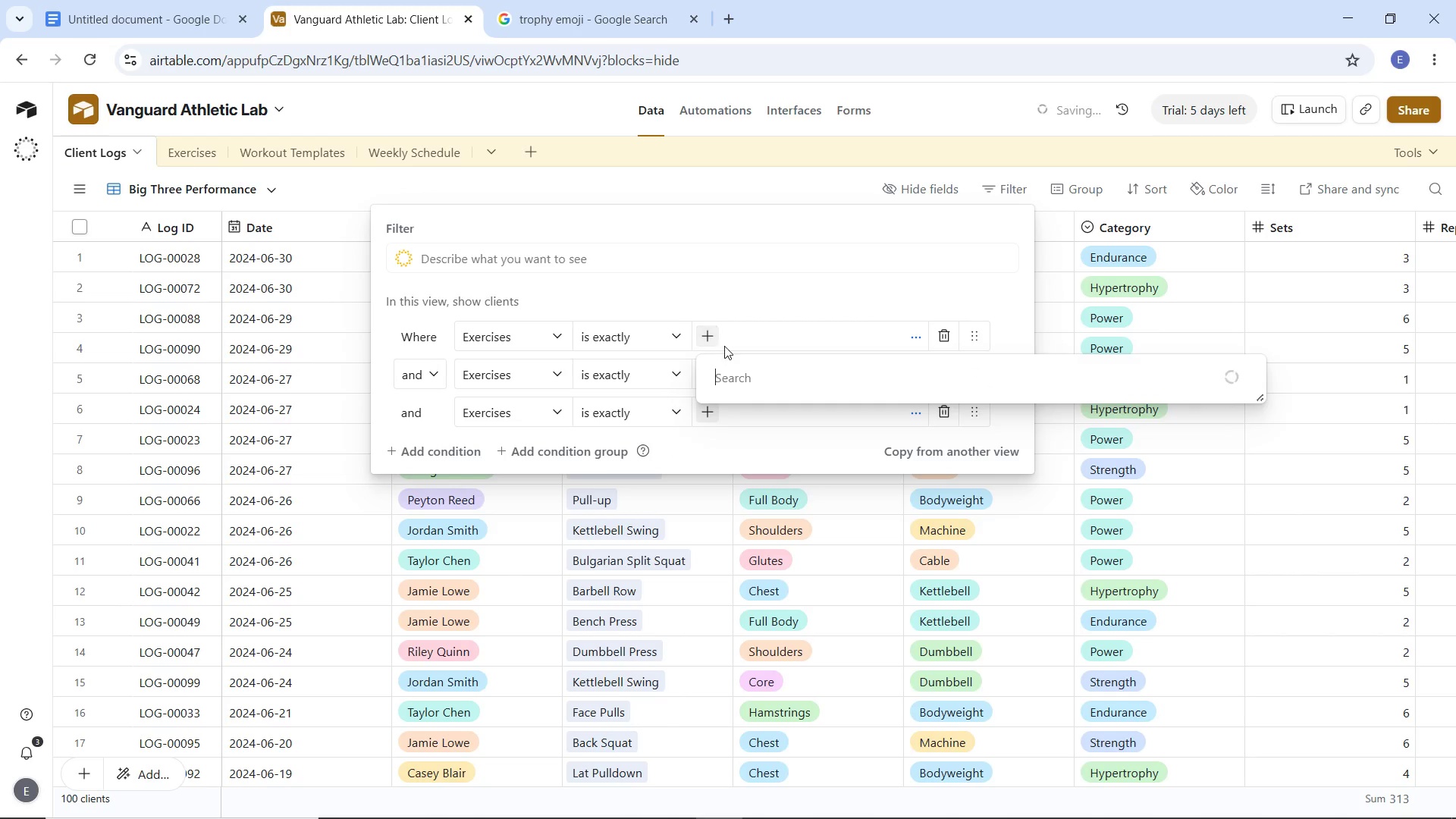 
left_click([740, 340])
 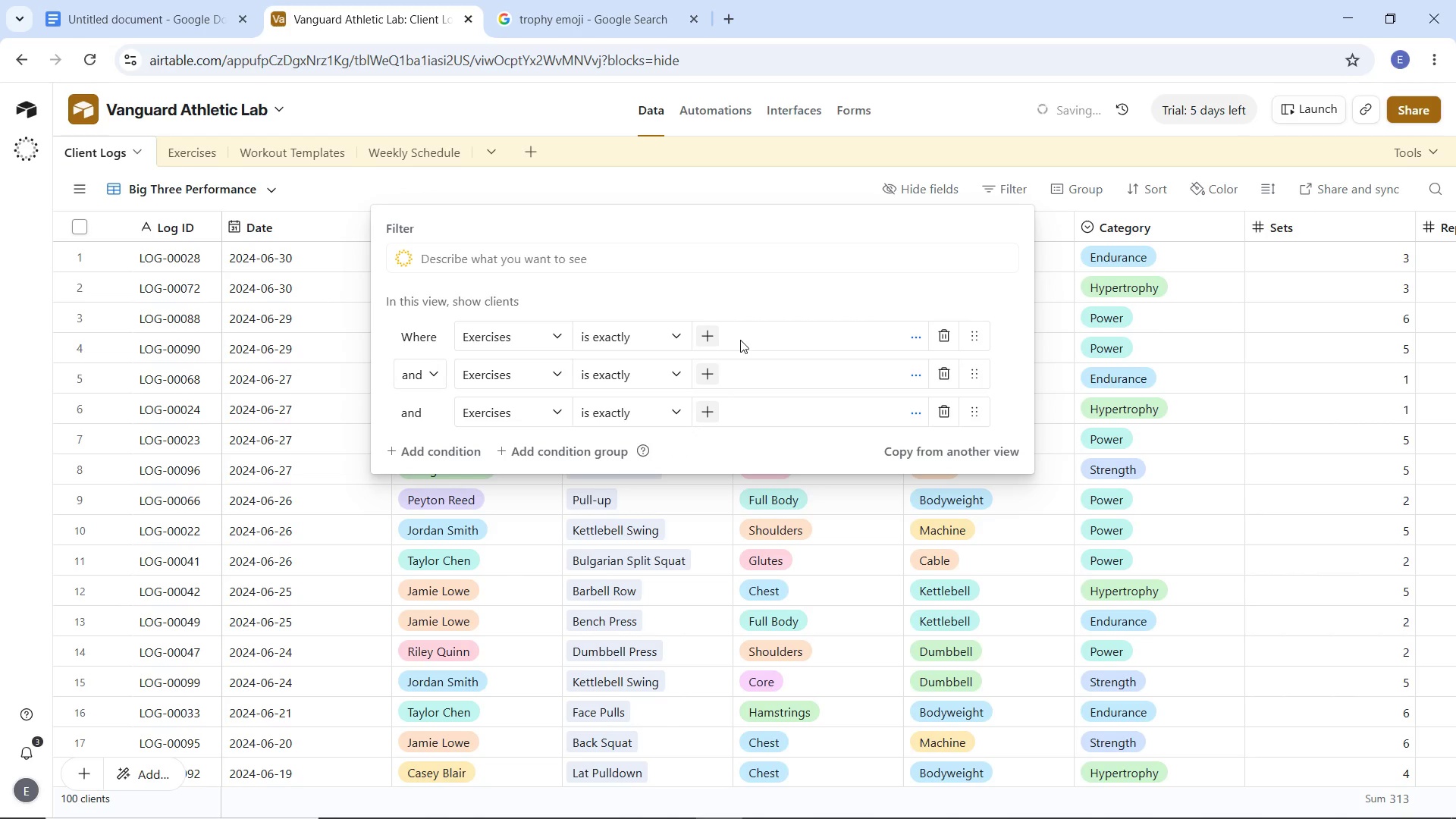 
left_click([740, 340])
 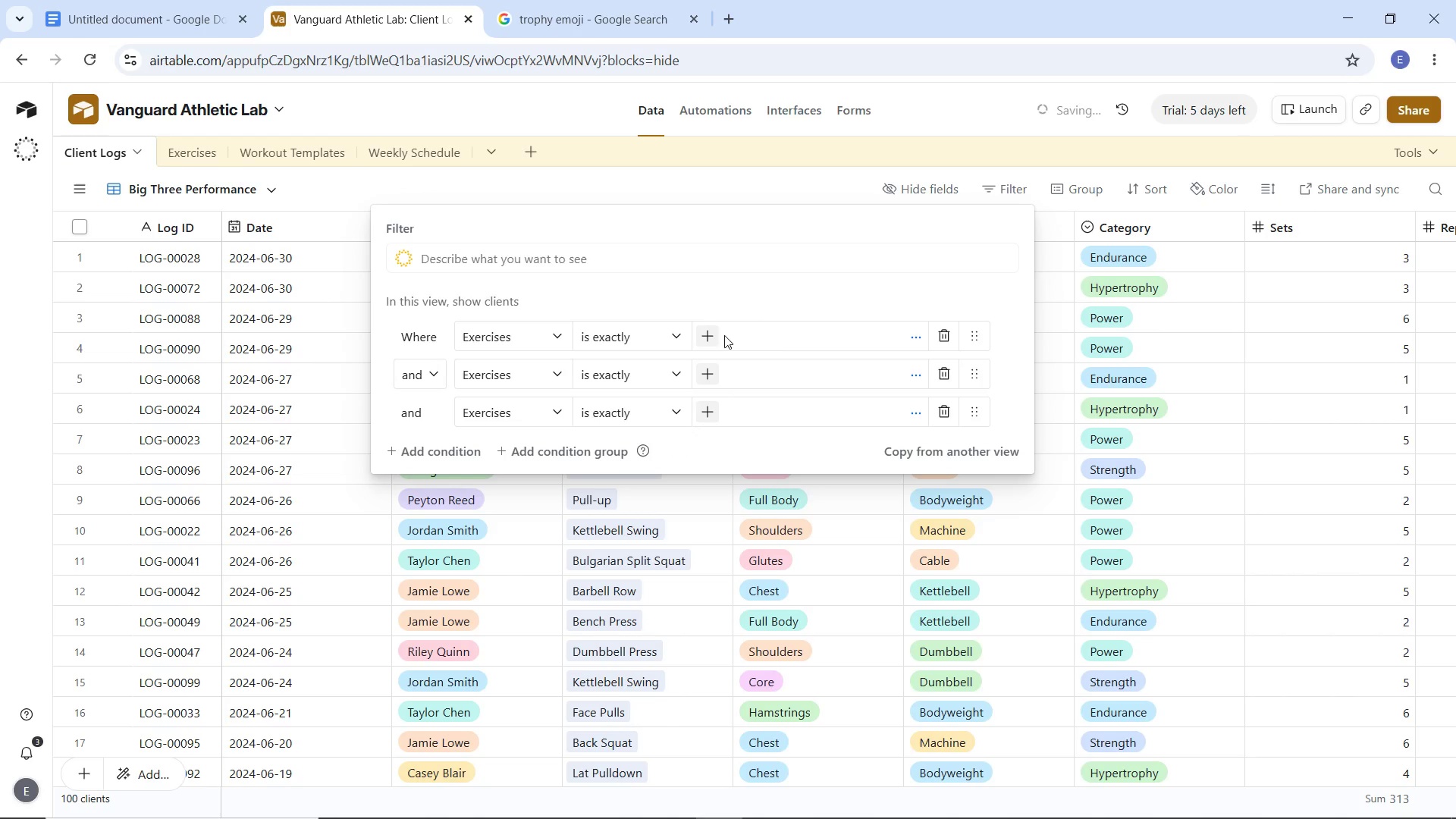 
left_click([713, 332])
 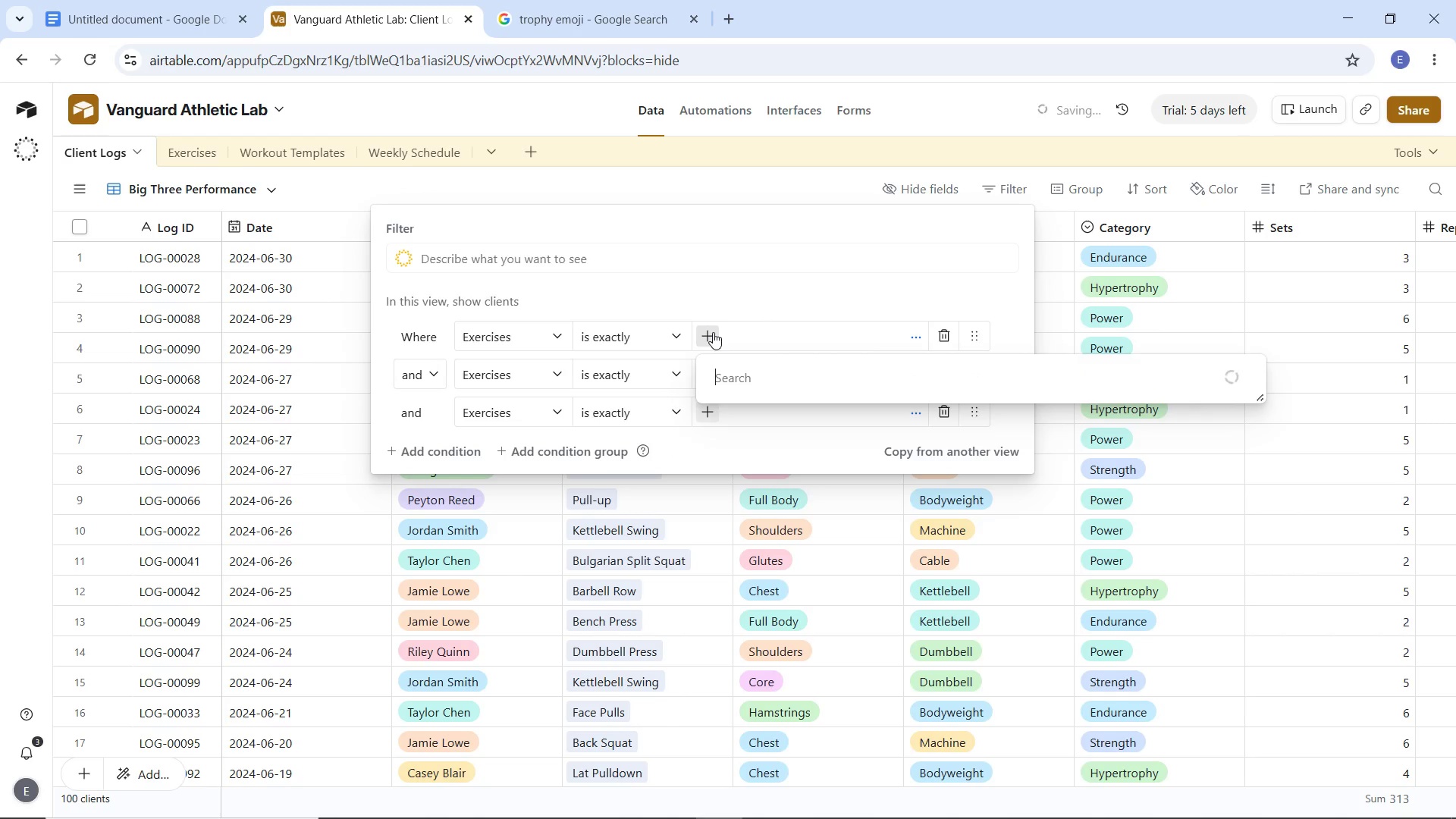 
type(back)
 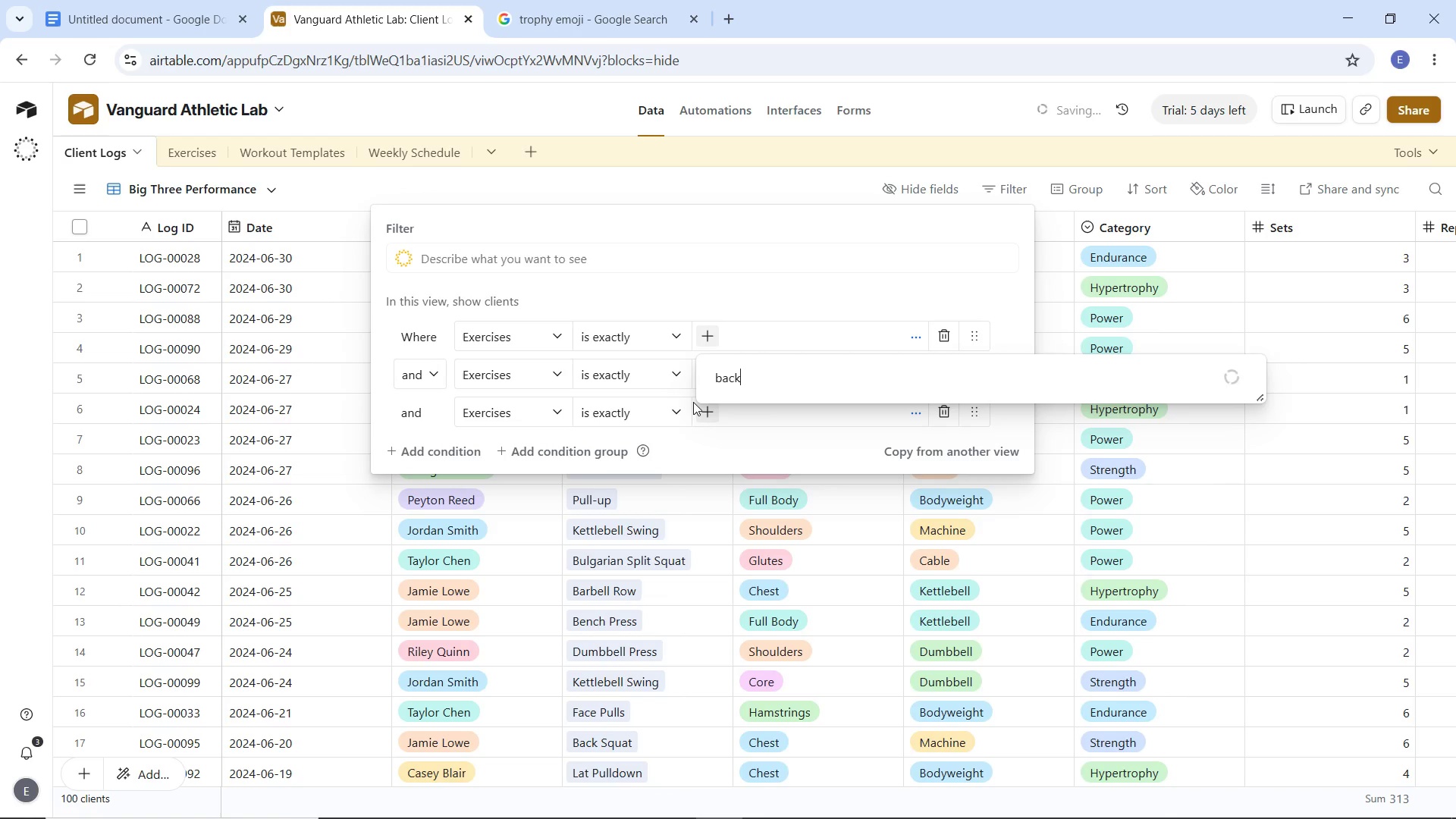 
wait(11.75)
 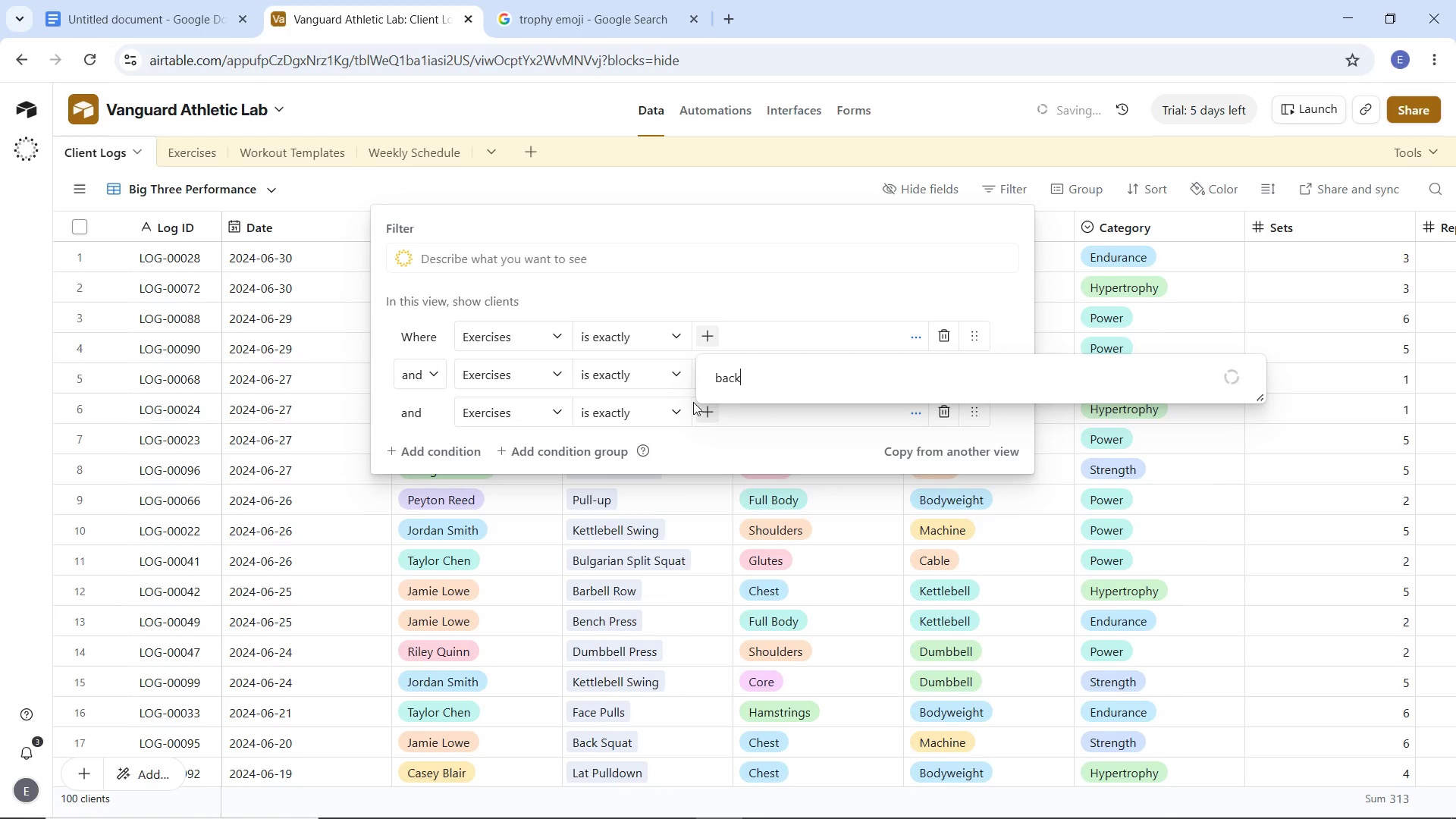 
left_click([790, 312])
 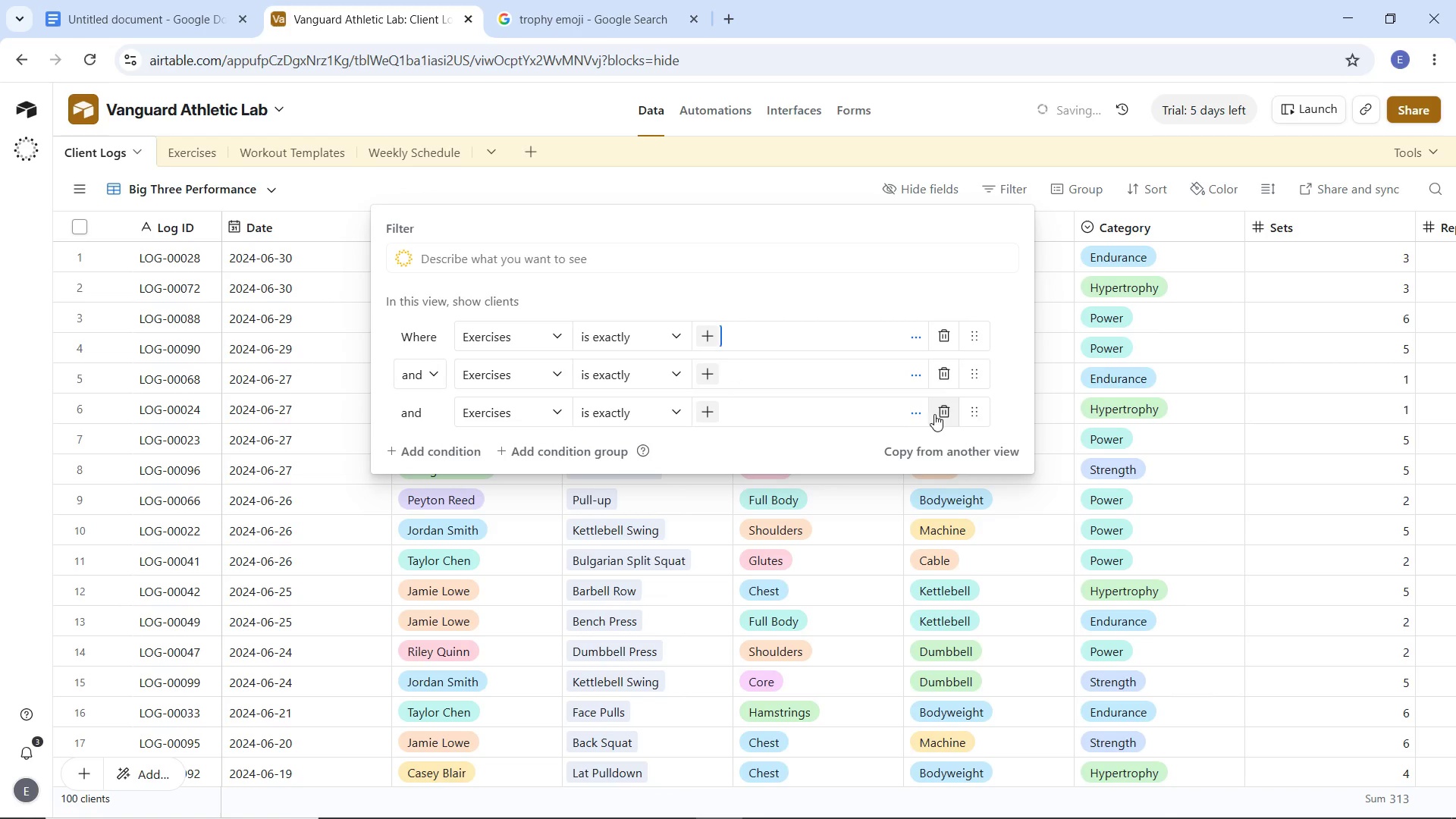 
double_click([940, 369])
 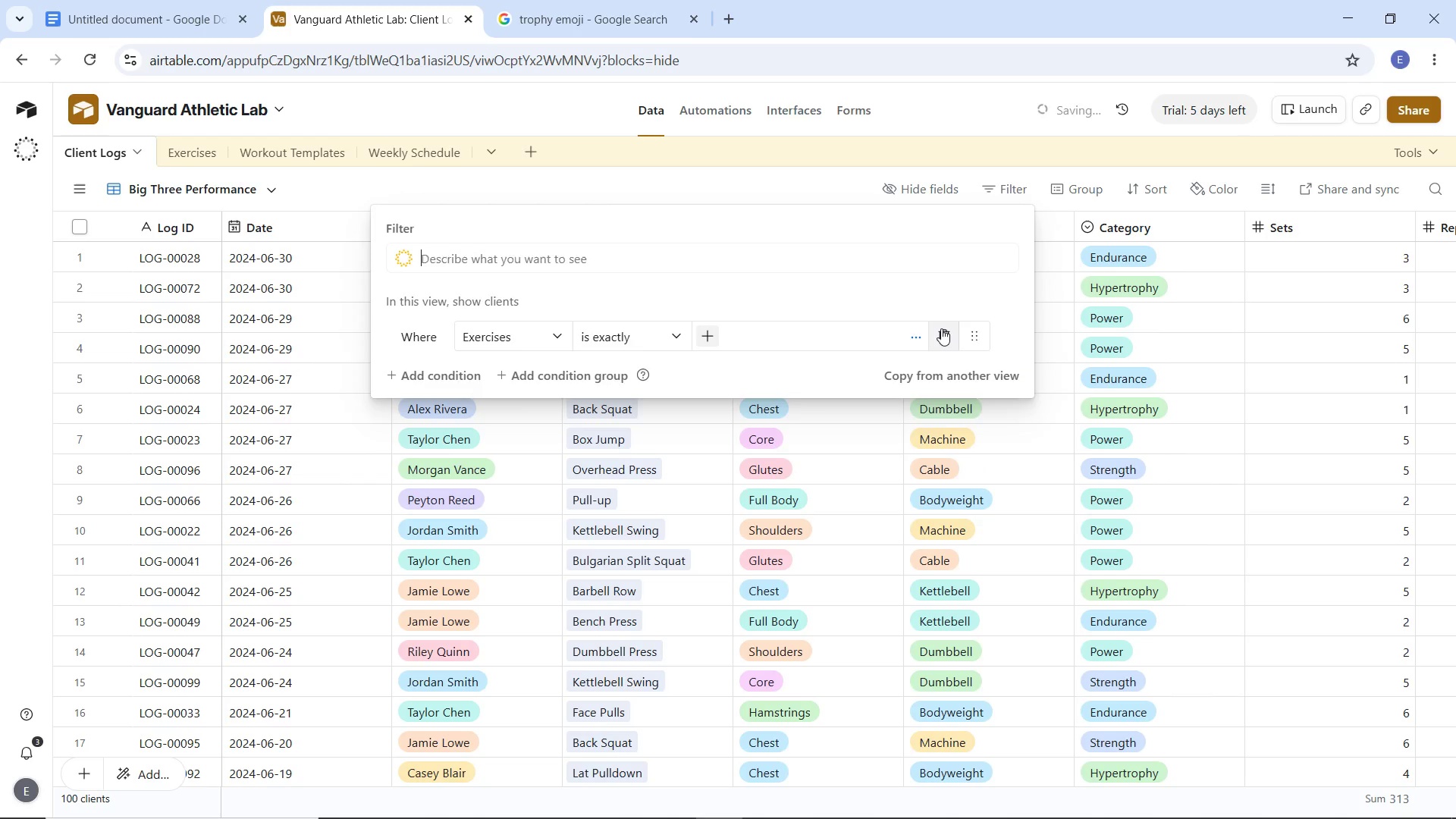 
triple_click([941, 328])
 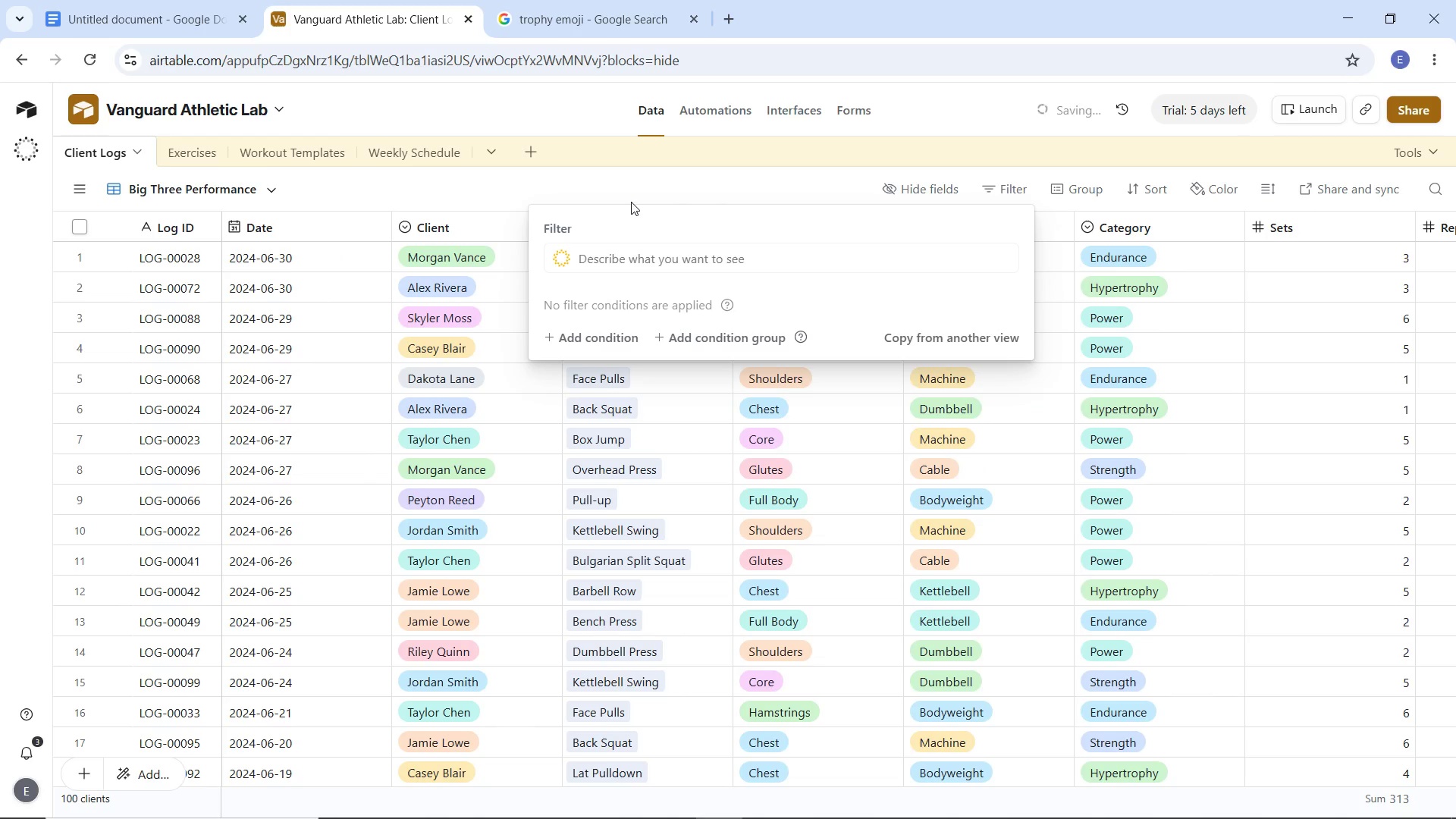 
left_click([630, 187])
 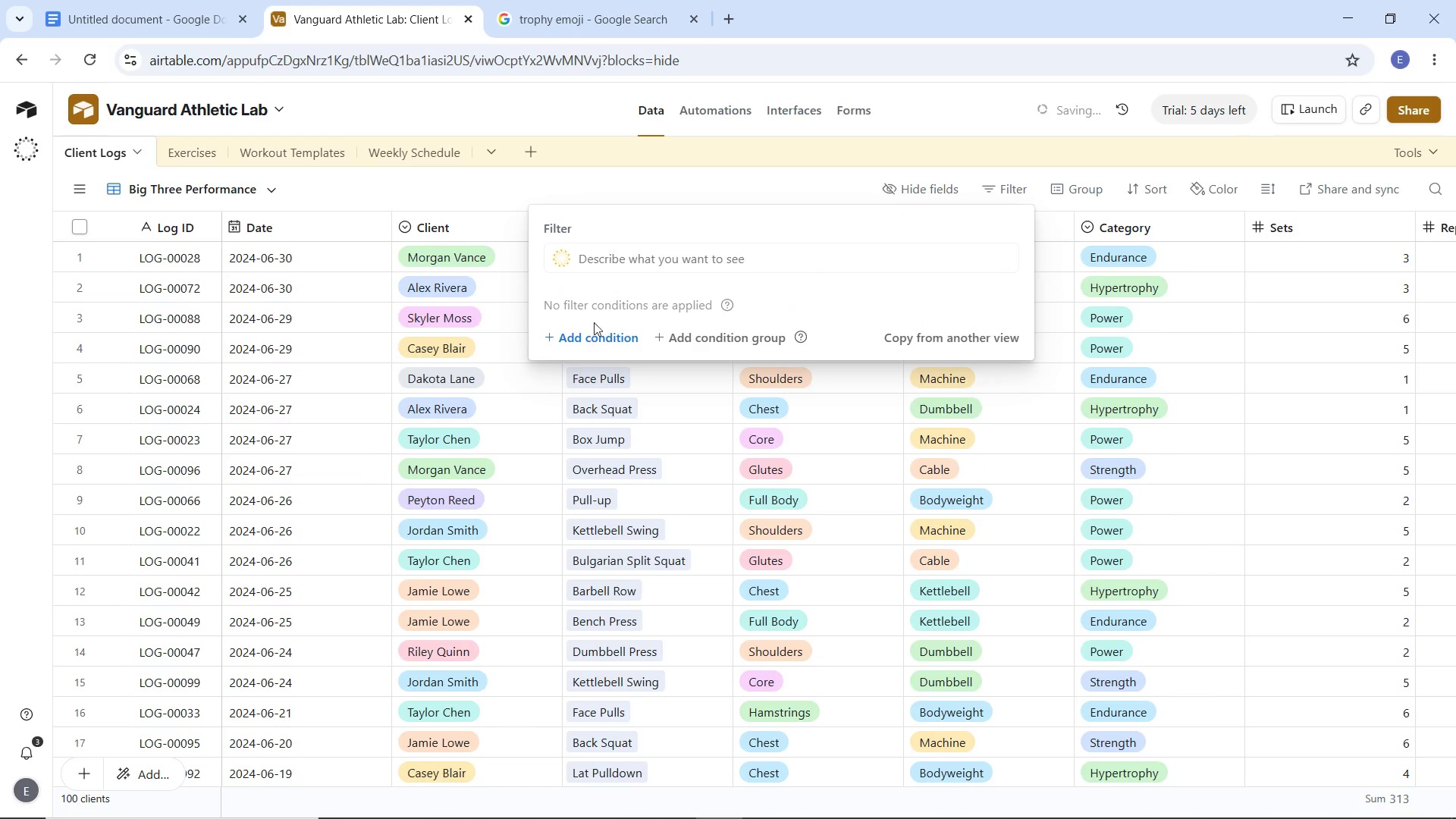 
left_click([582, 337])
 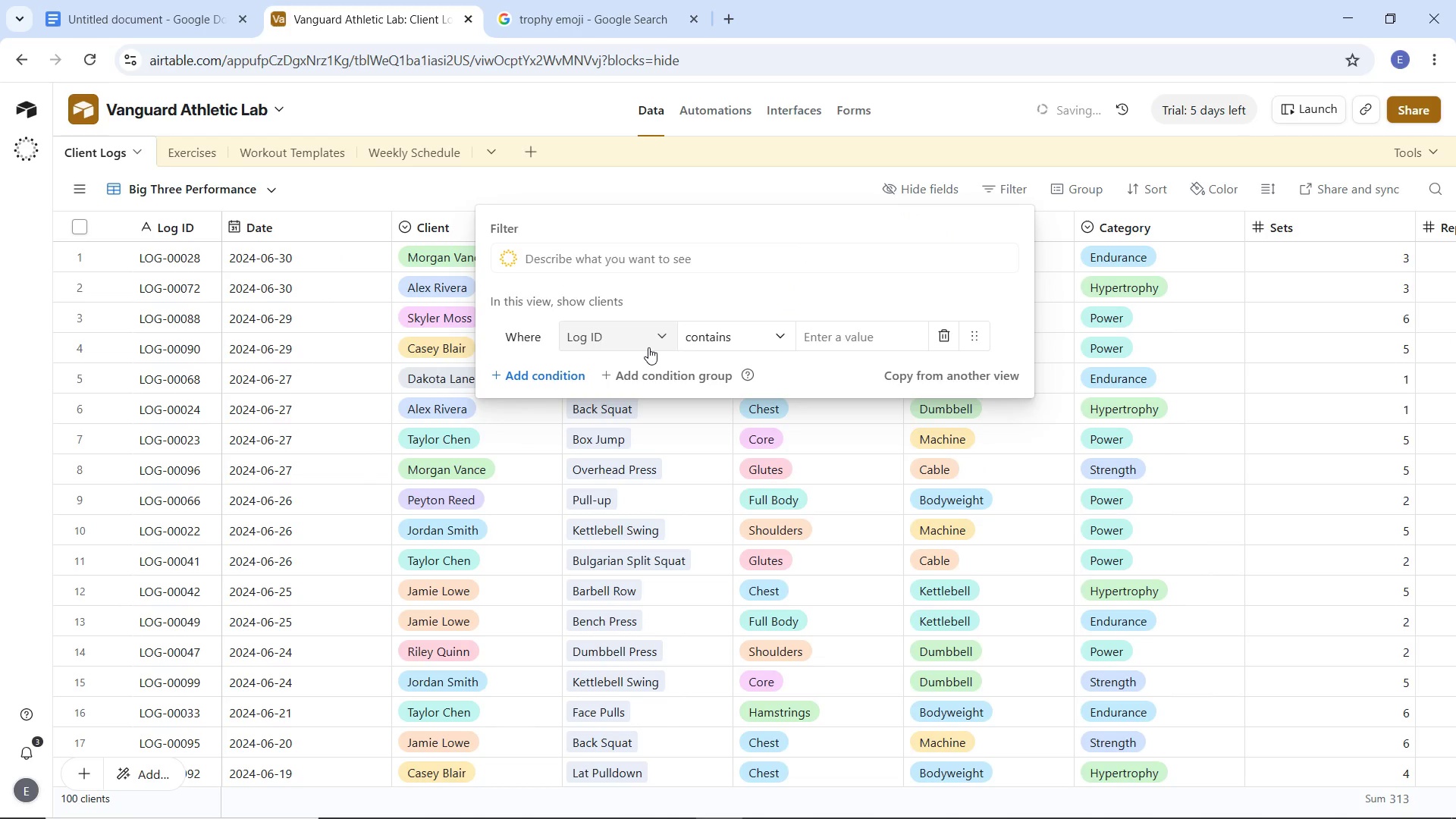 
left_click([648, 347])
 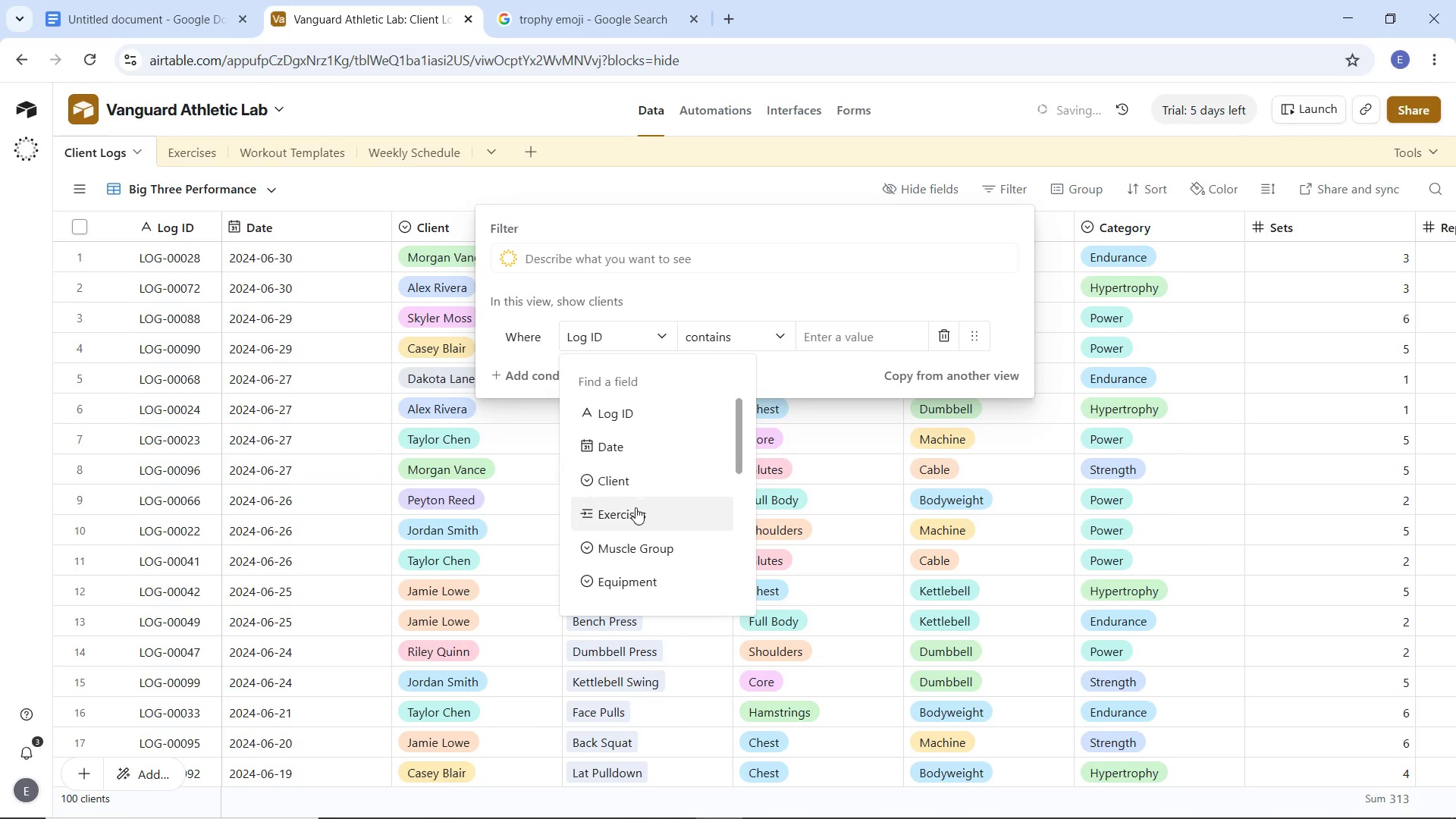 
left_click([635, 513])
 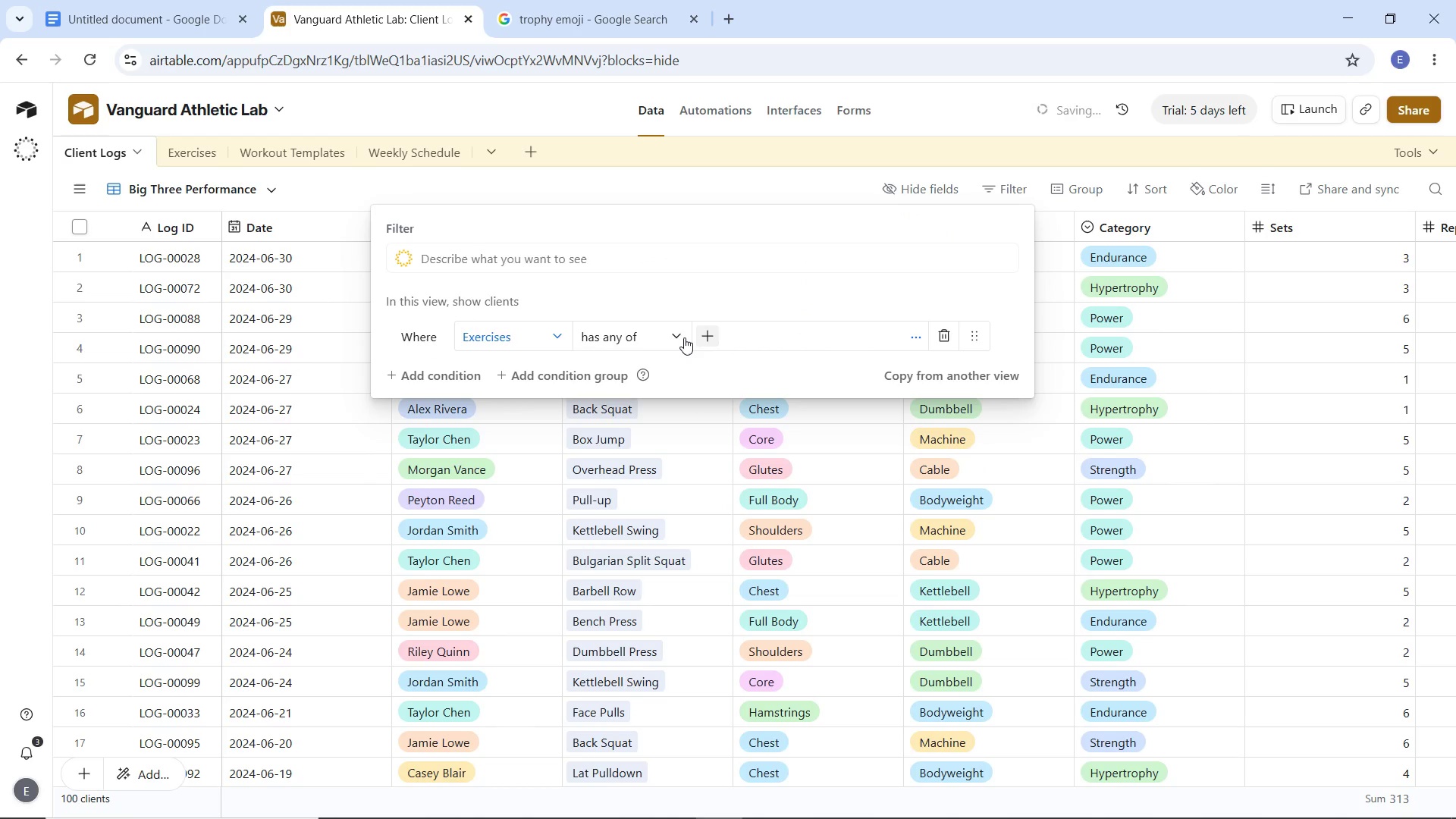 
left_click([684, 337])
 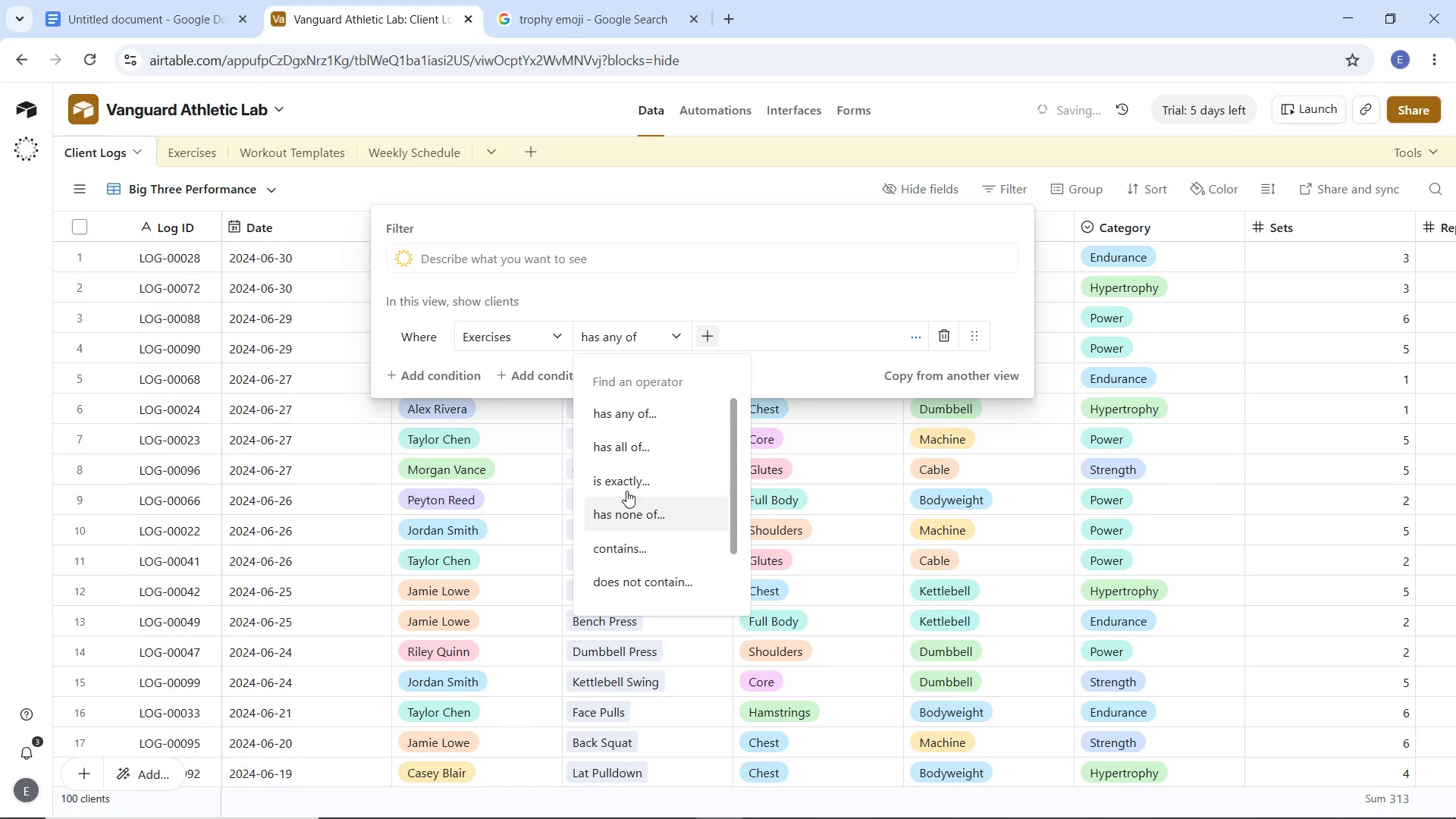 
left_click([624, 483])
 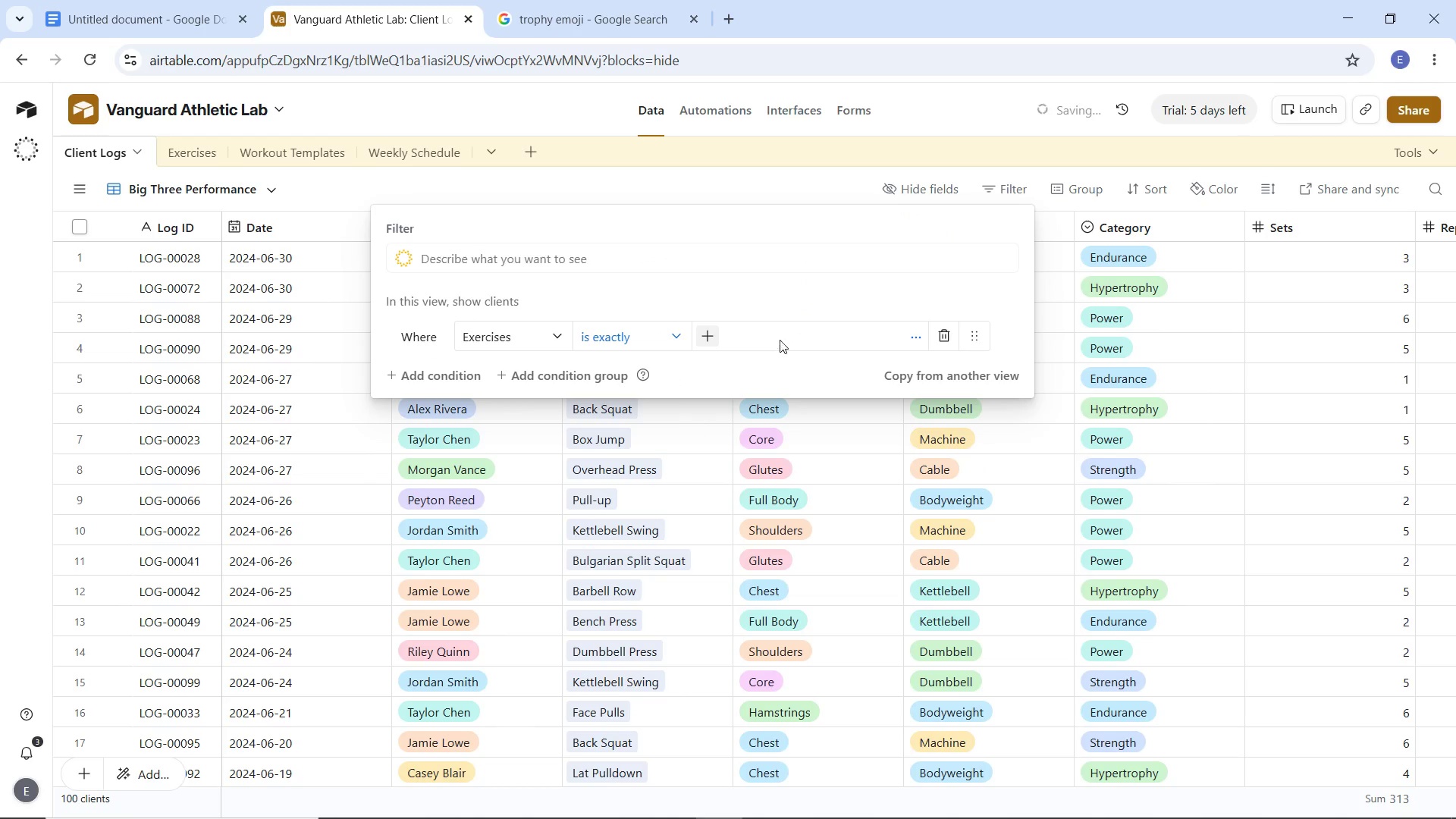 
left_click([780, 338])
 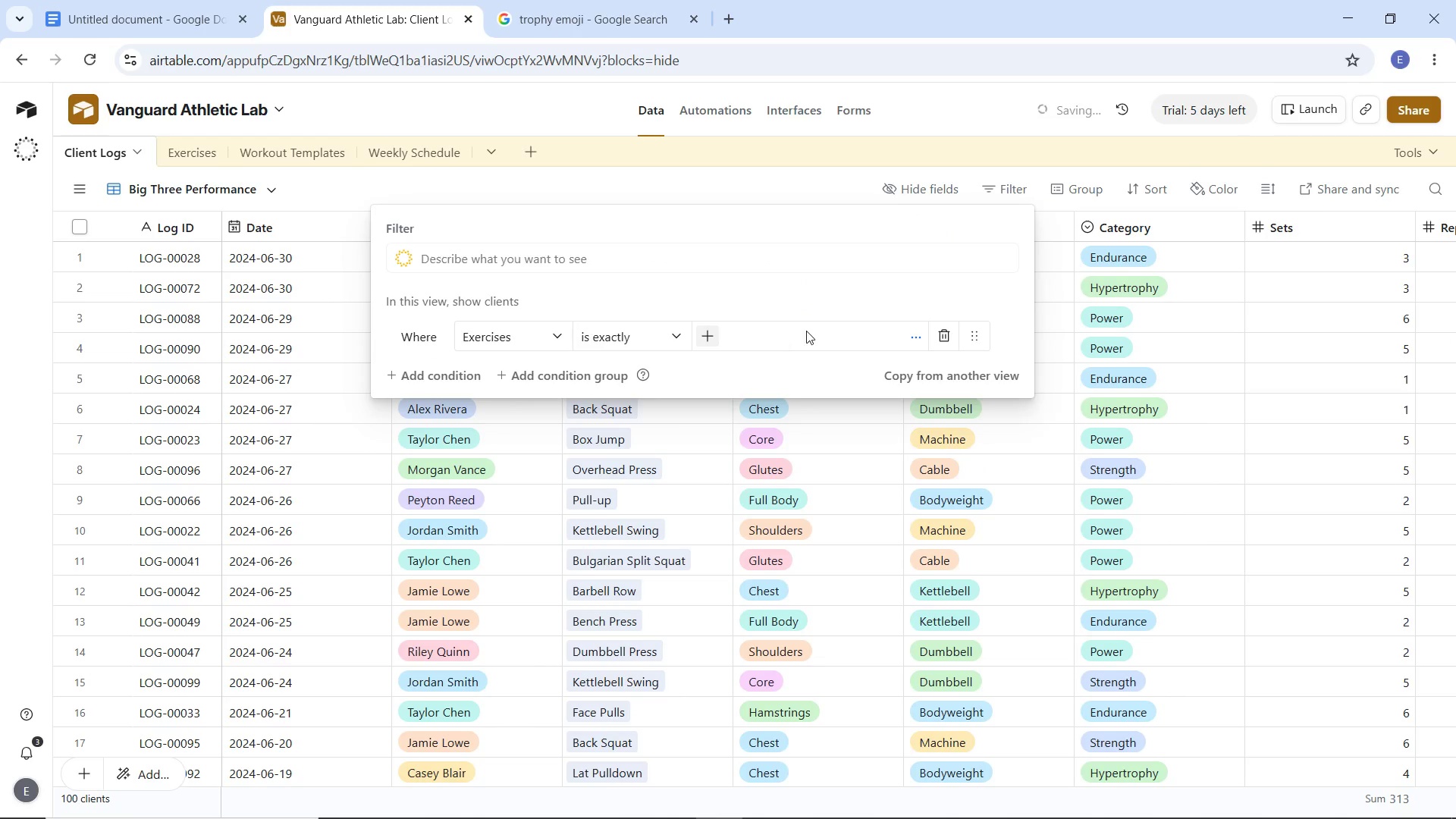 
left_click([807, 331])
 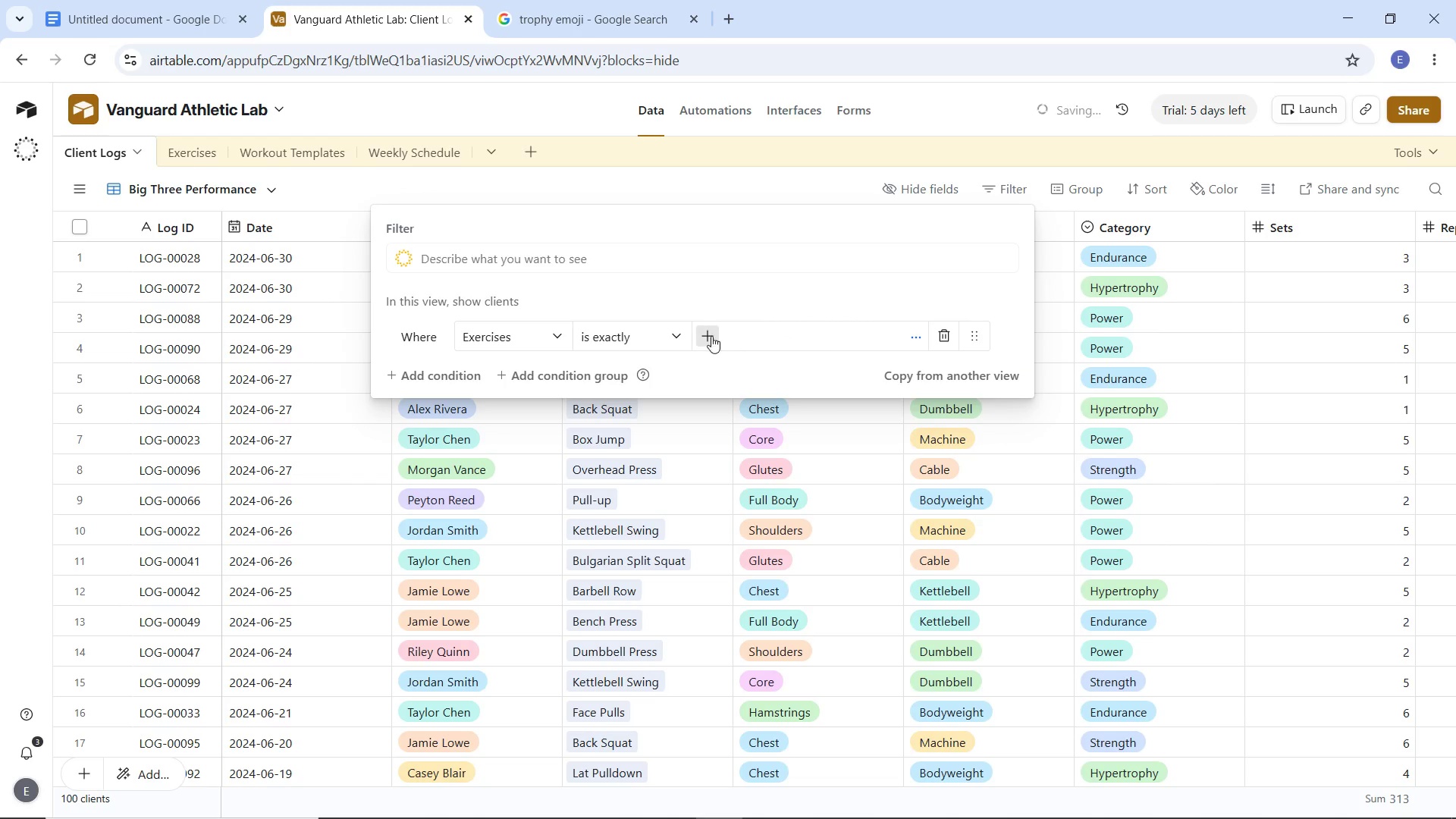 
left_click([709, 336])
 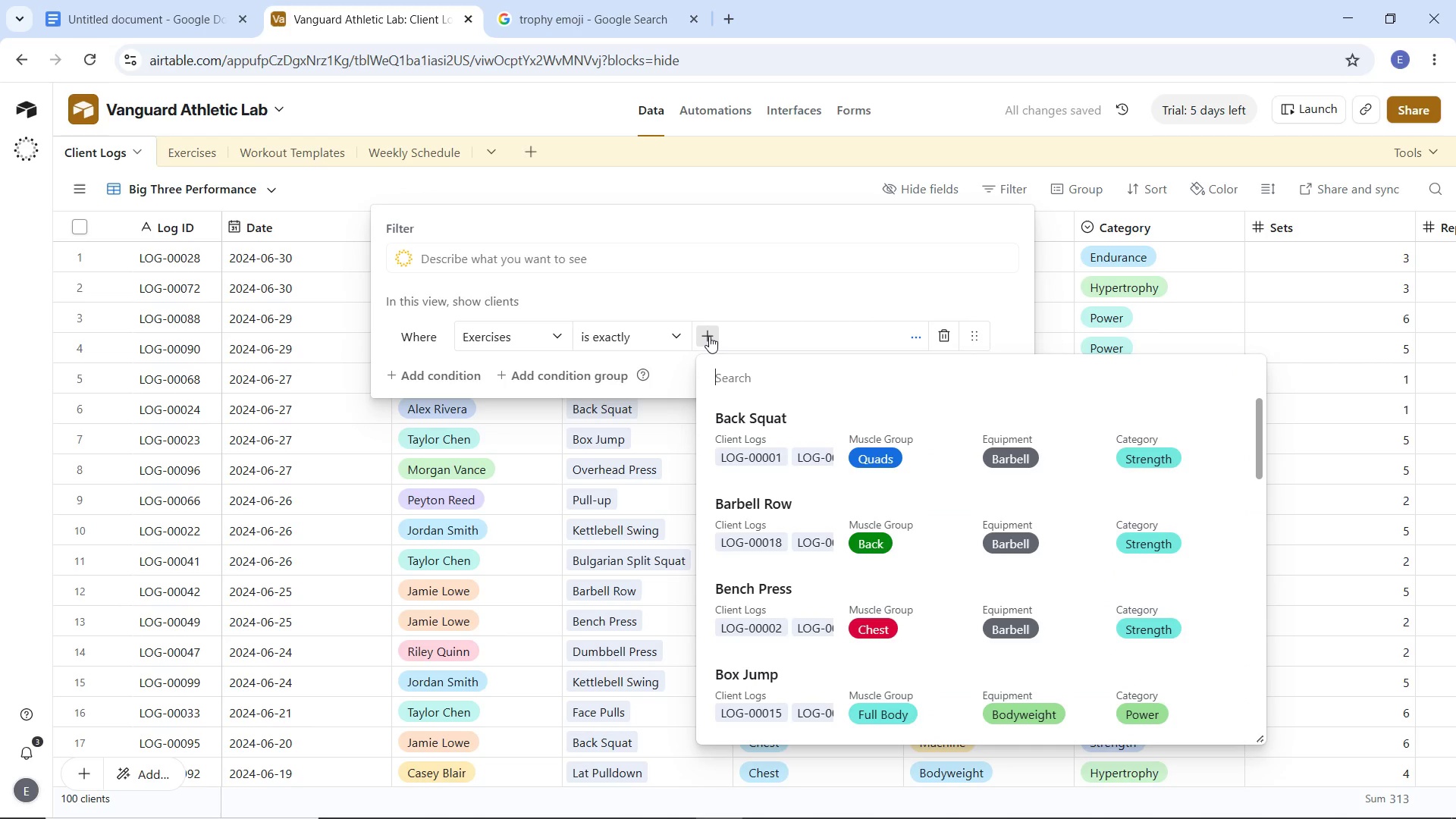 
wait(24.02)
 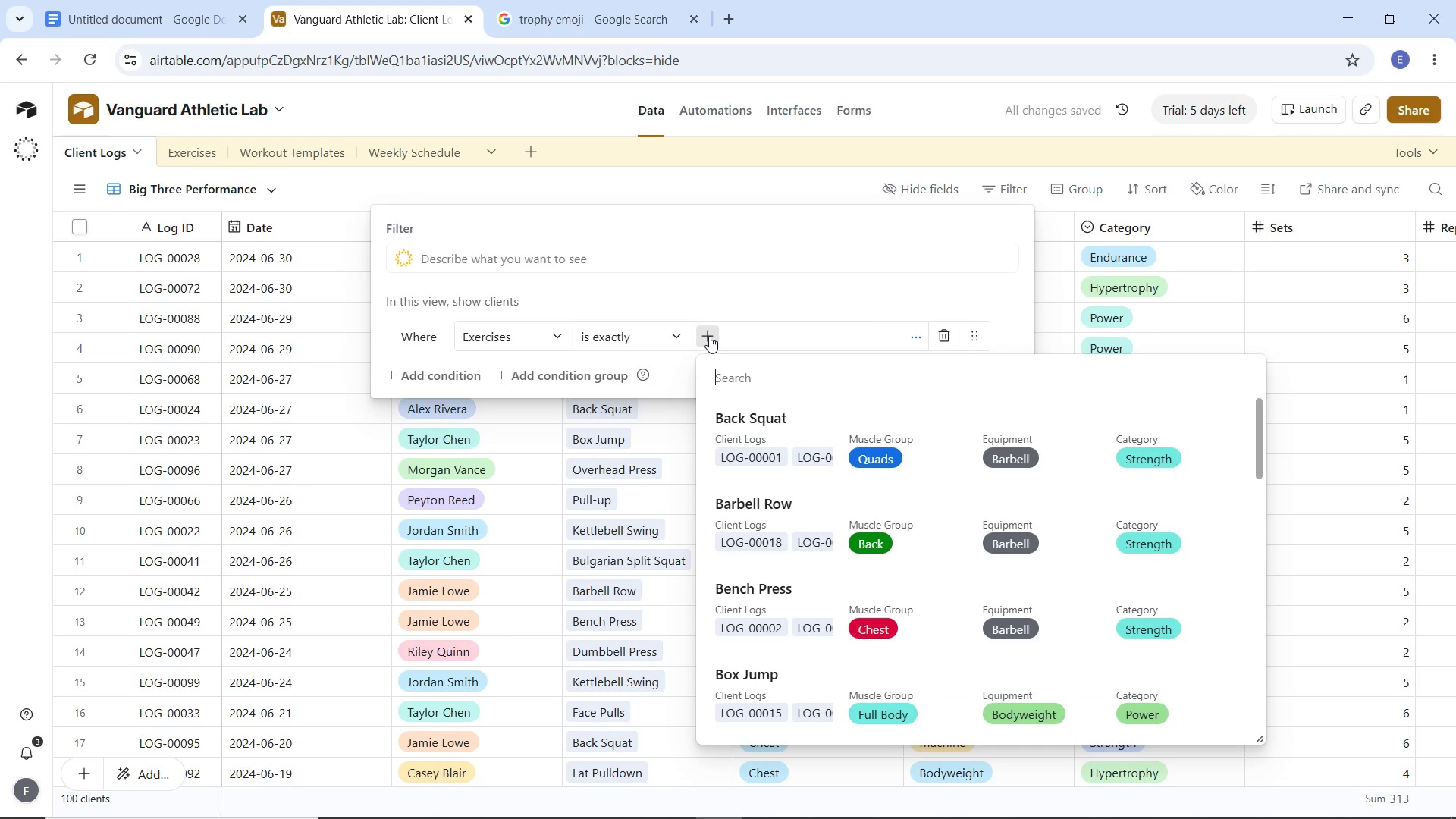 
left_click([769, 417])
 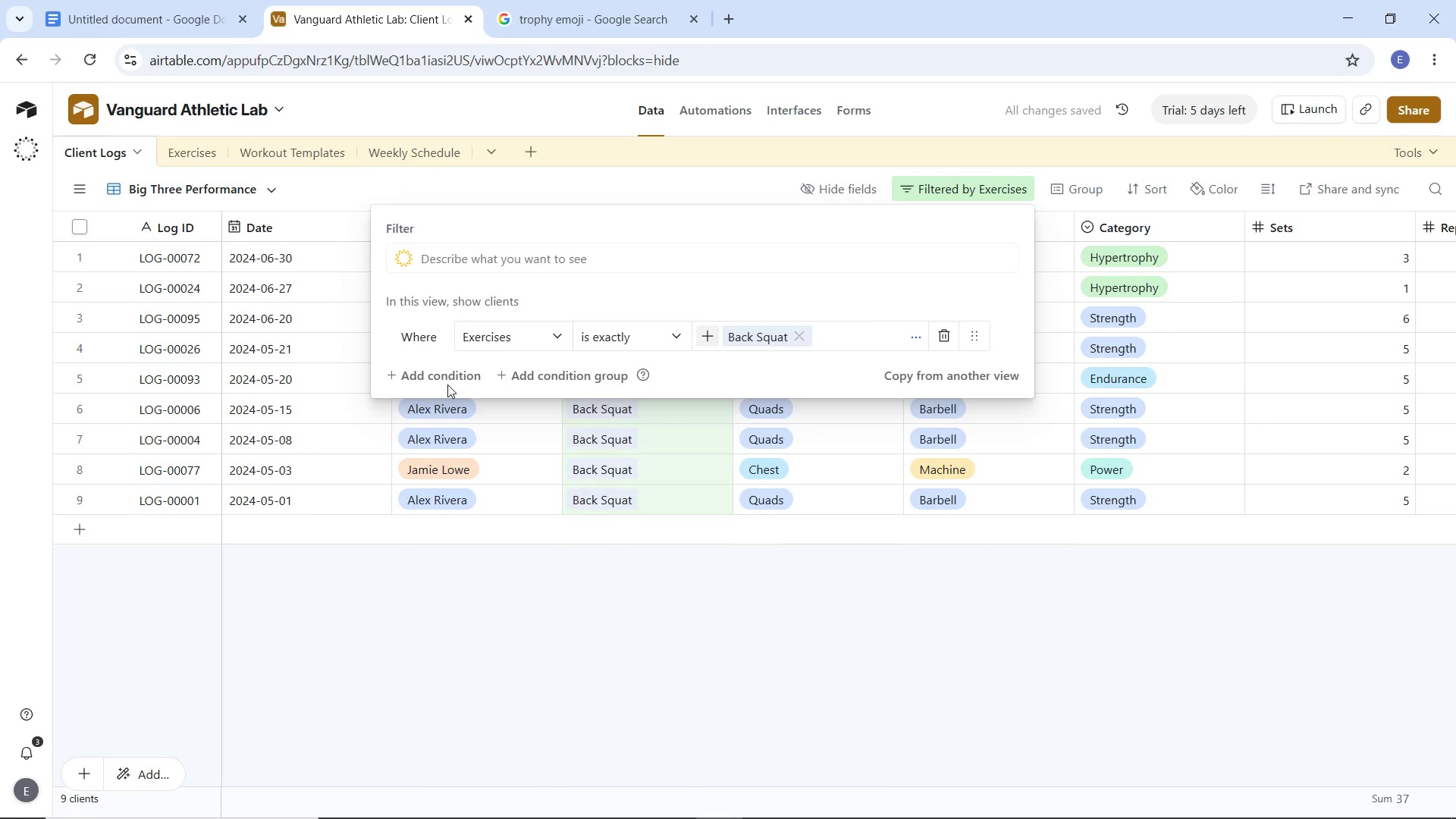 
left_click([448, 381])
 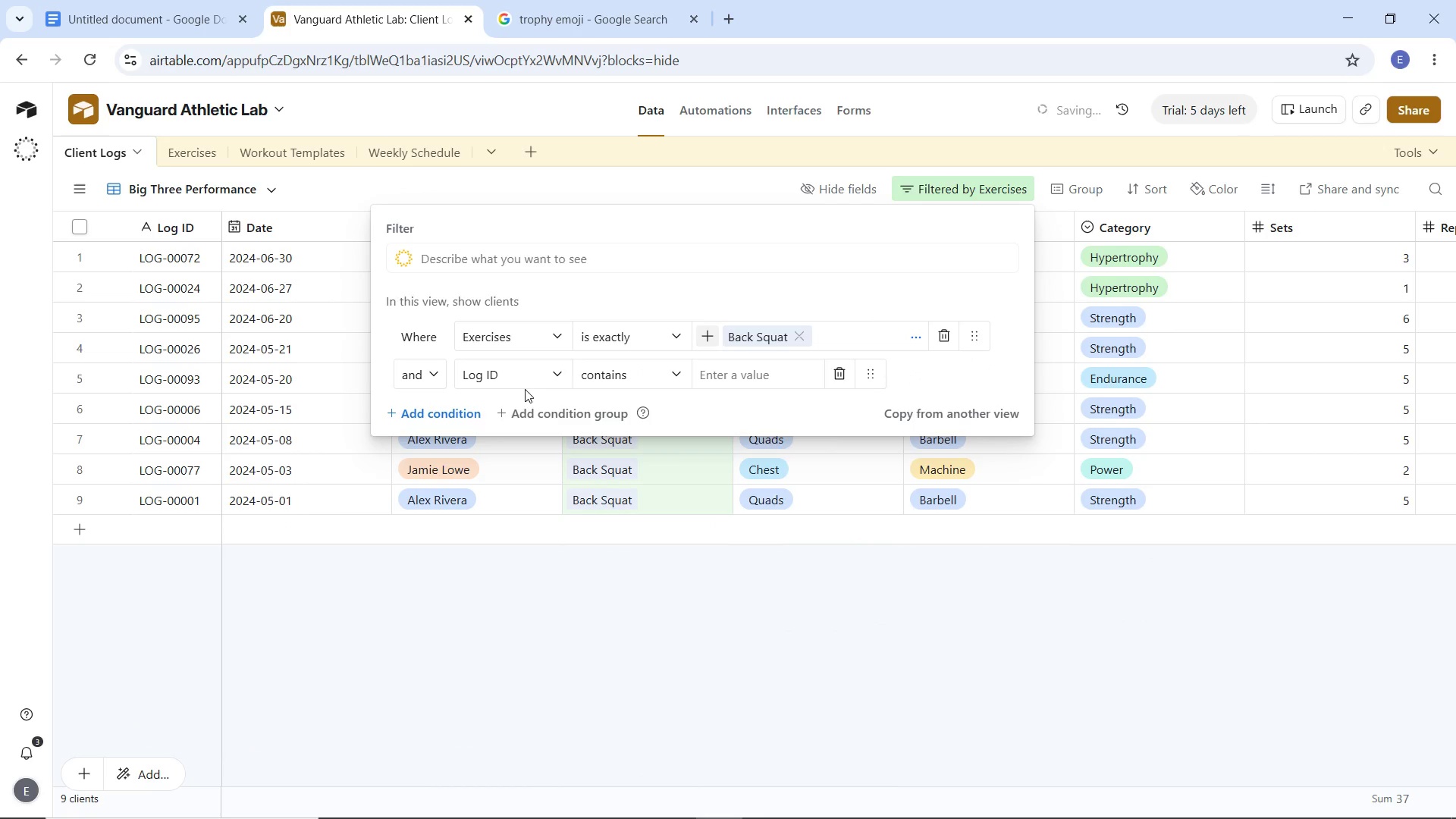 
left_click([529, 378])
 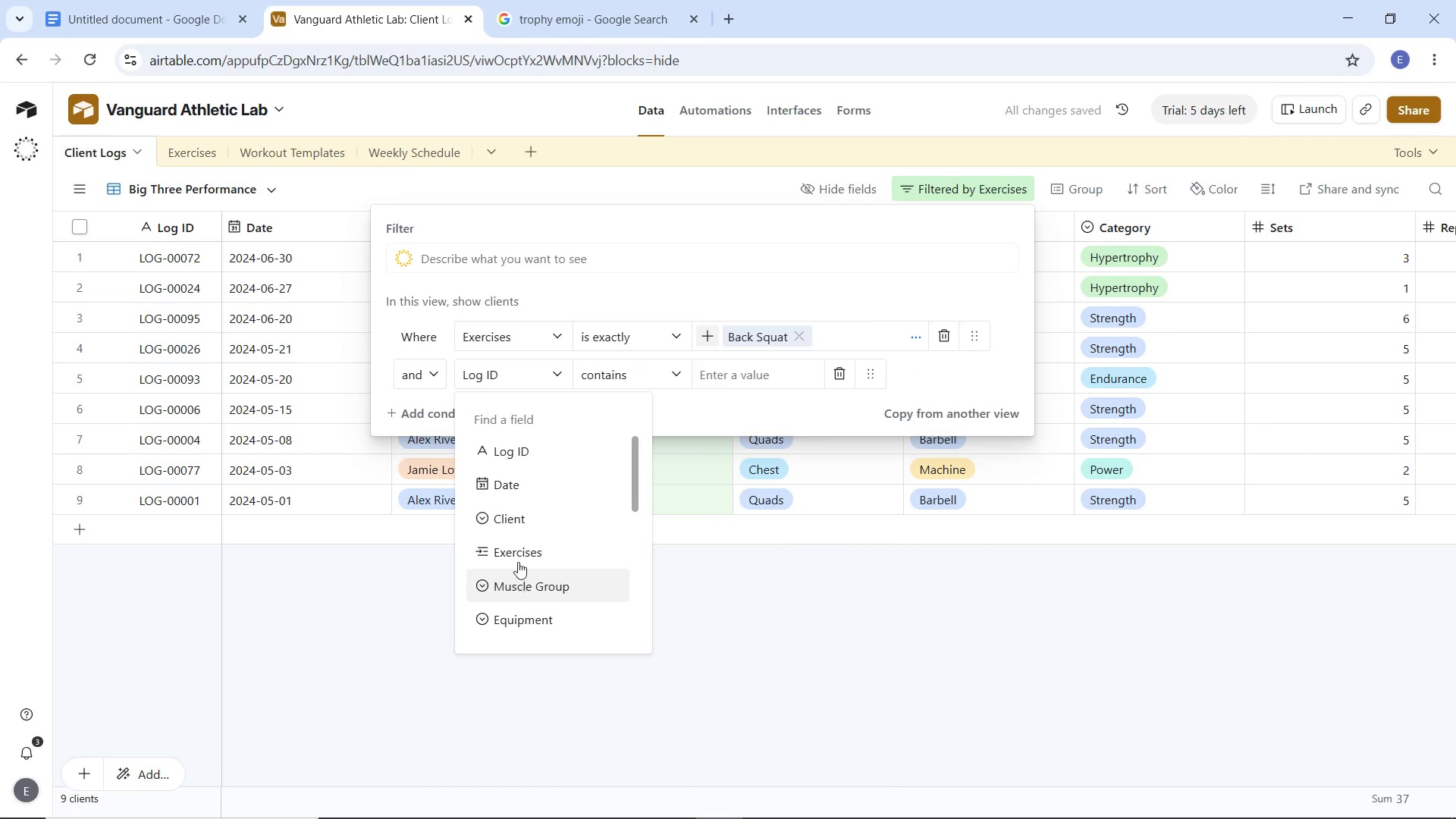 
left_click([518, 552])
 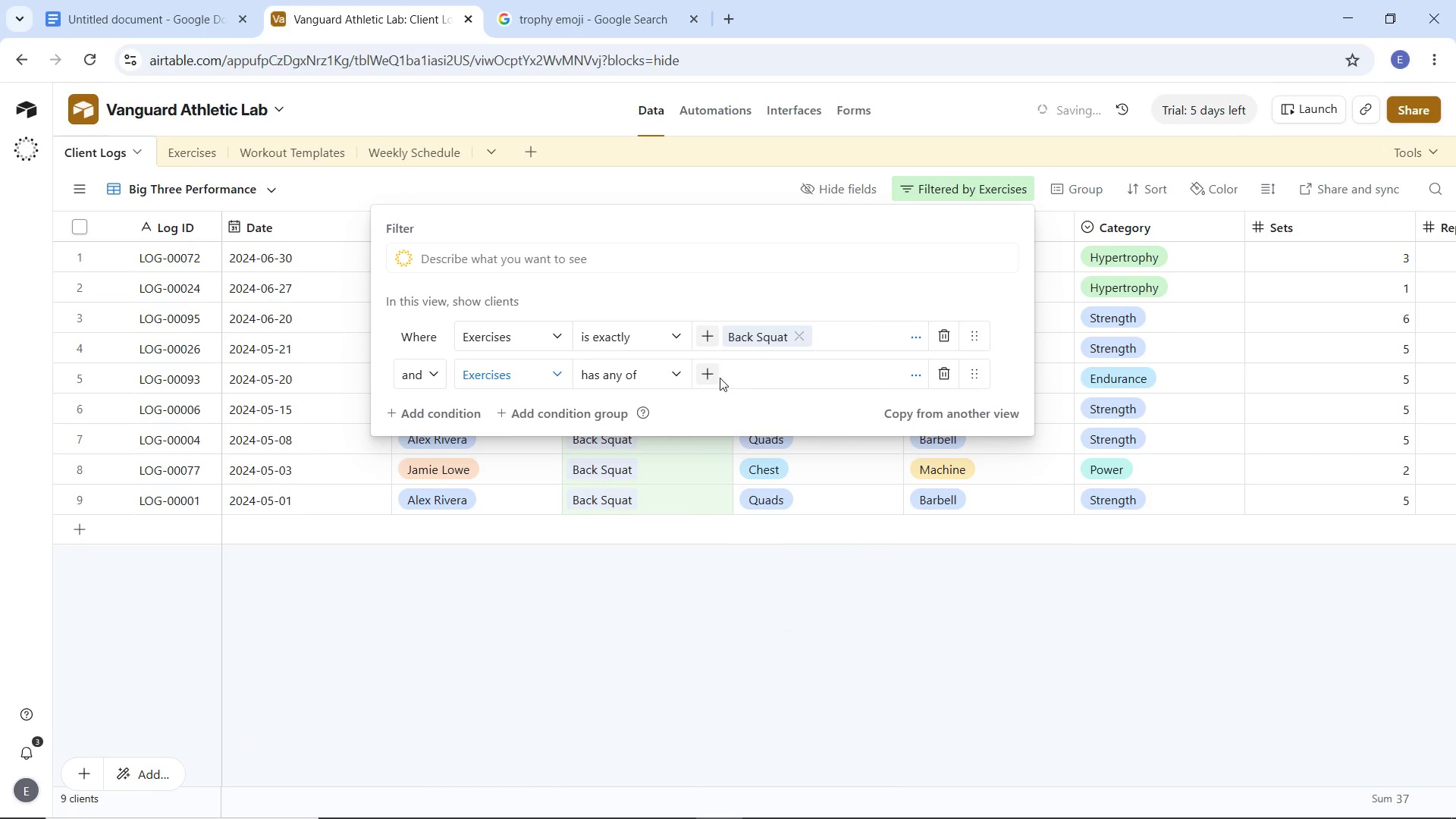 
left_click([710, 376])
 